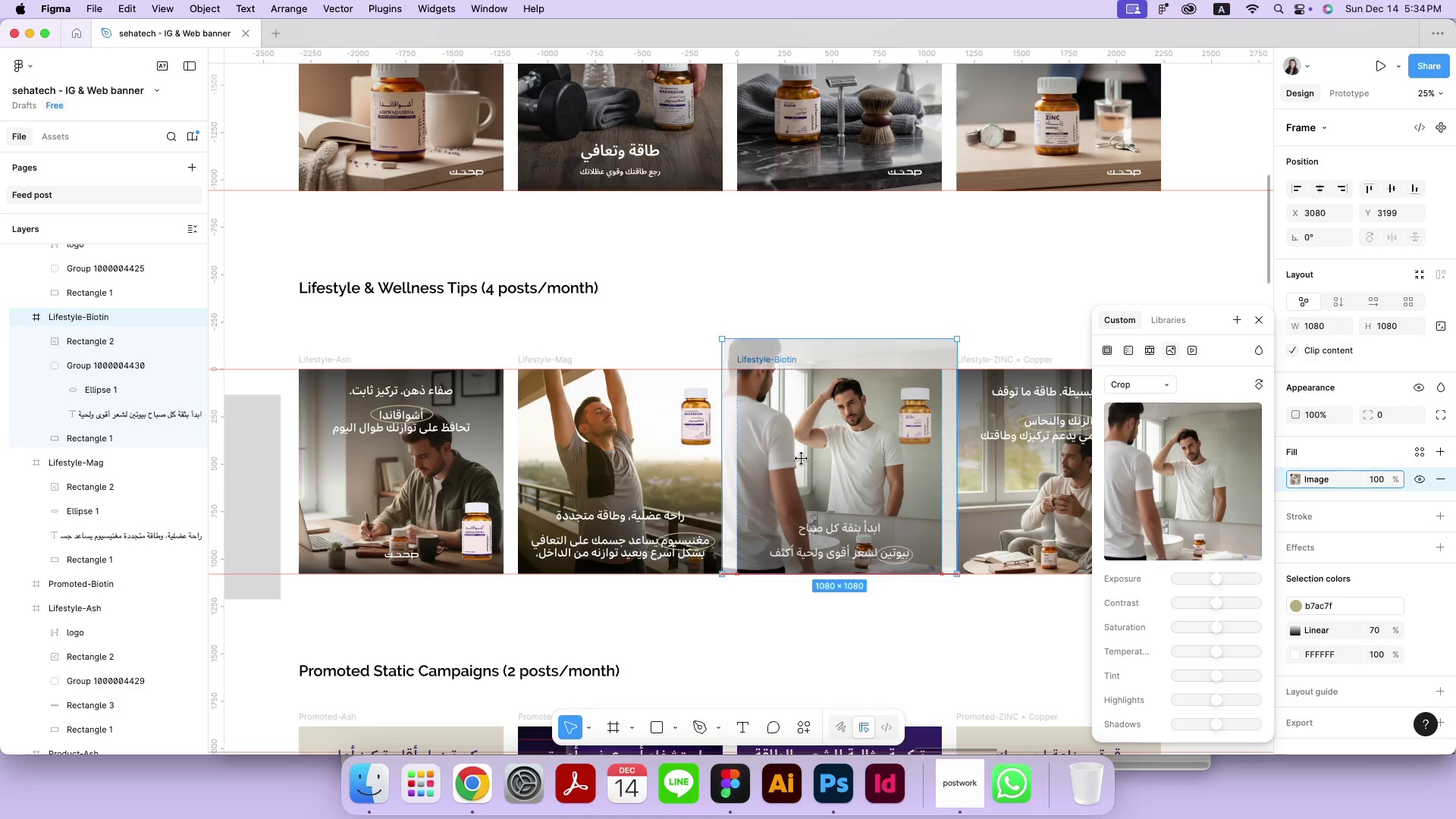 
left_click_drag(start_coordinate=[811, 459], to_coordinate=[806, 460])
 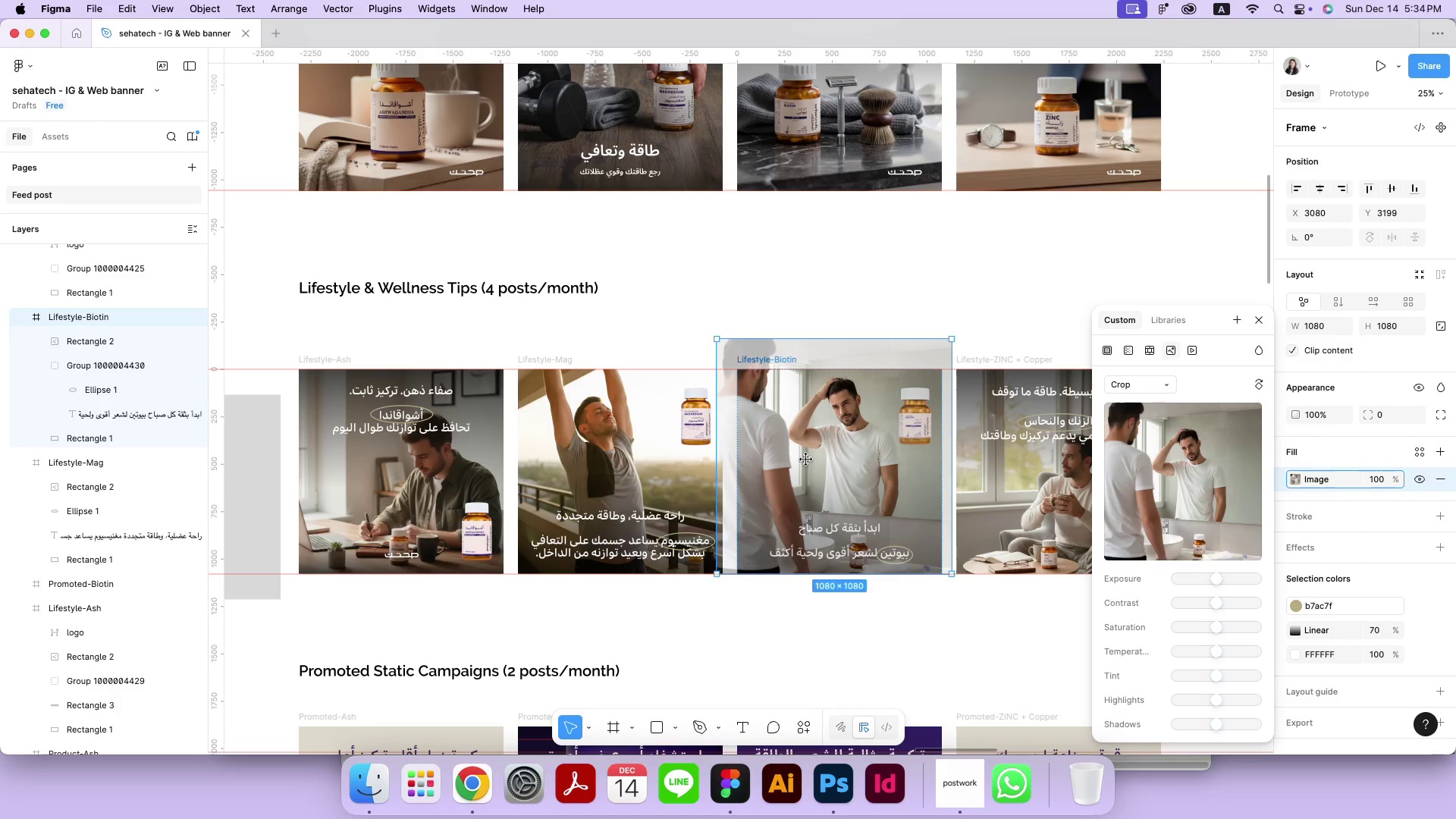 
hold_key(key=ShiftLeft, duration=1.33)
 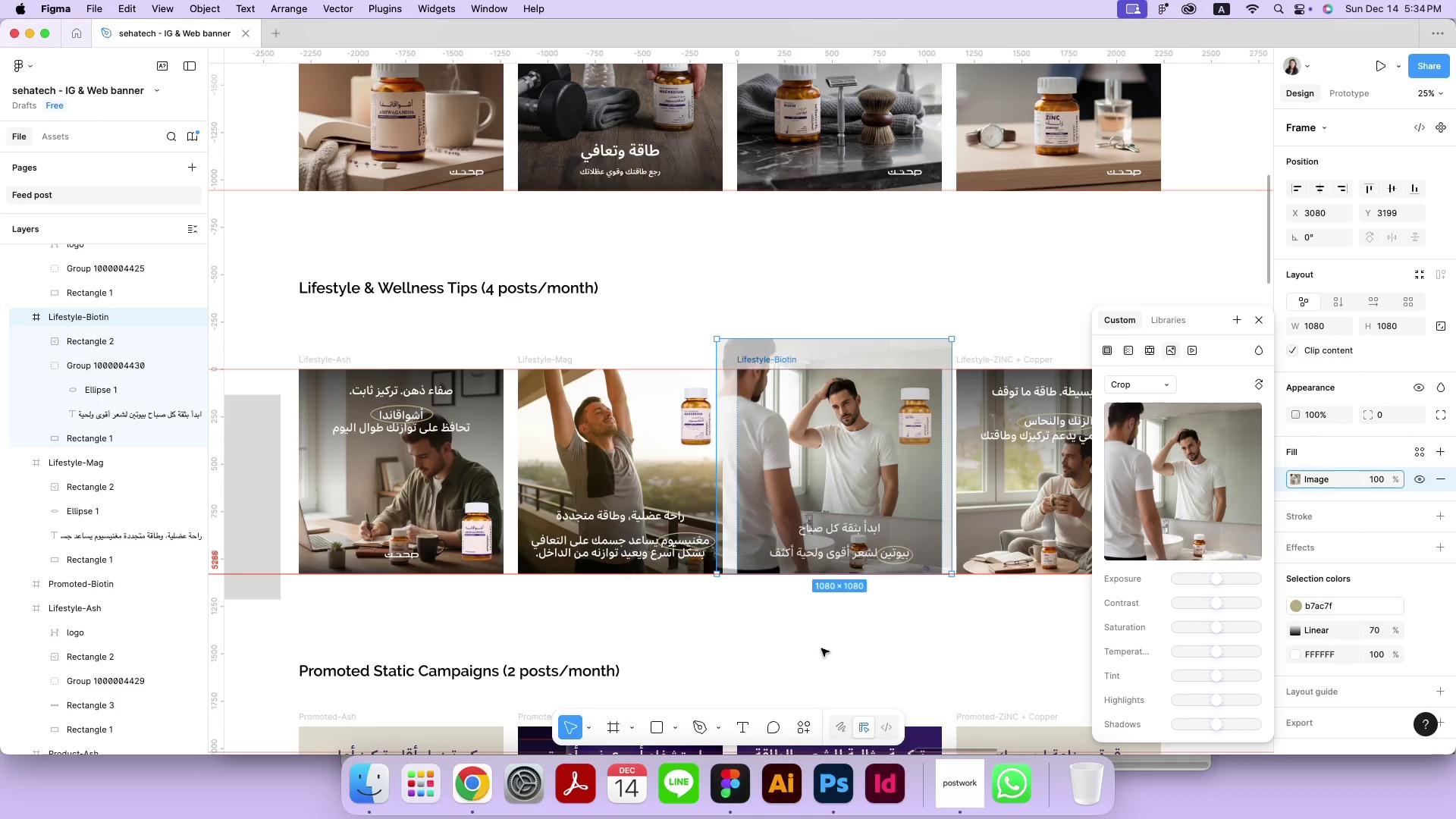 
double_click([821, 648])
 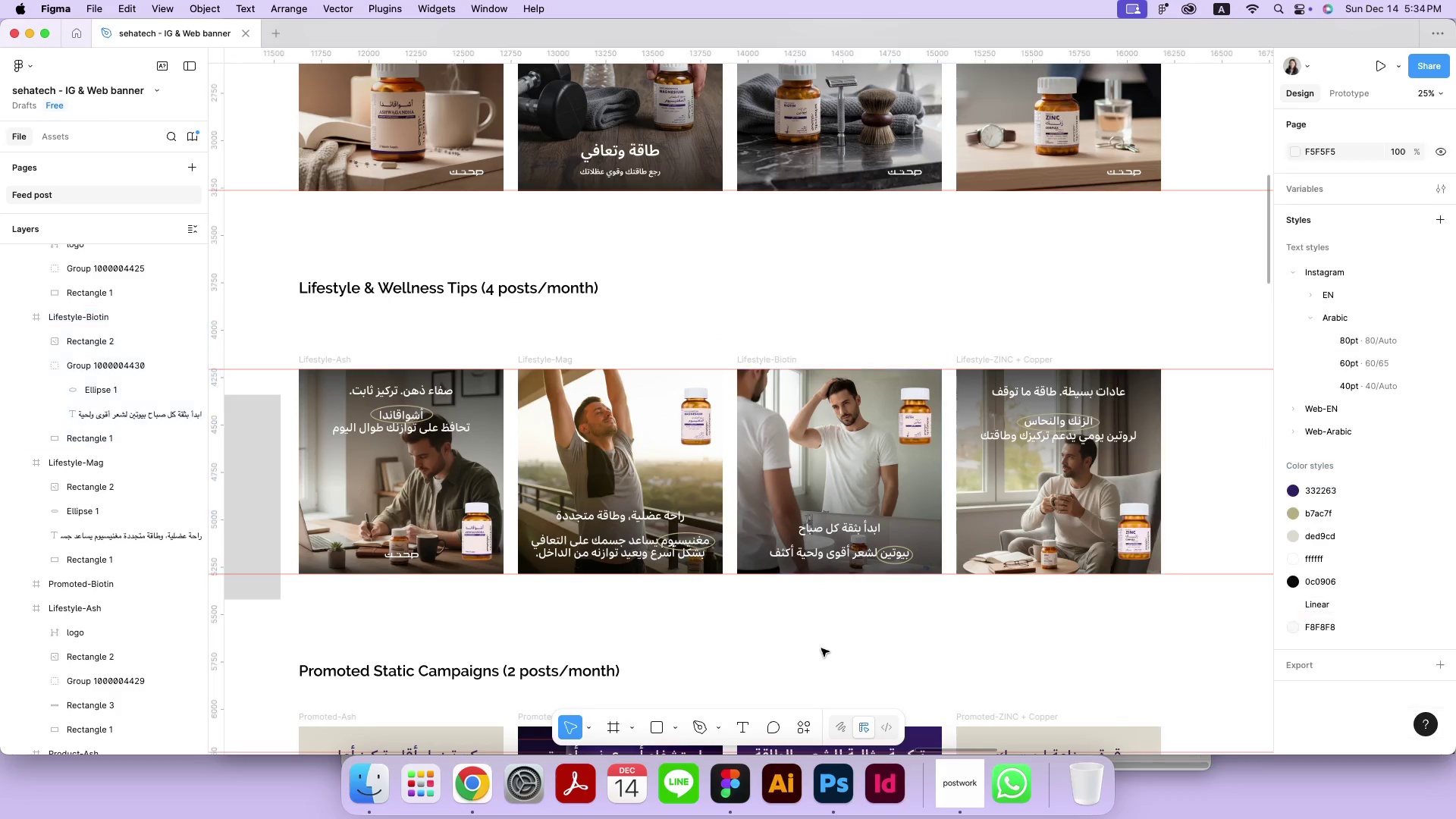 
triple_click([821, 648])
 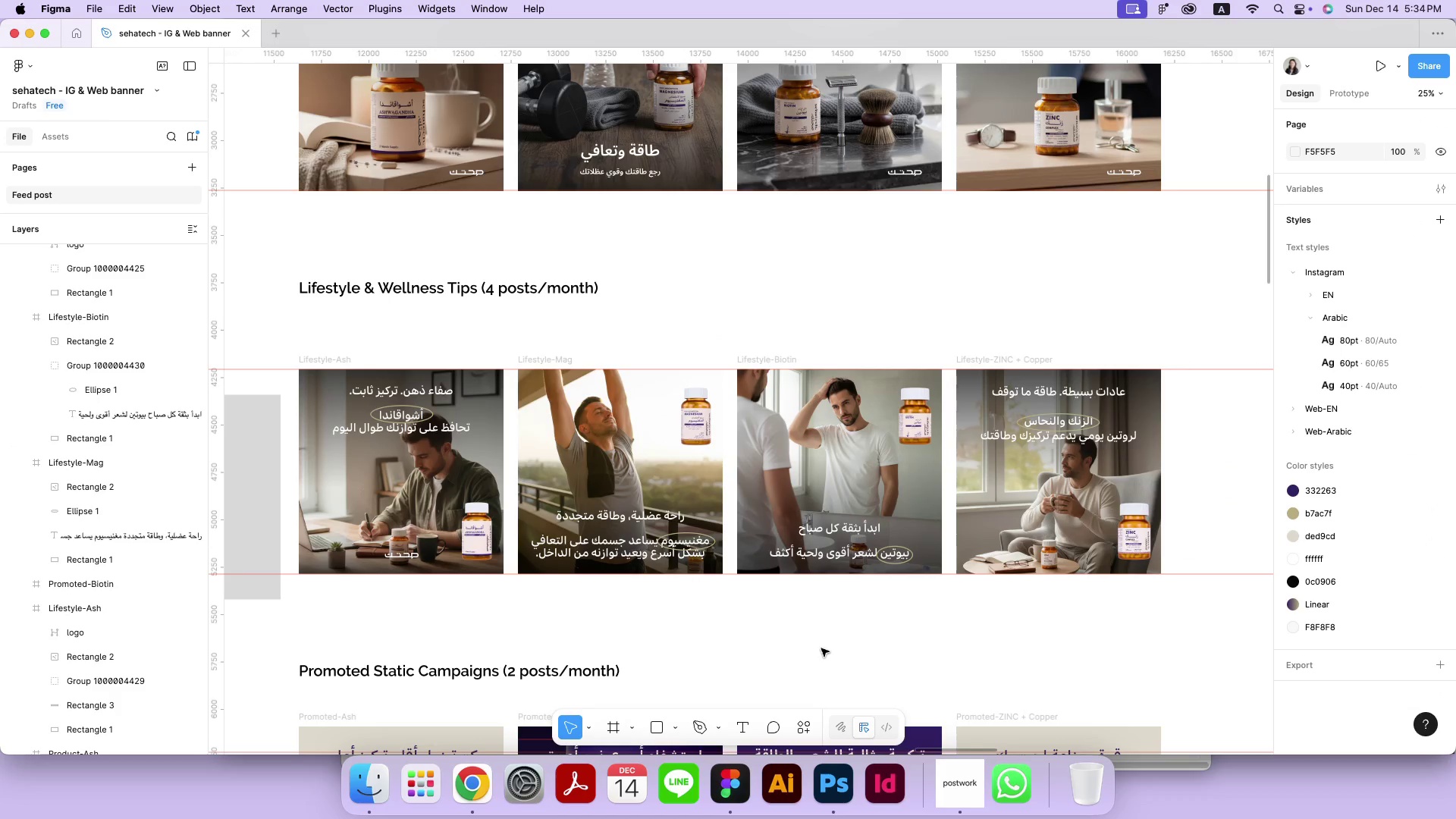 
hold_key(key=Space, duration=0.94)
 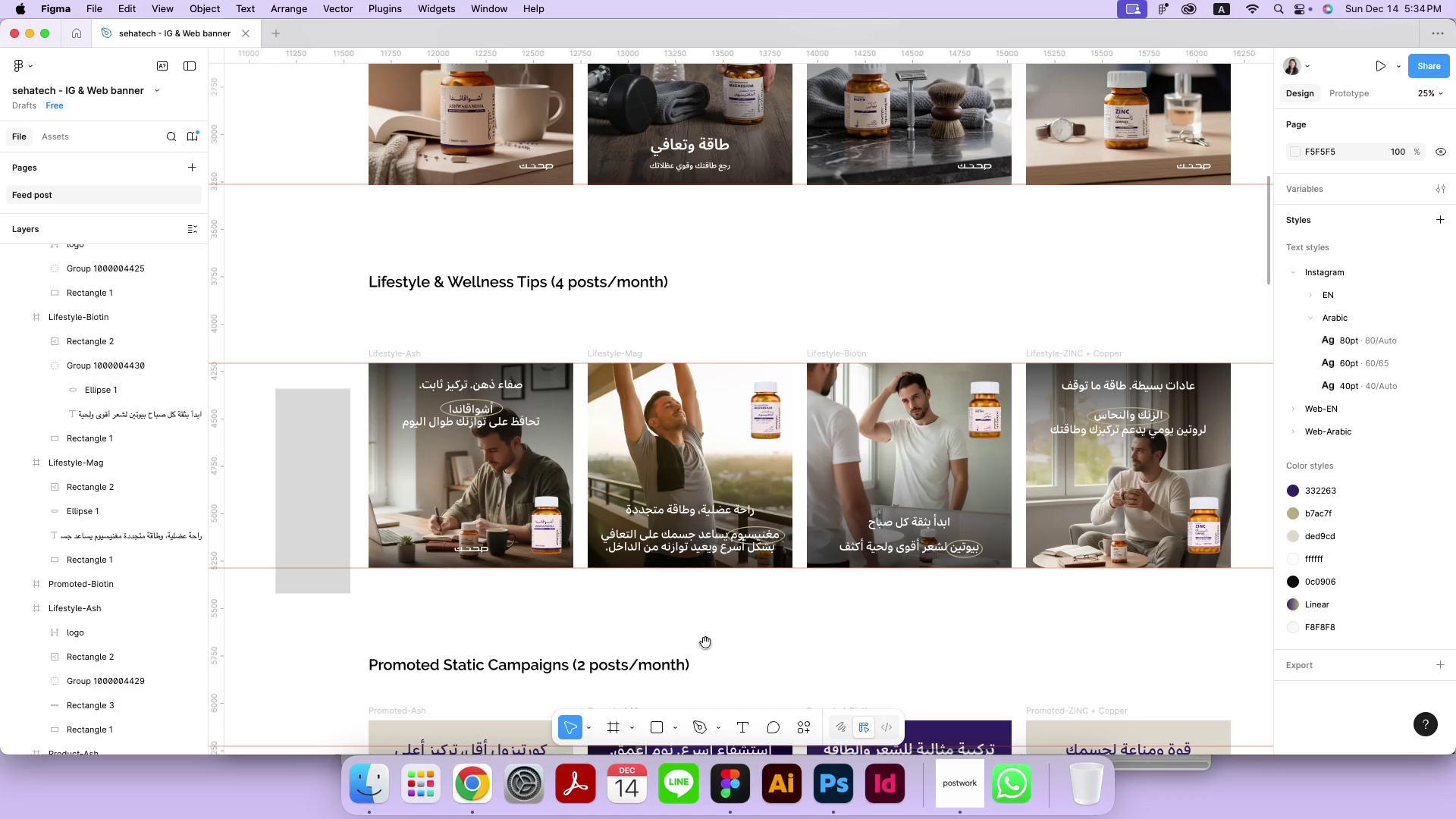 
left_click_drag(start_coordinate=[635, 648], to_coordinate=[705, 642])
 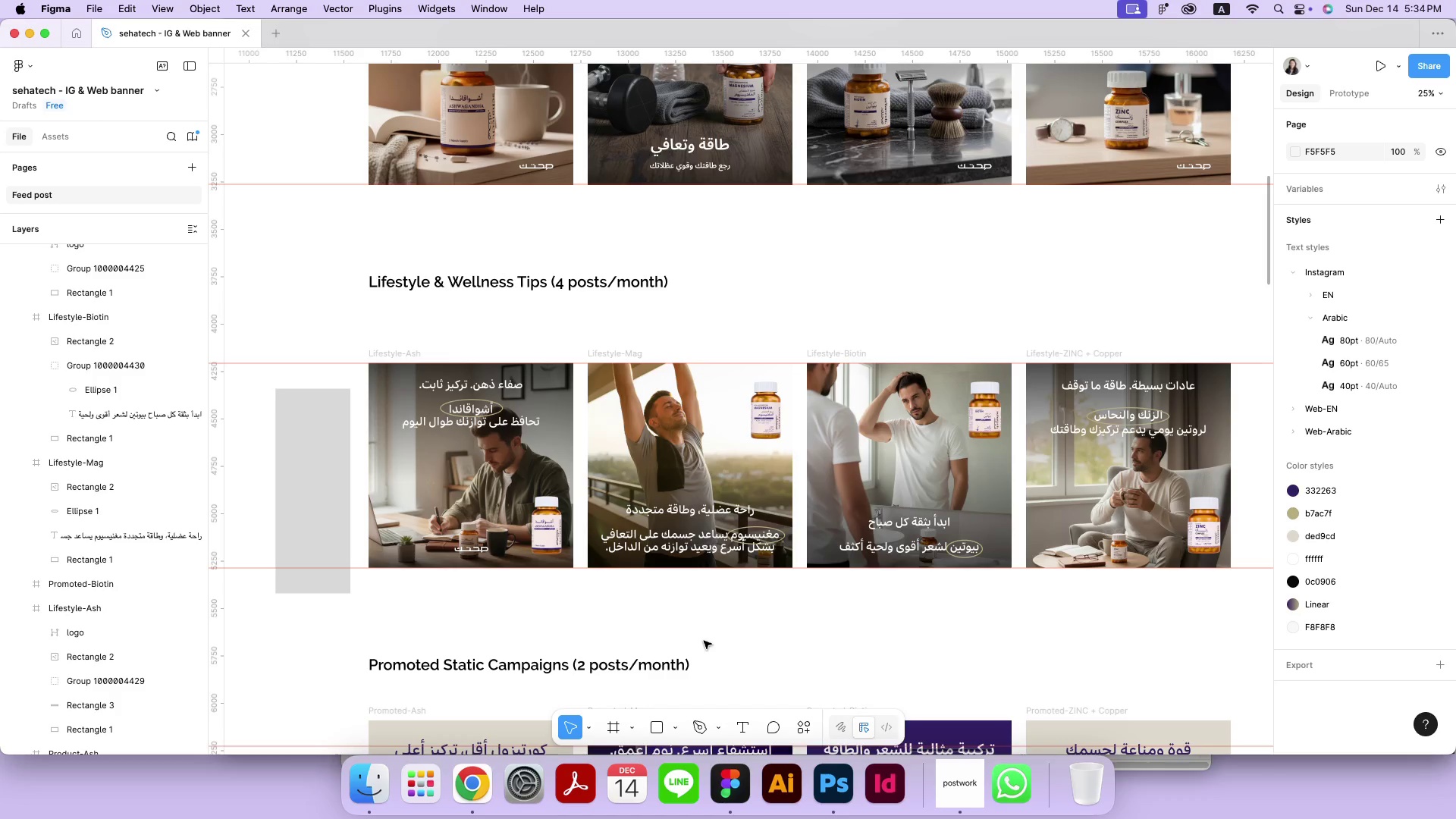 
left_click([839, 786])
 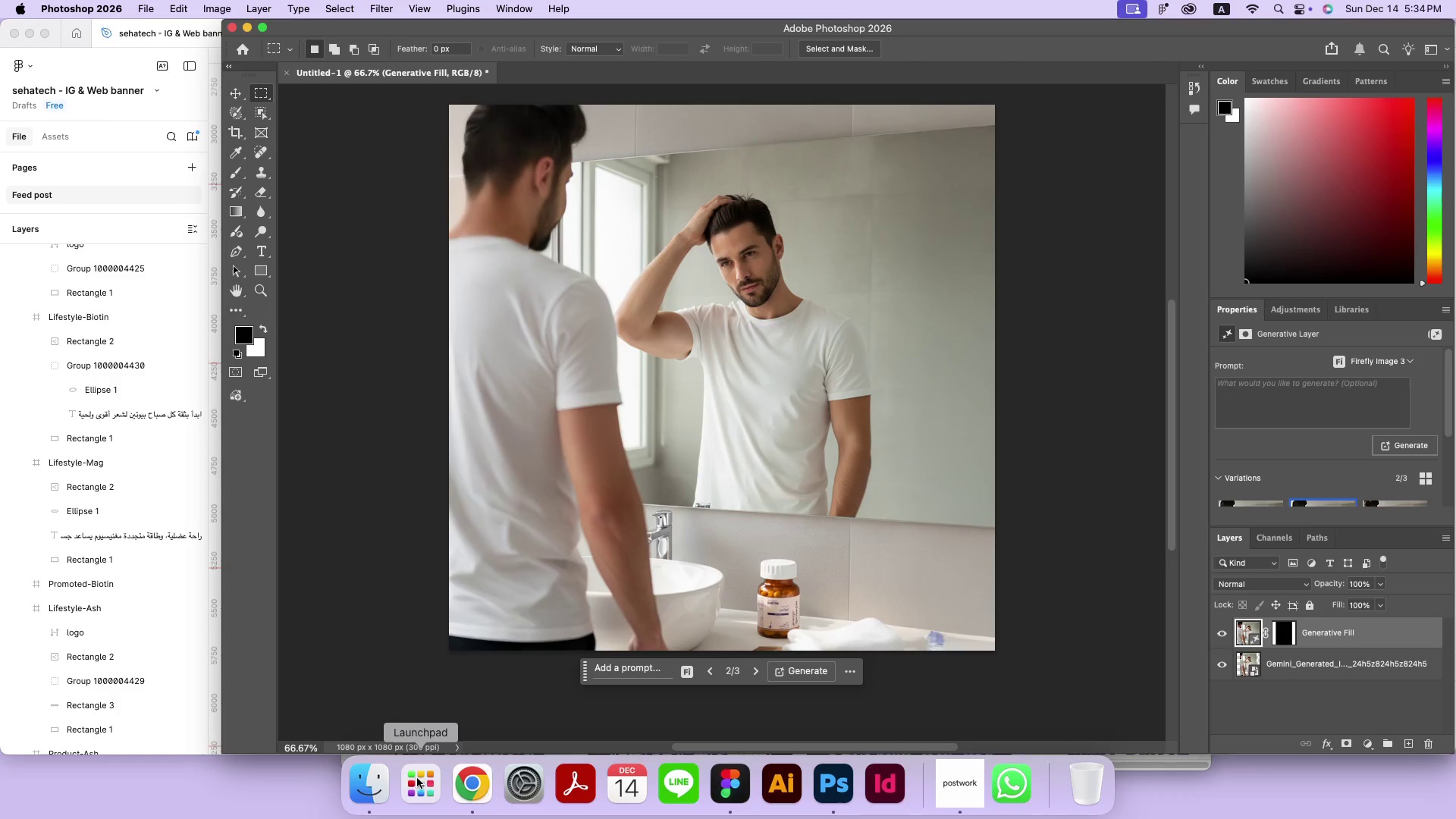 
left_click([374, 778])
 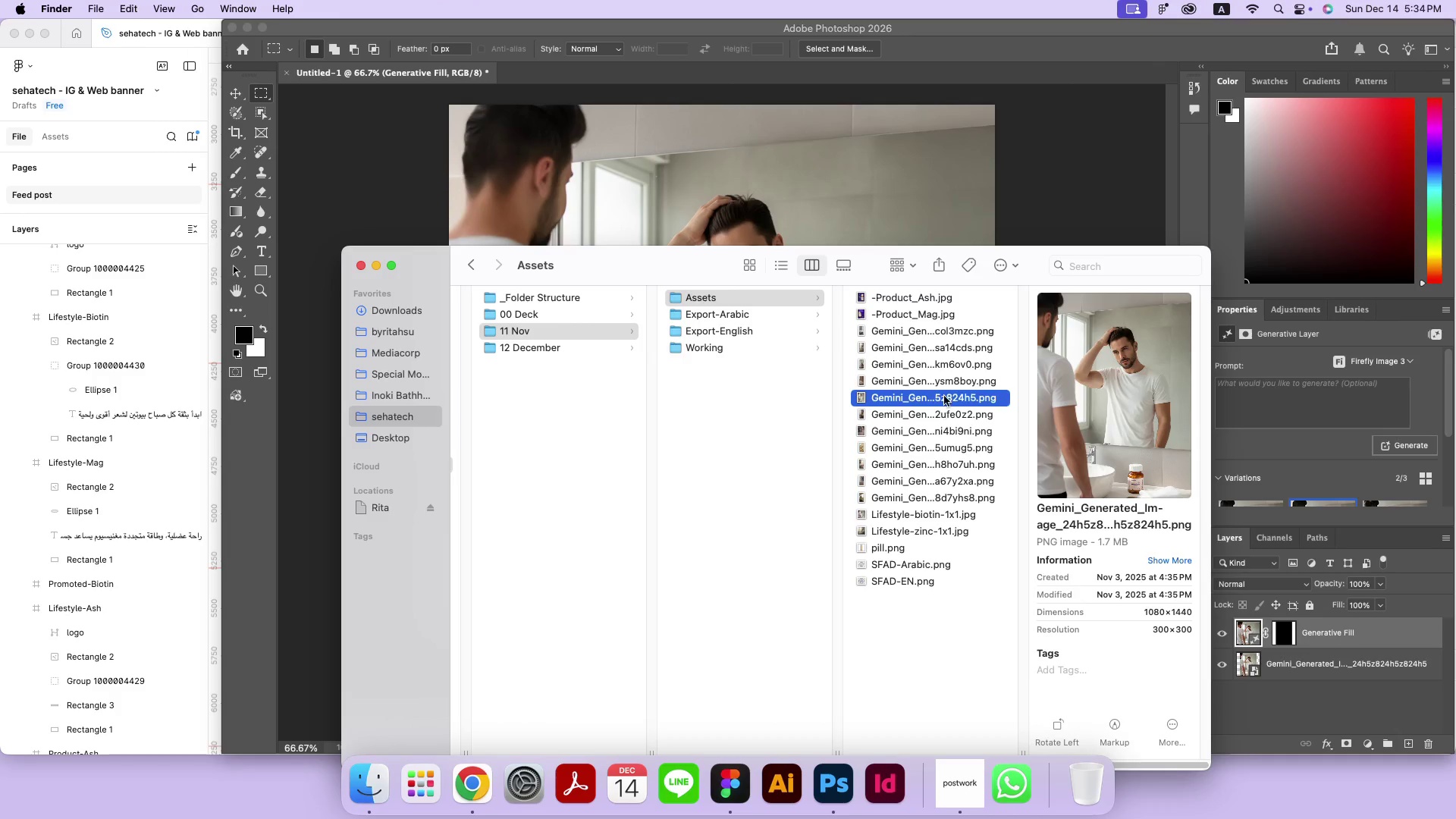 
left_click([943, 403])
 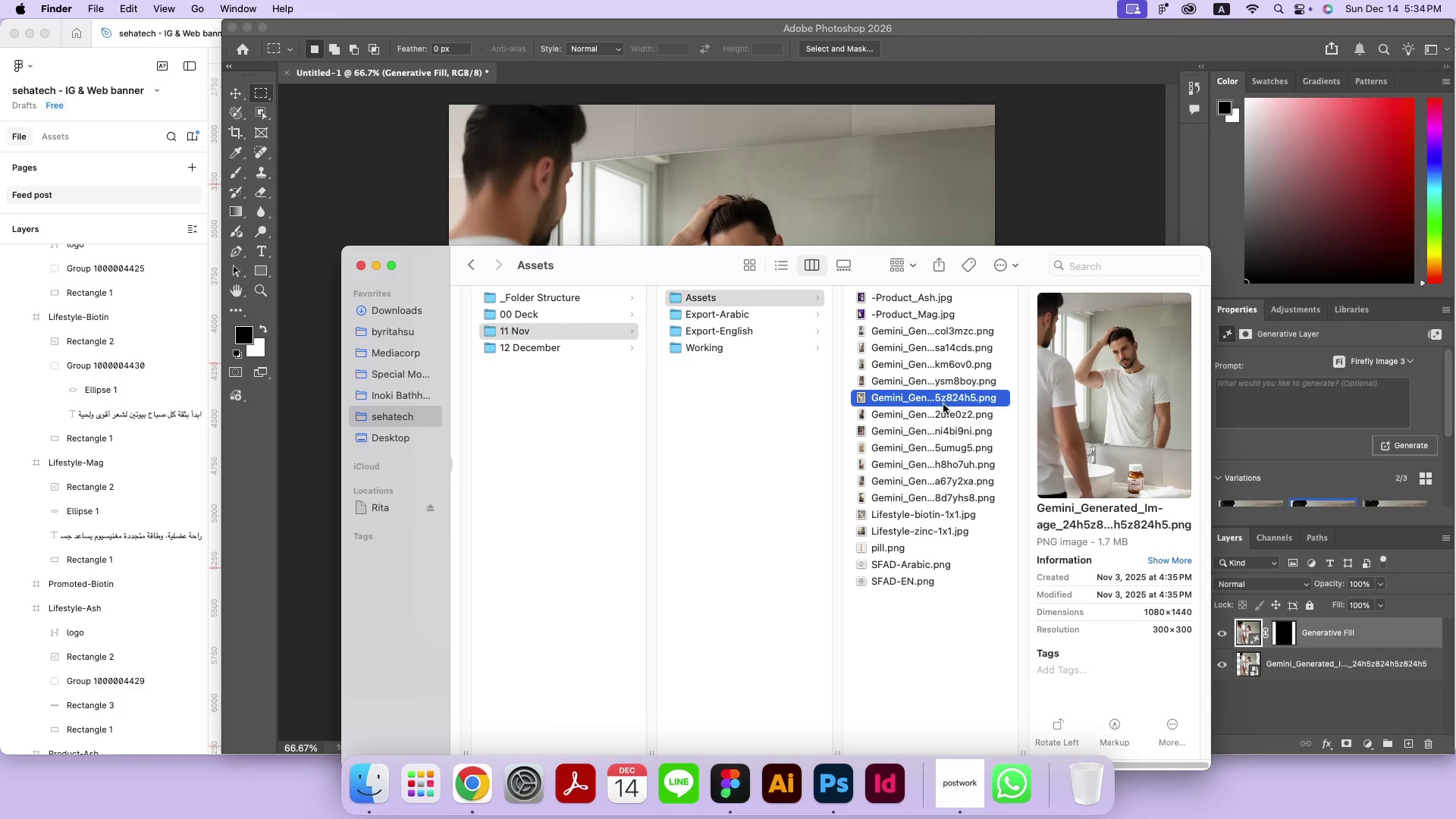 
key(ArrowDown)
 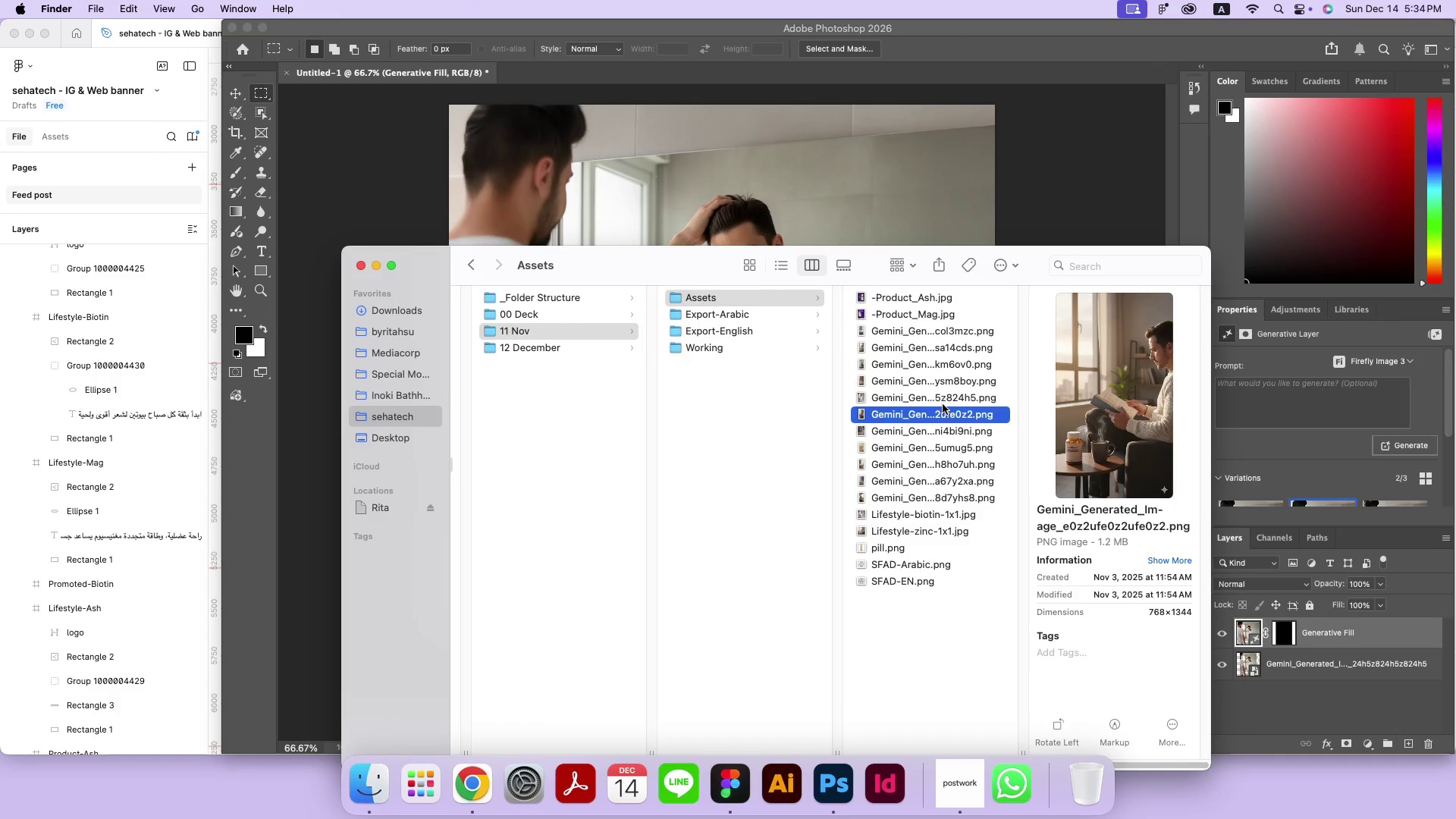 
key(ArrowDown)
 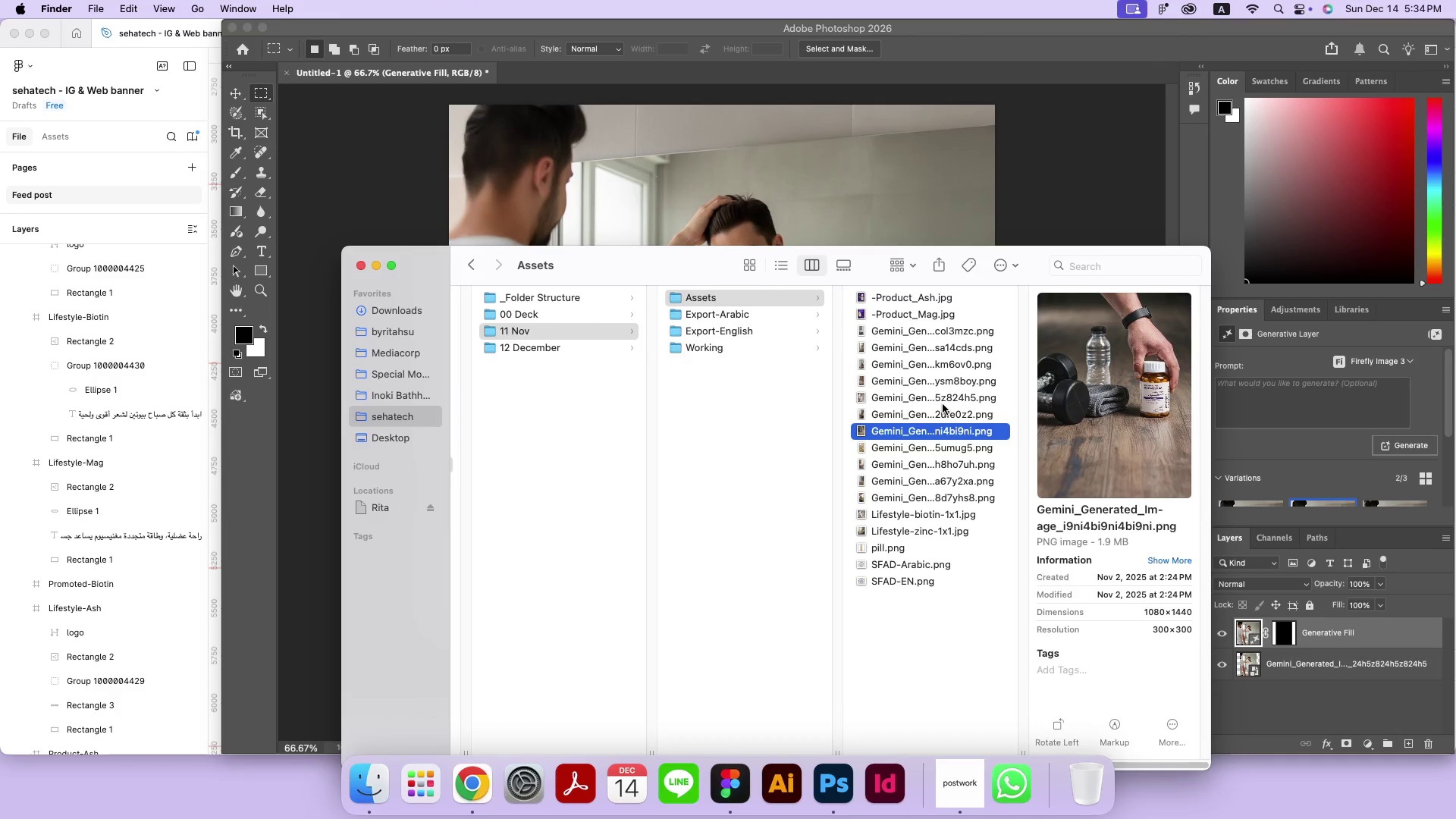 
key(ArrowDown)
 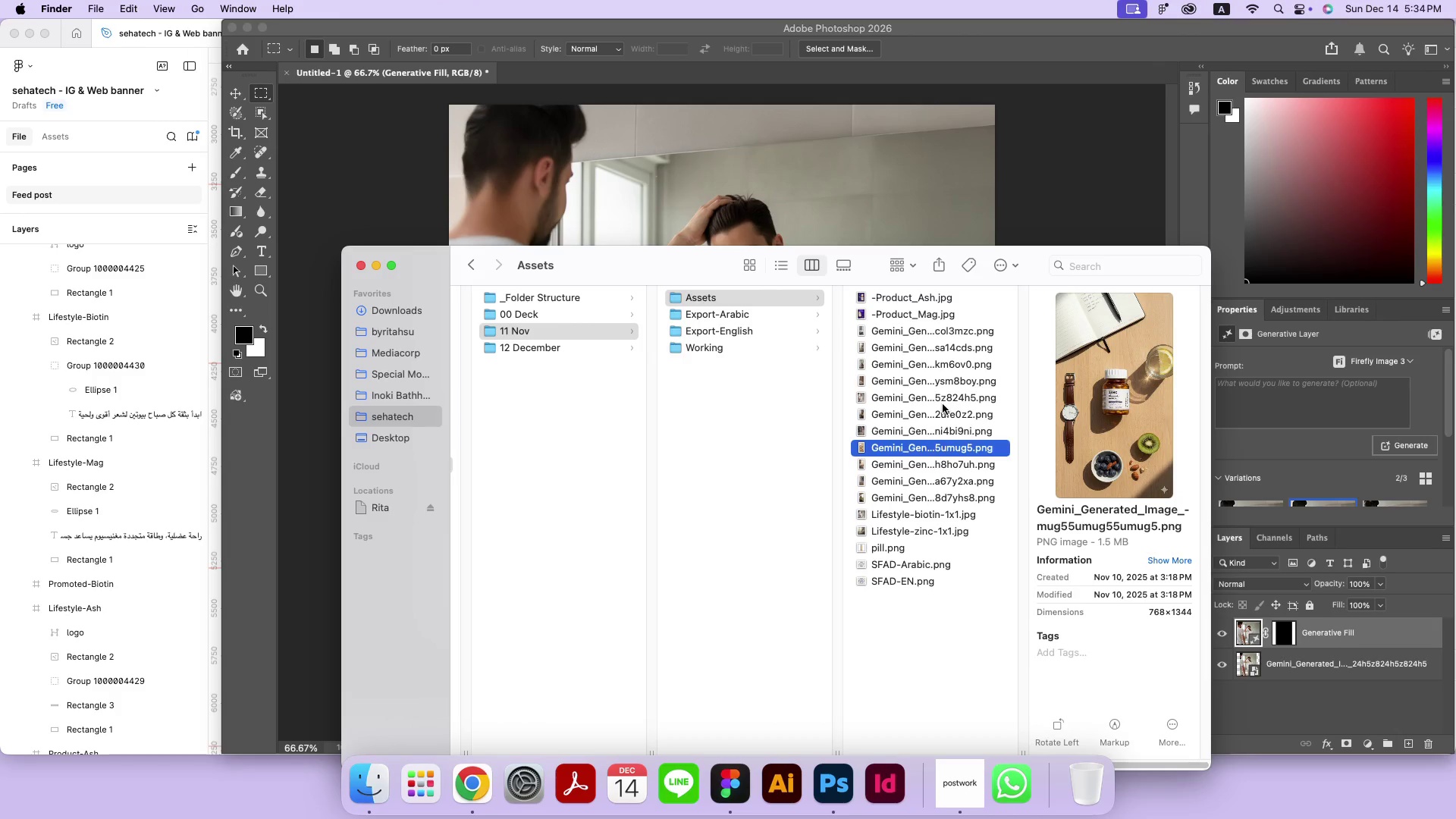 
key(ArrowDown)
 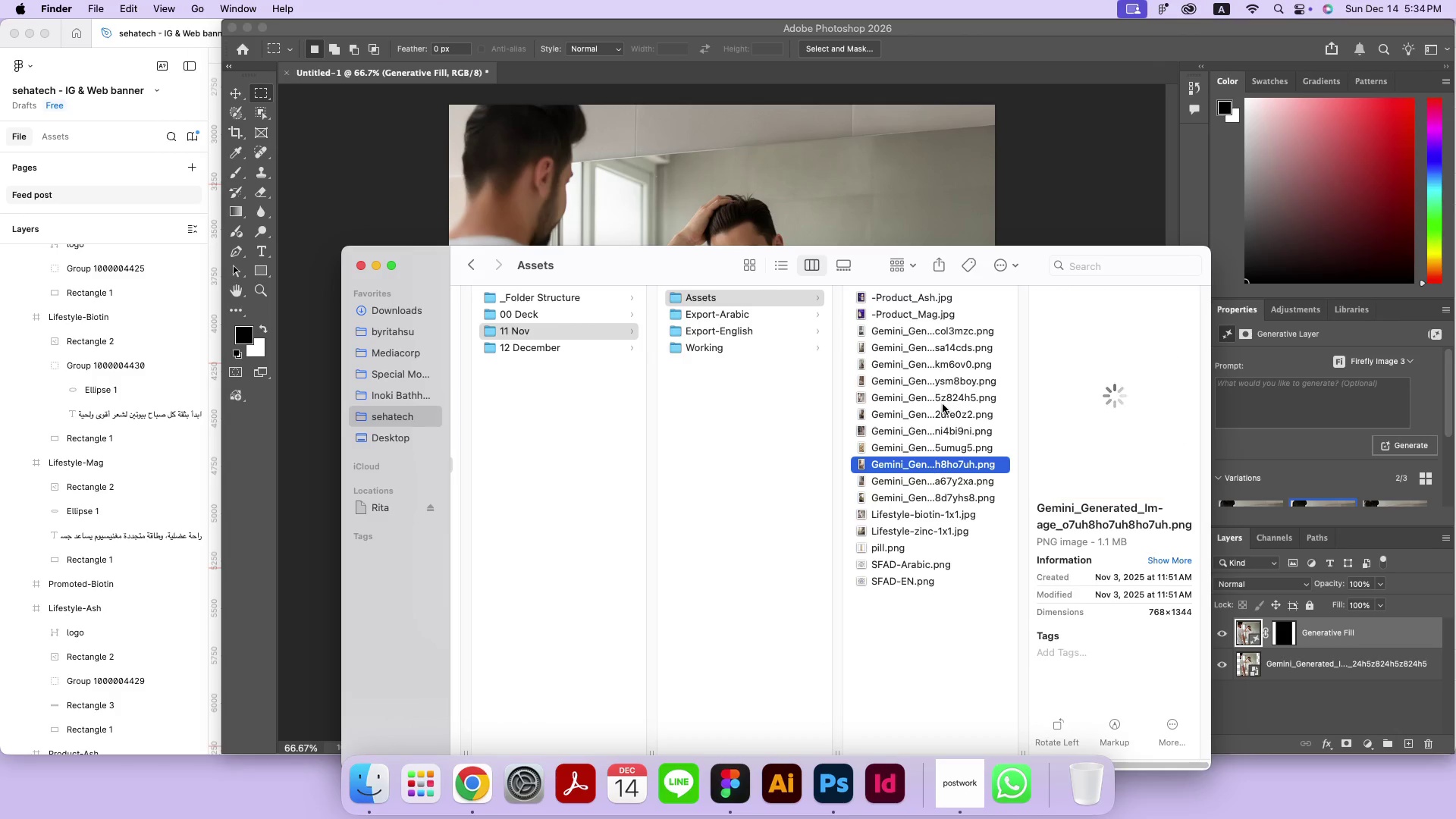 
key(ArrowDown)
 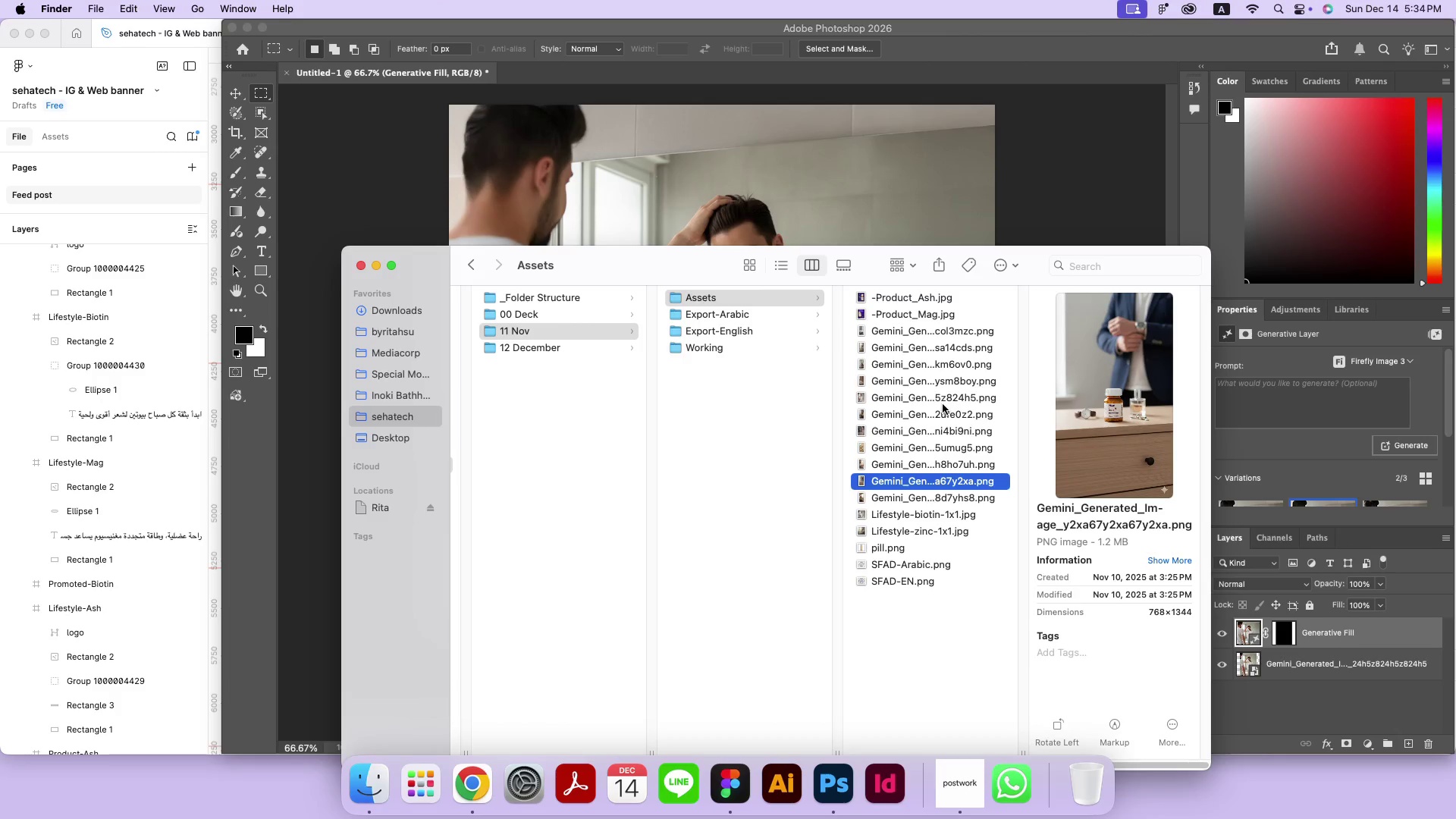 
key(ArrowDown)
 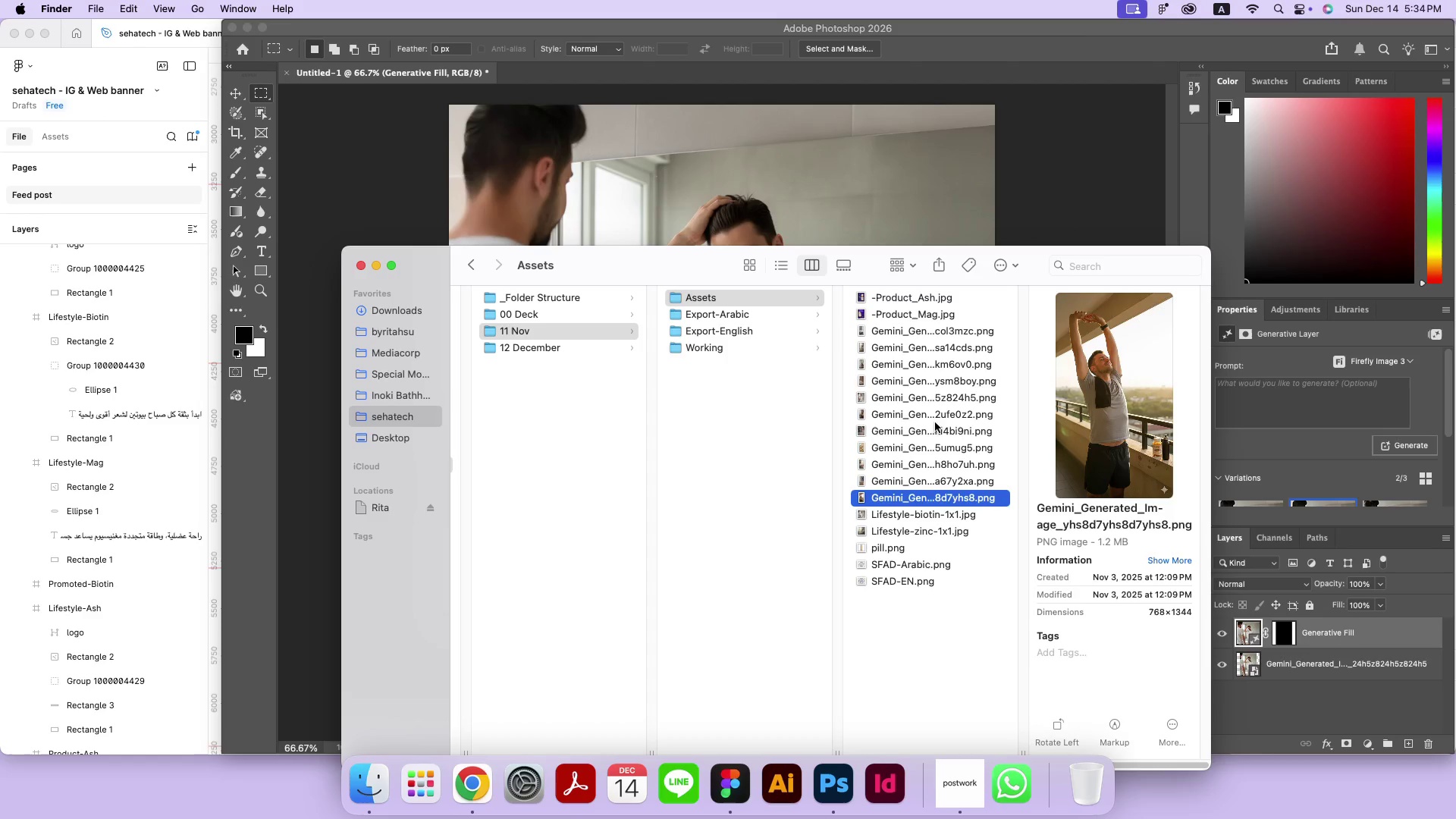 
left_click_drag(start_coordinate=[929, 500], to_coordinate=[863, 223])
 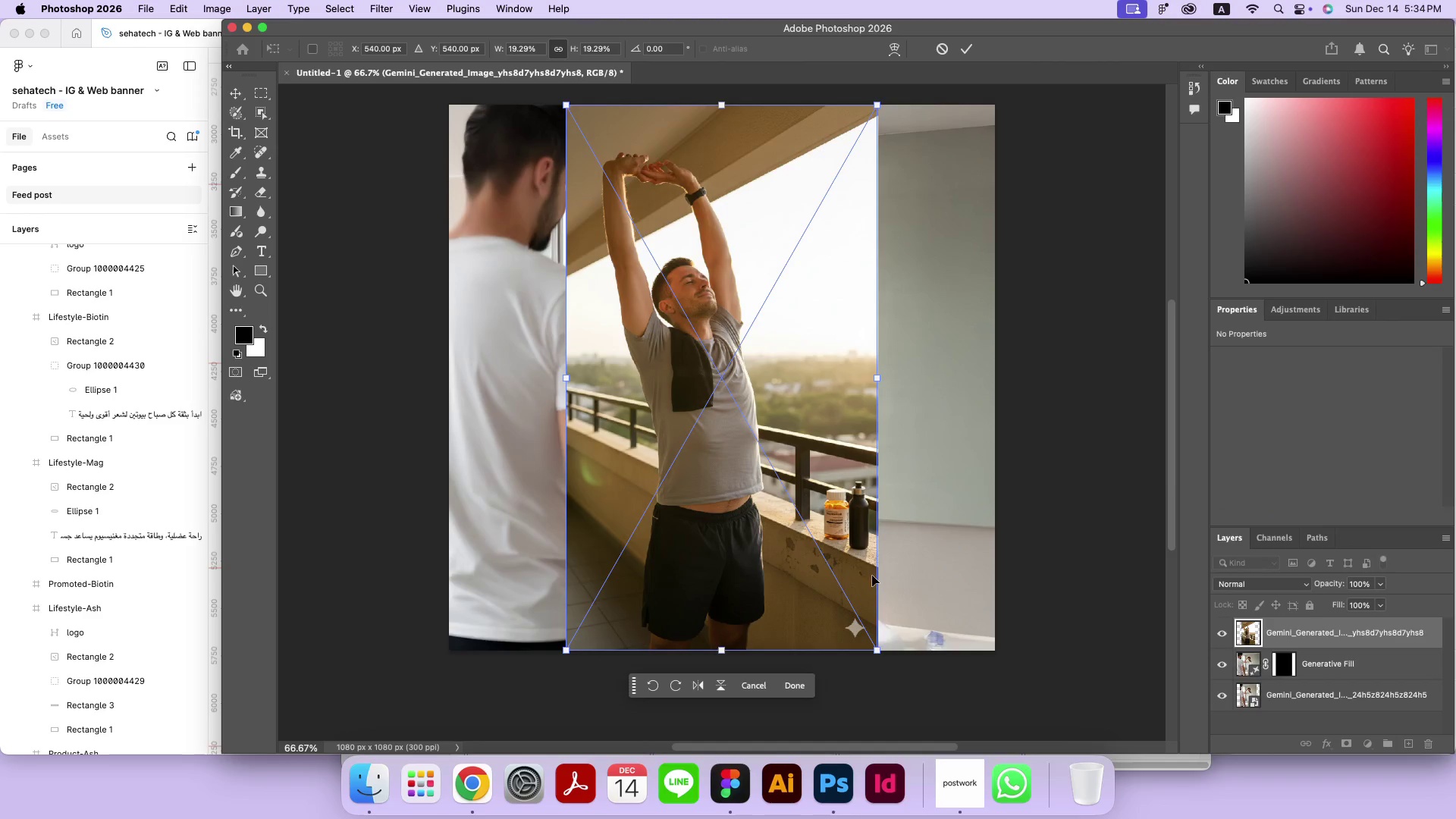 
left_click([802, 685])
 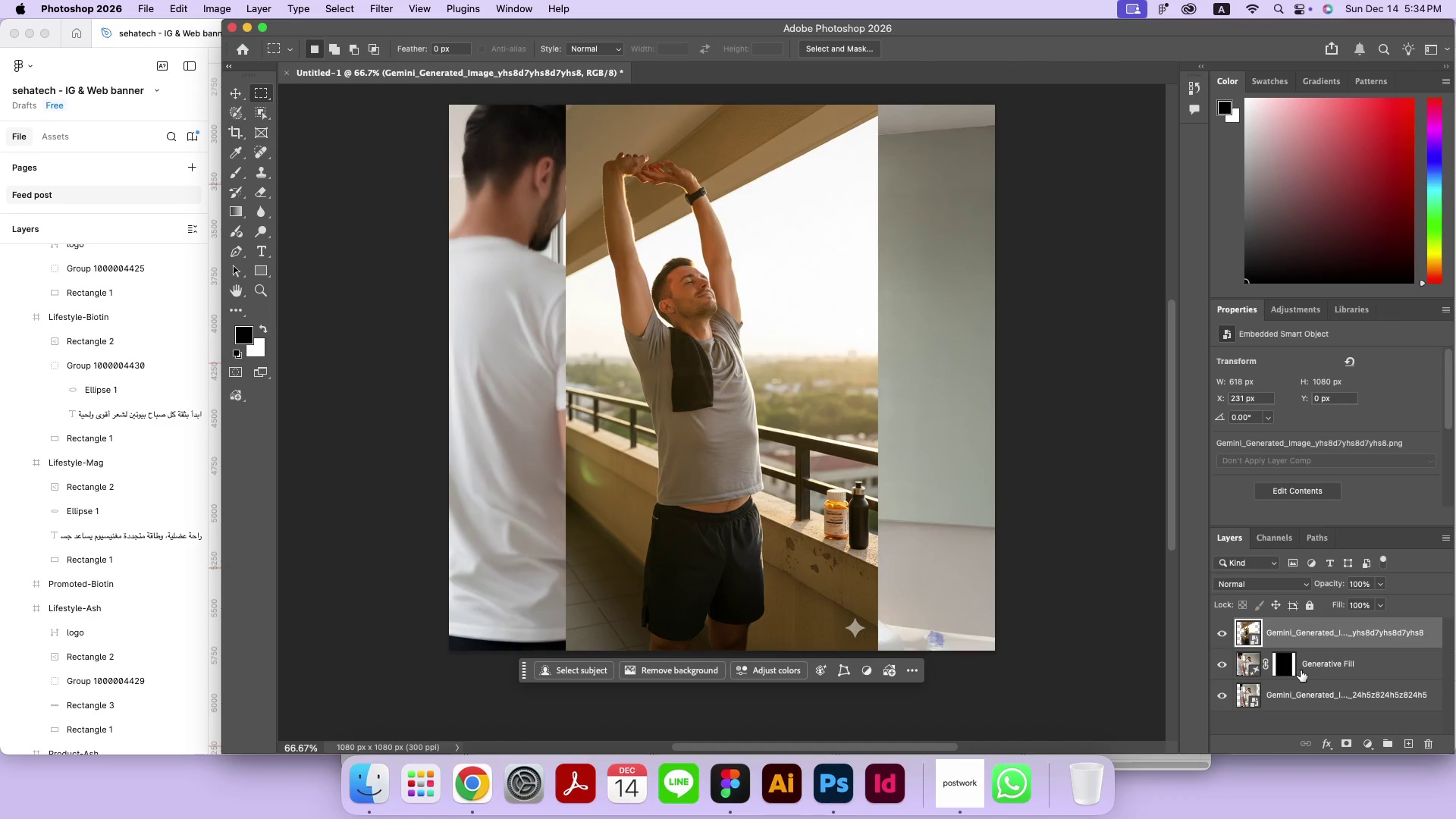 
left_click([1303, 673])
 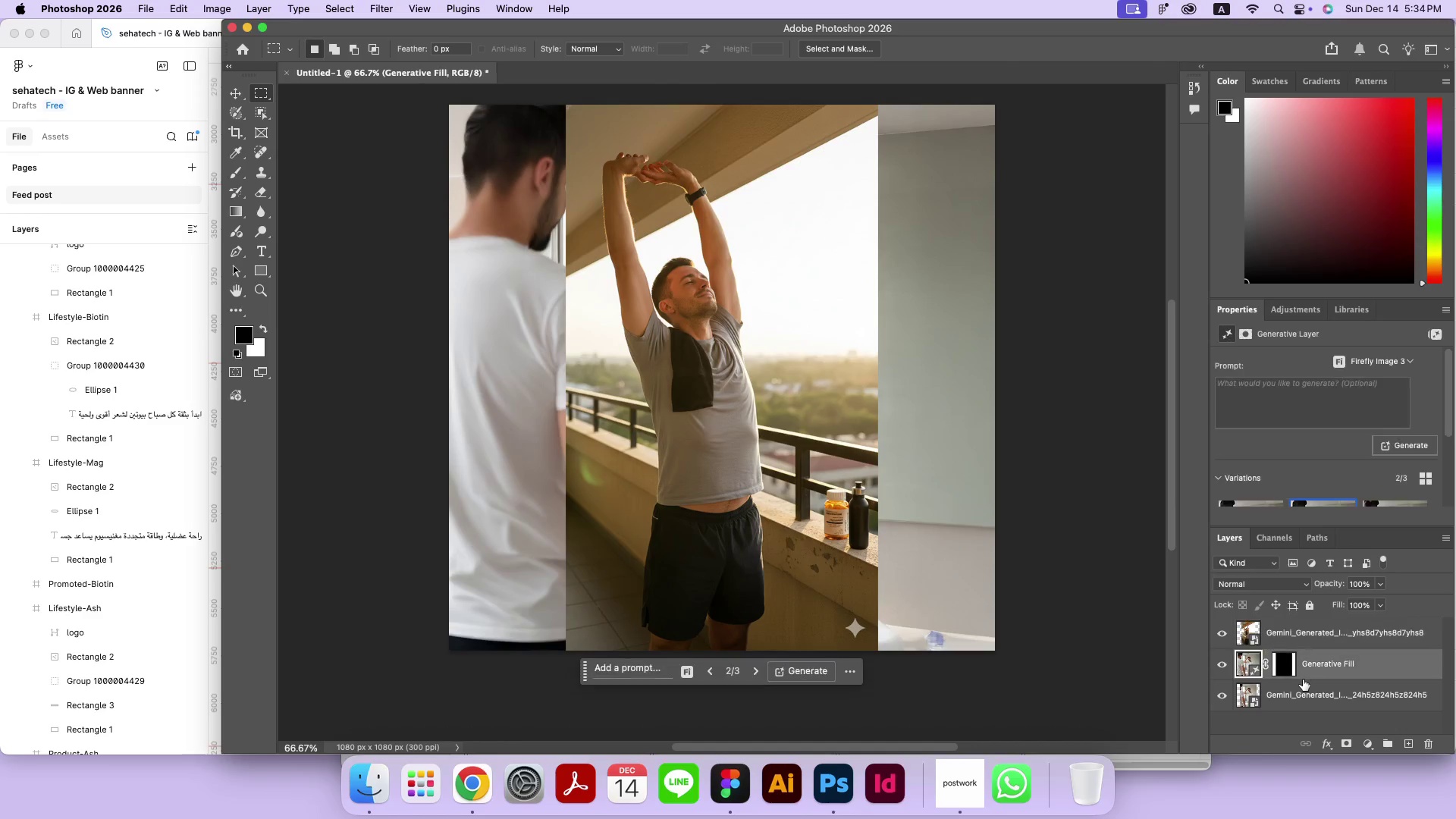 
key(Shift+ShiftRight)
 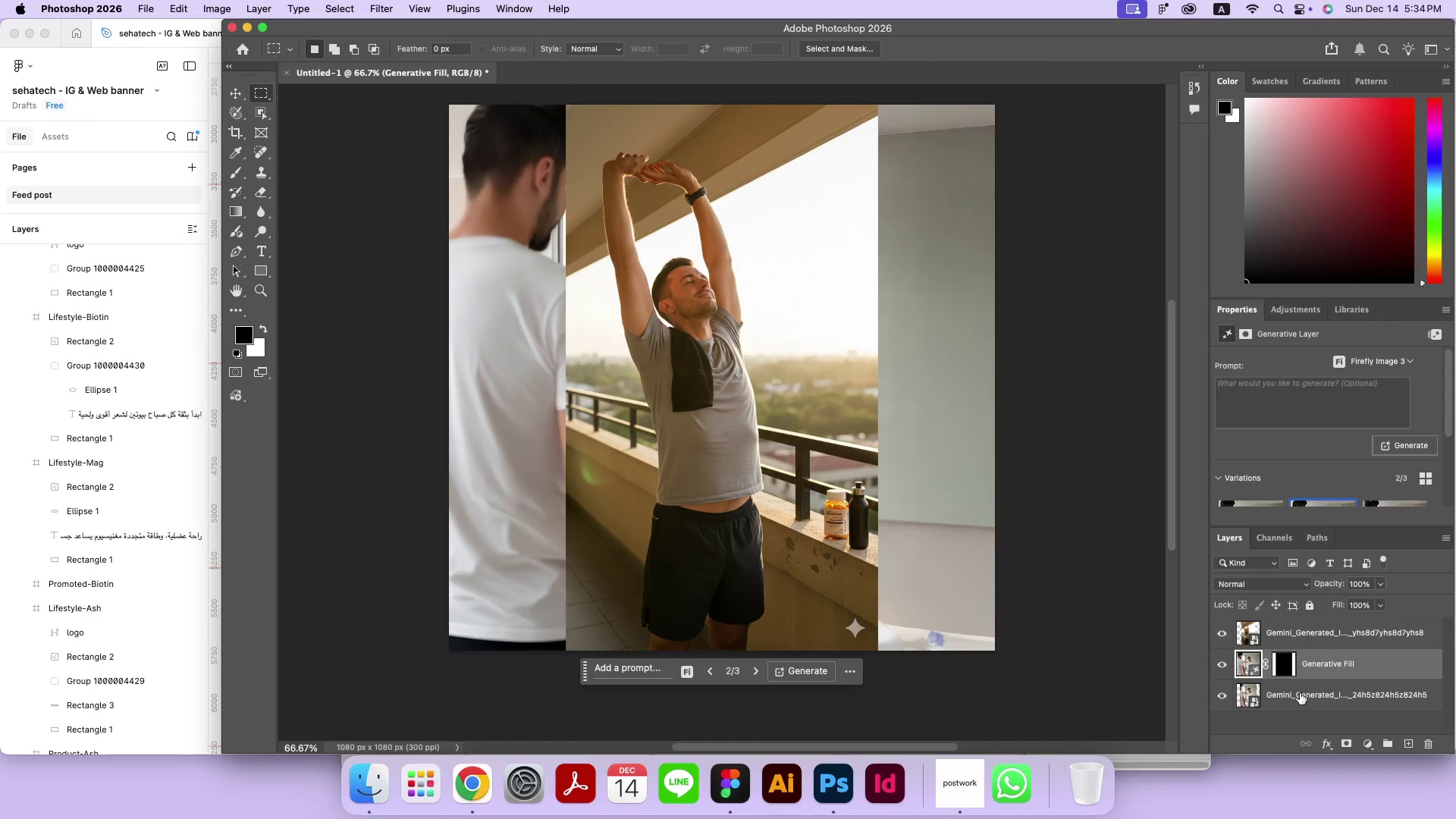 
double_click([1300, 693])
 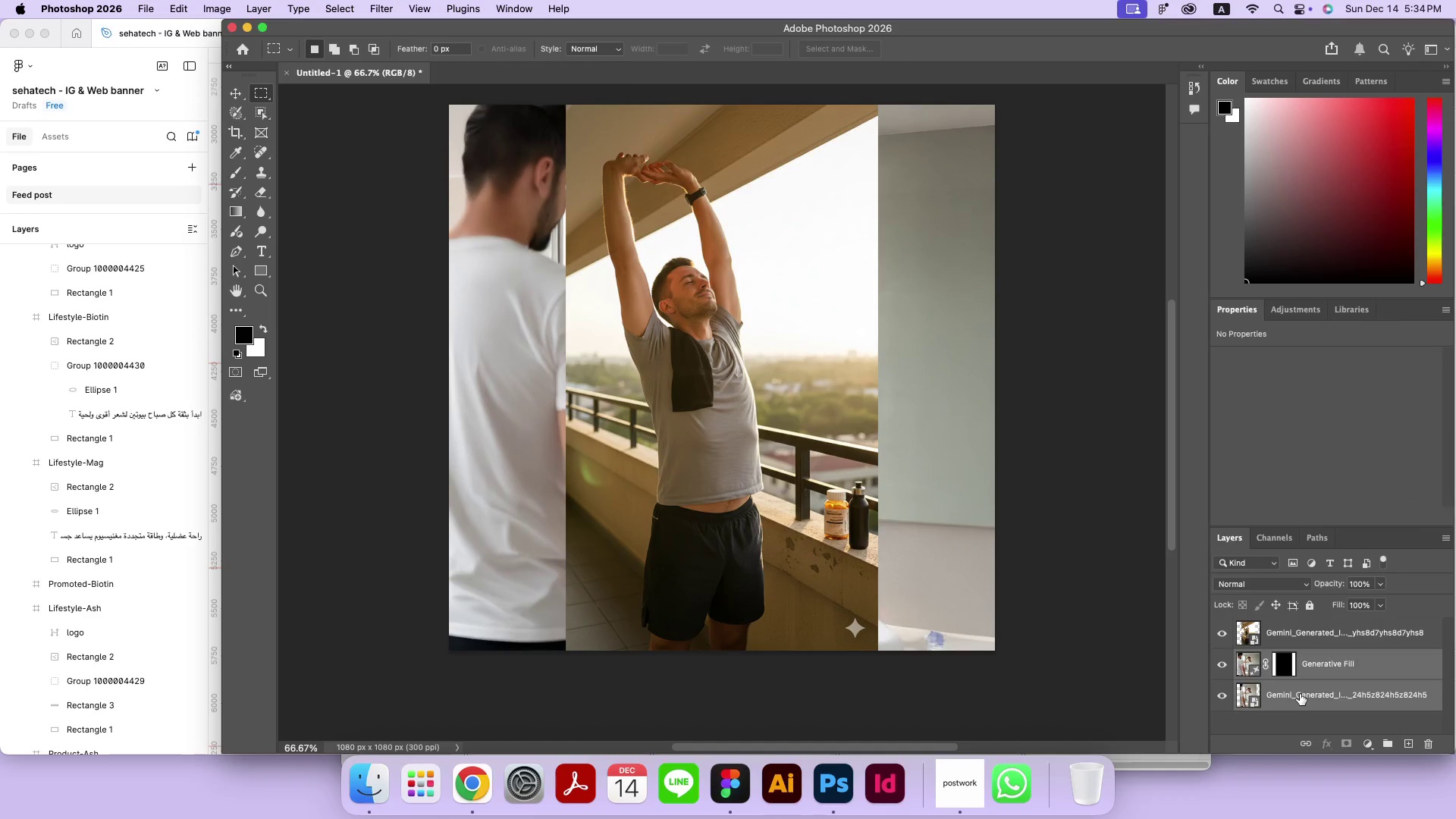 
key(Backspace)
 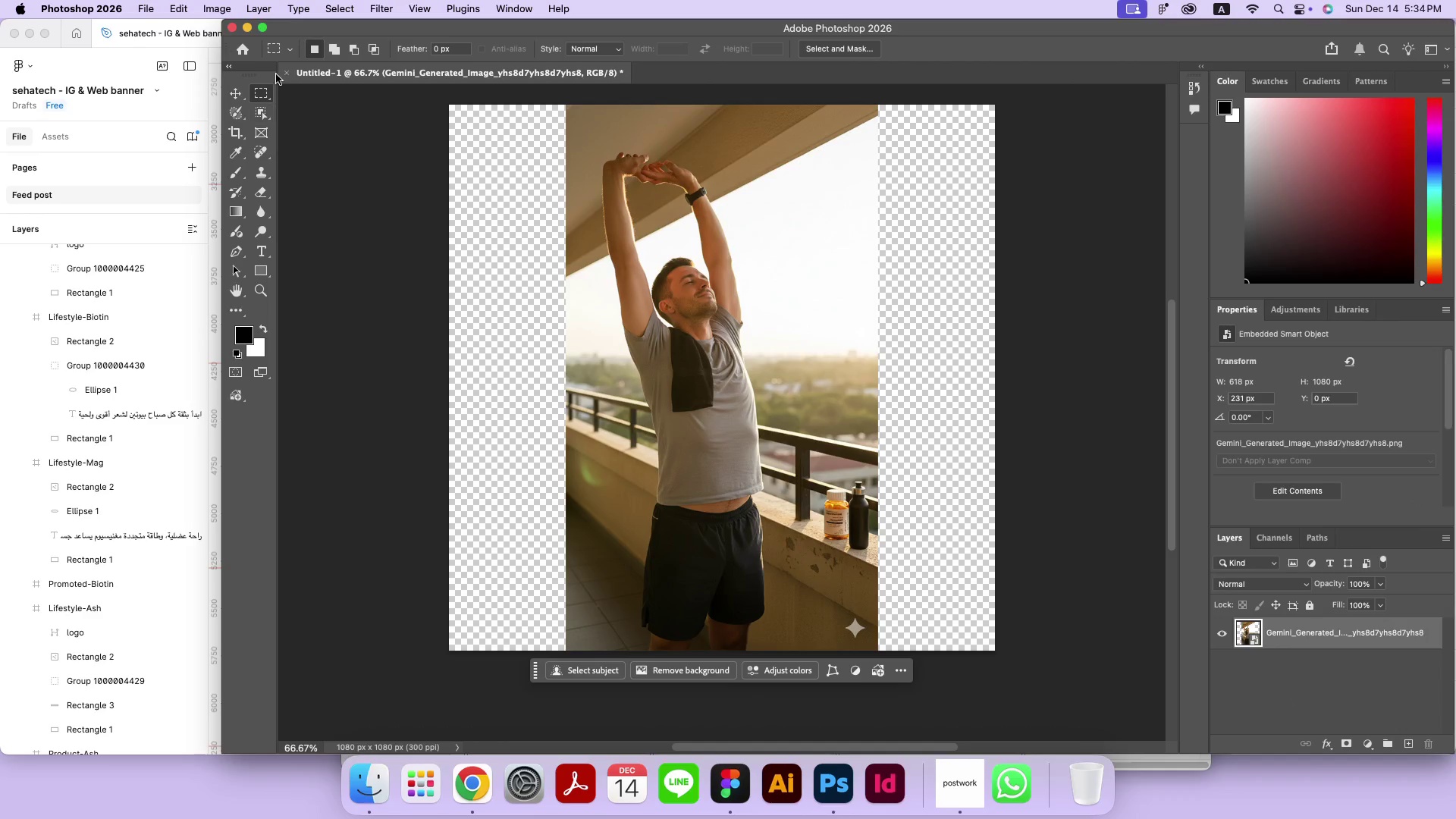 
left_click([262, 89])
 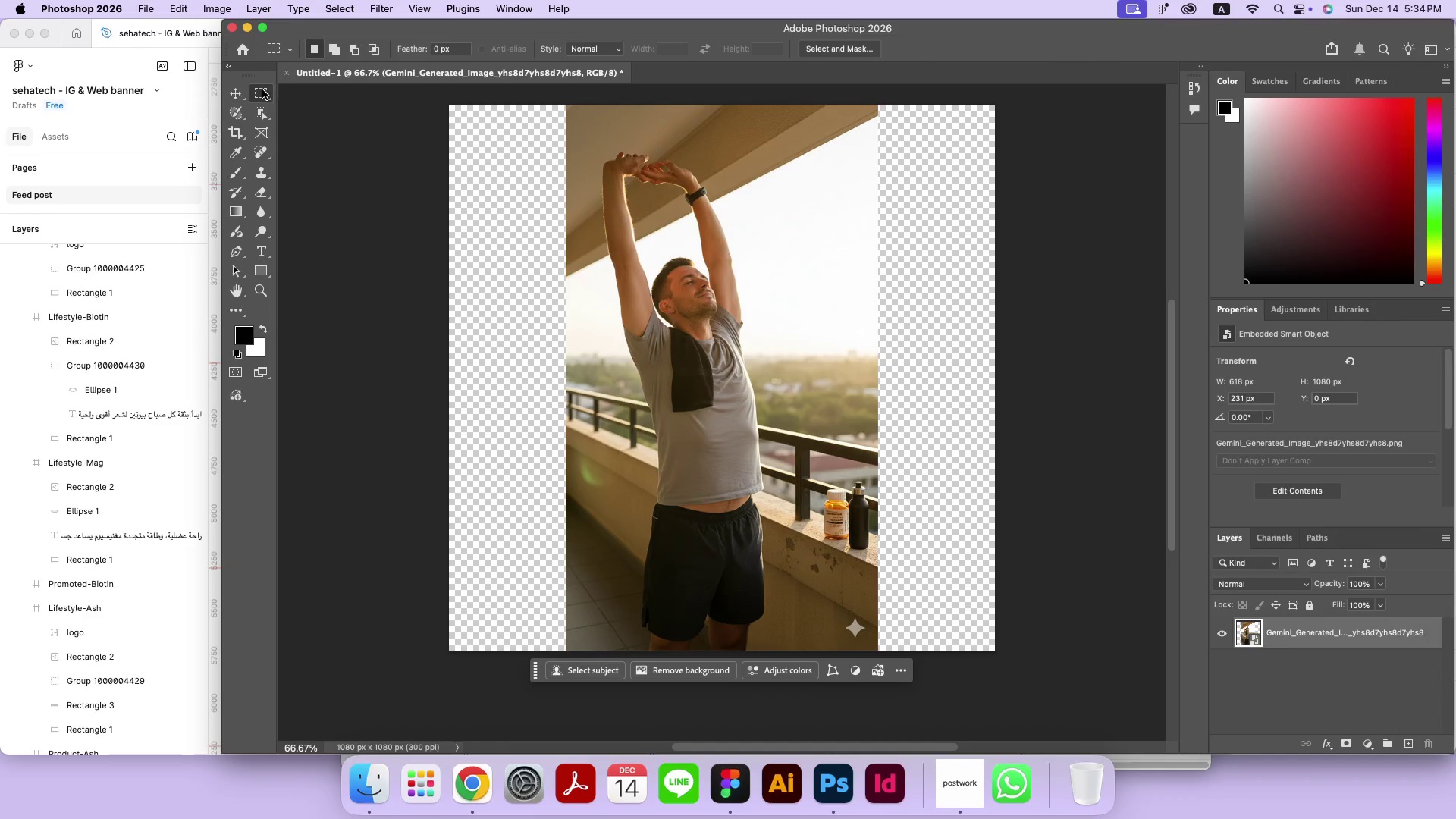 
left_click_drag(start_coordinate=[430, 98], to_coordinate=[568, 664])
 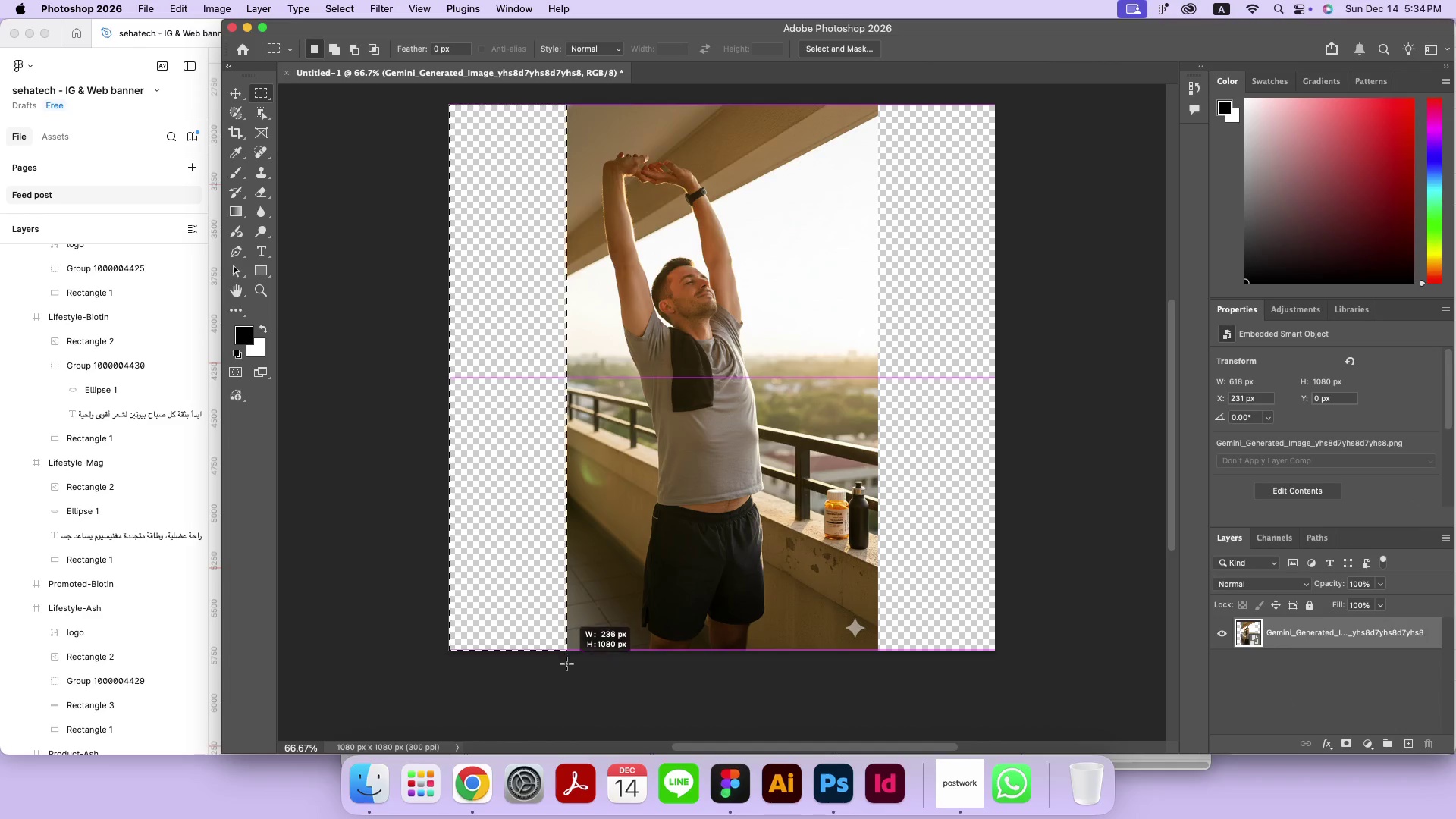 
hold_key(key=ShiftLeft, duration=3.83)
left_click_drag(start_coordinate=[874, 96], to_coordinate=[1018, 708])
 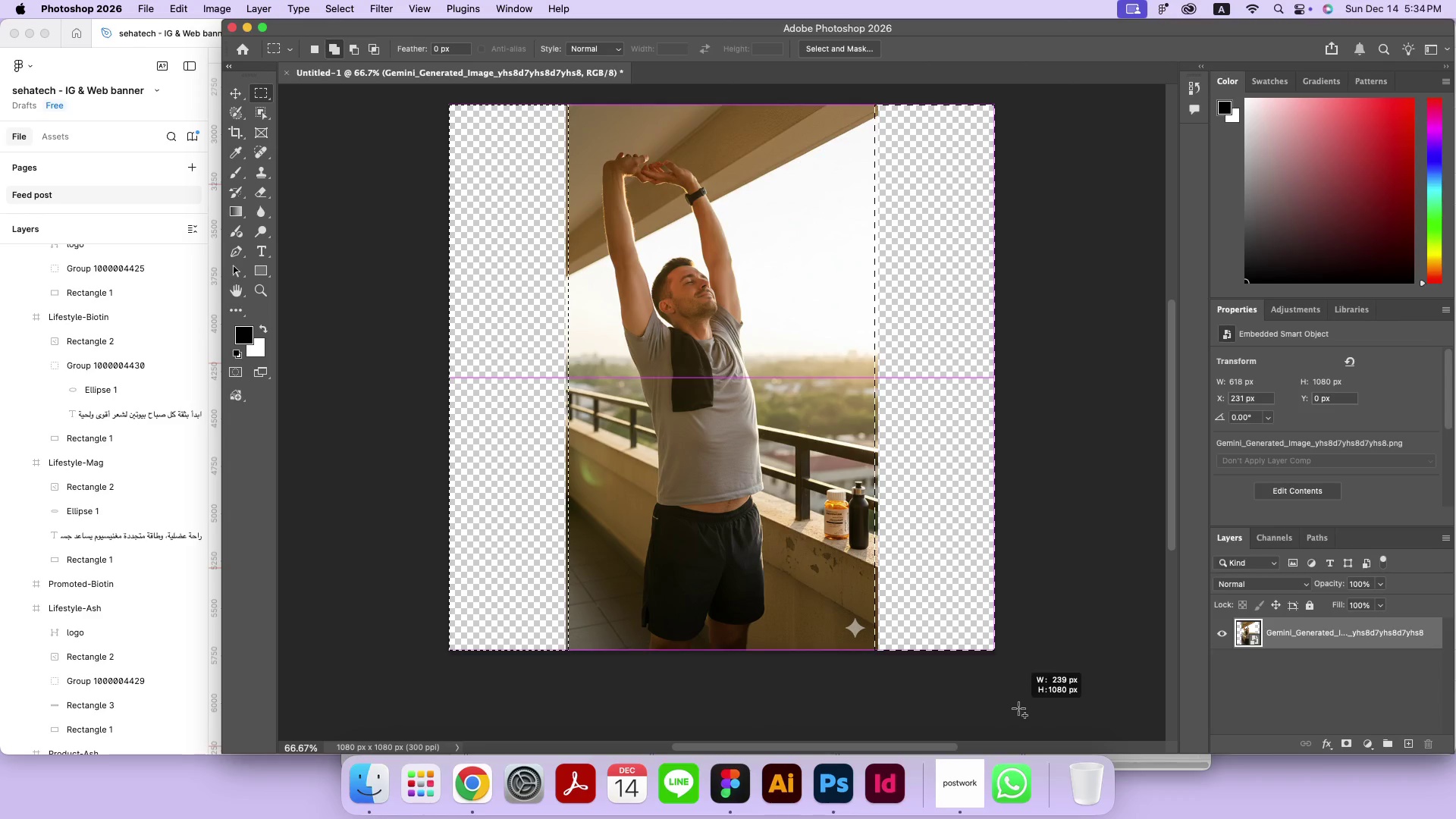 
left_click_drag(start_coordinate=[843, 608], to_coordinate=[869, 641])
 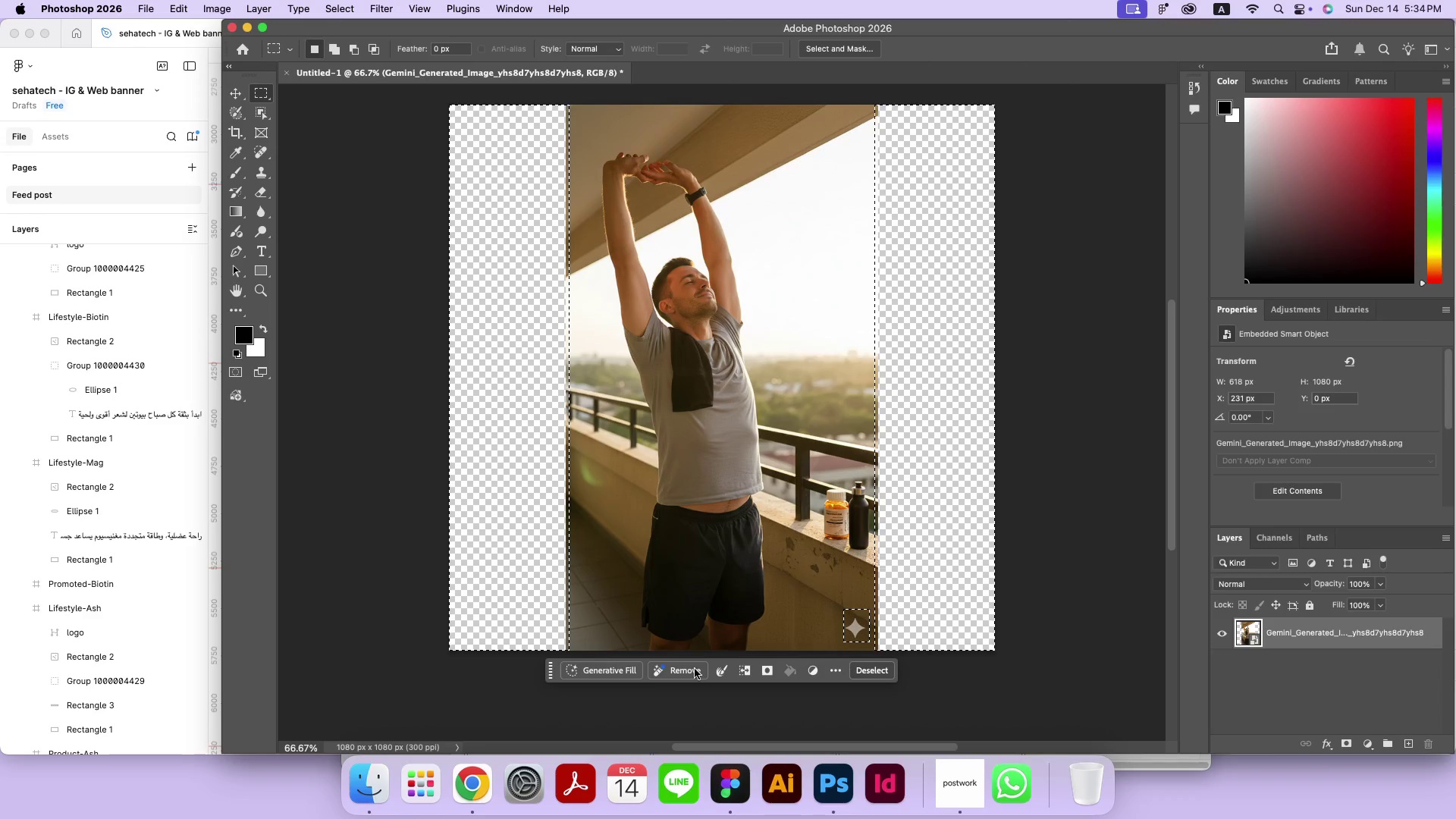 
left_click([610, 673])
 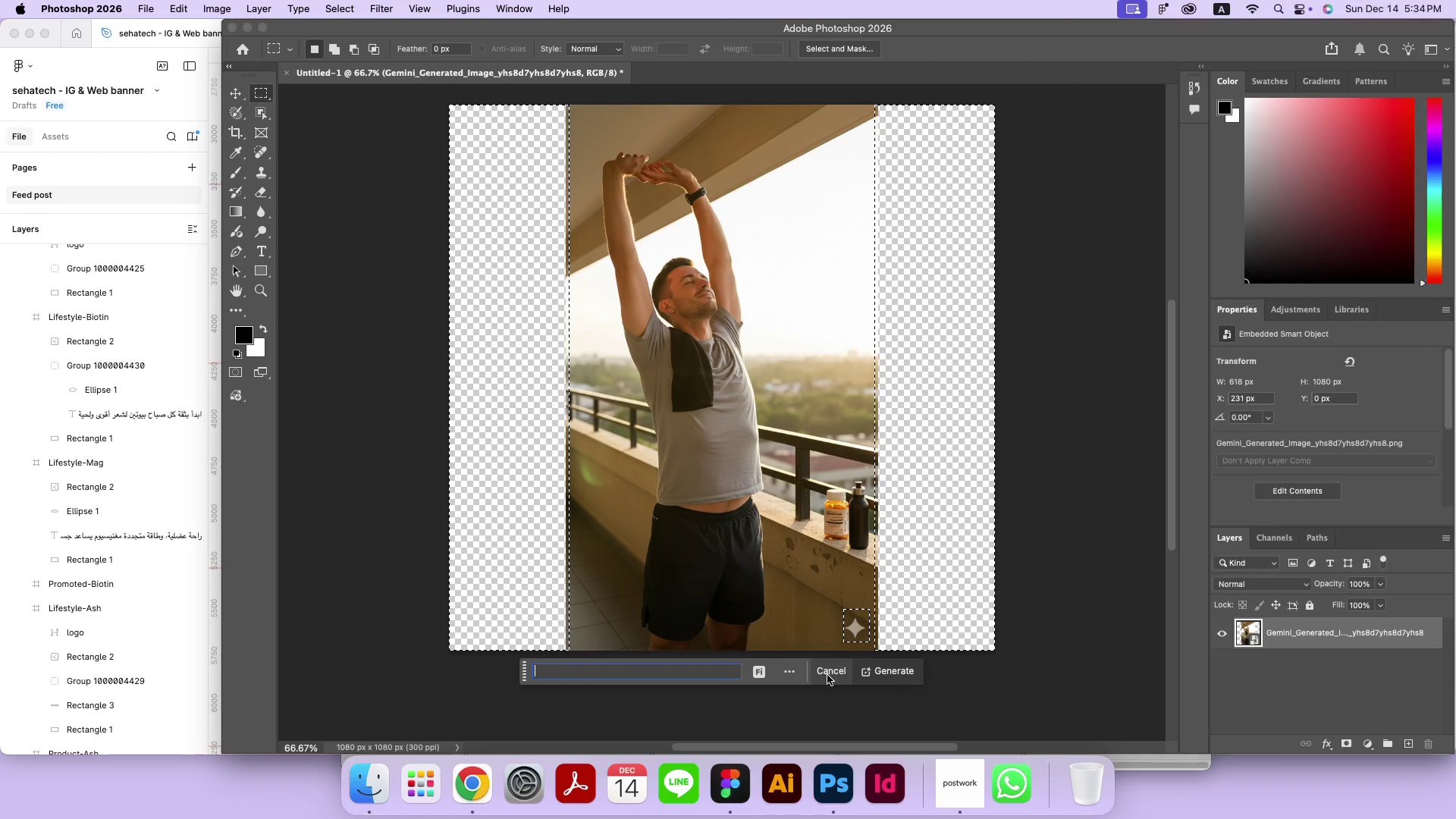 
left_click([883, 672])
 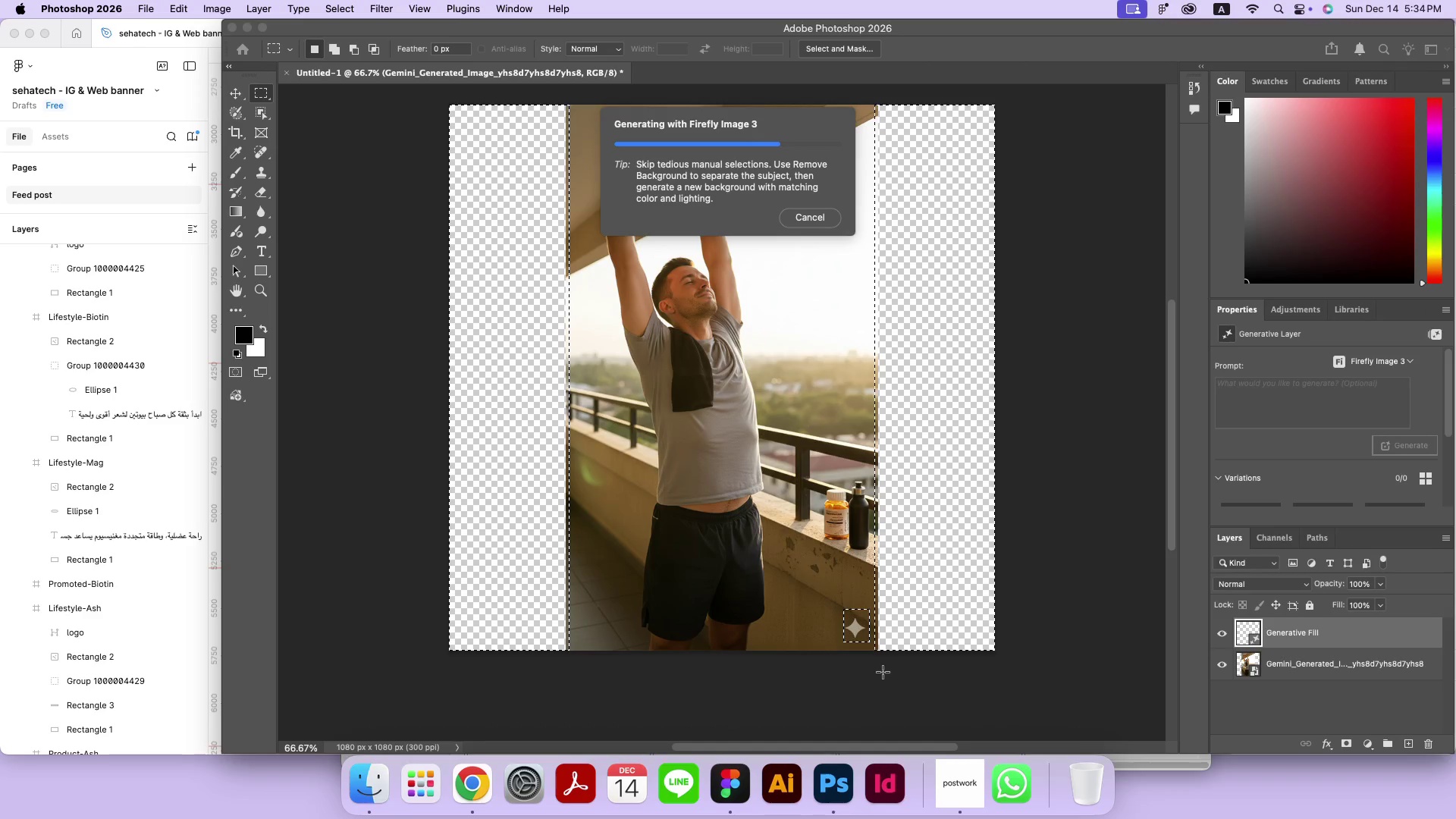 
wait(14.7)
 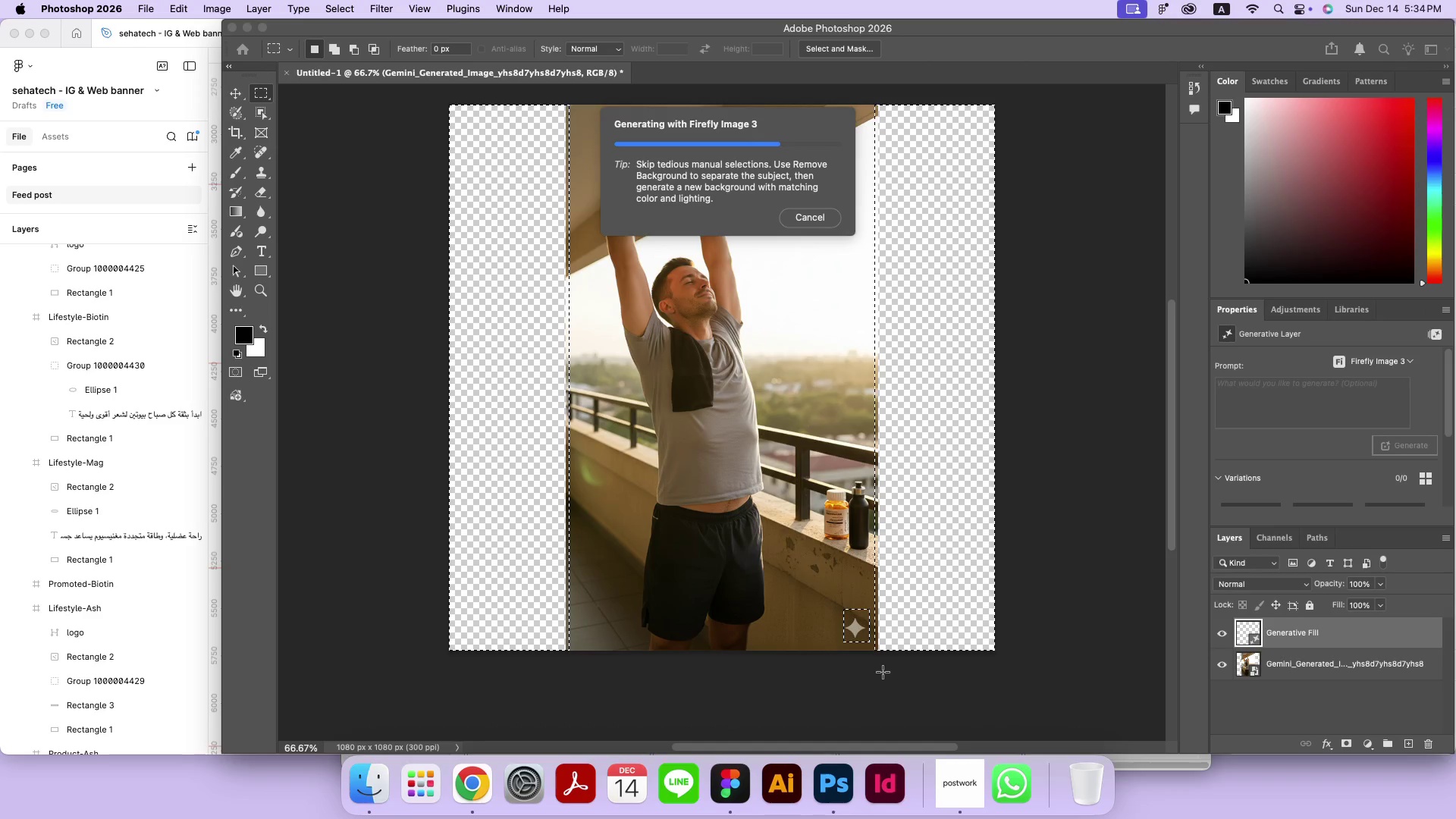 
left_click([754, 676])
 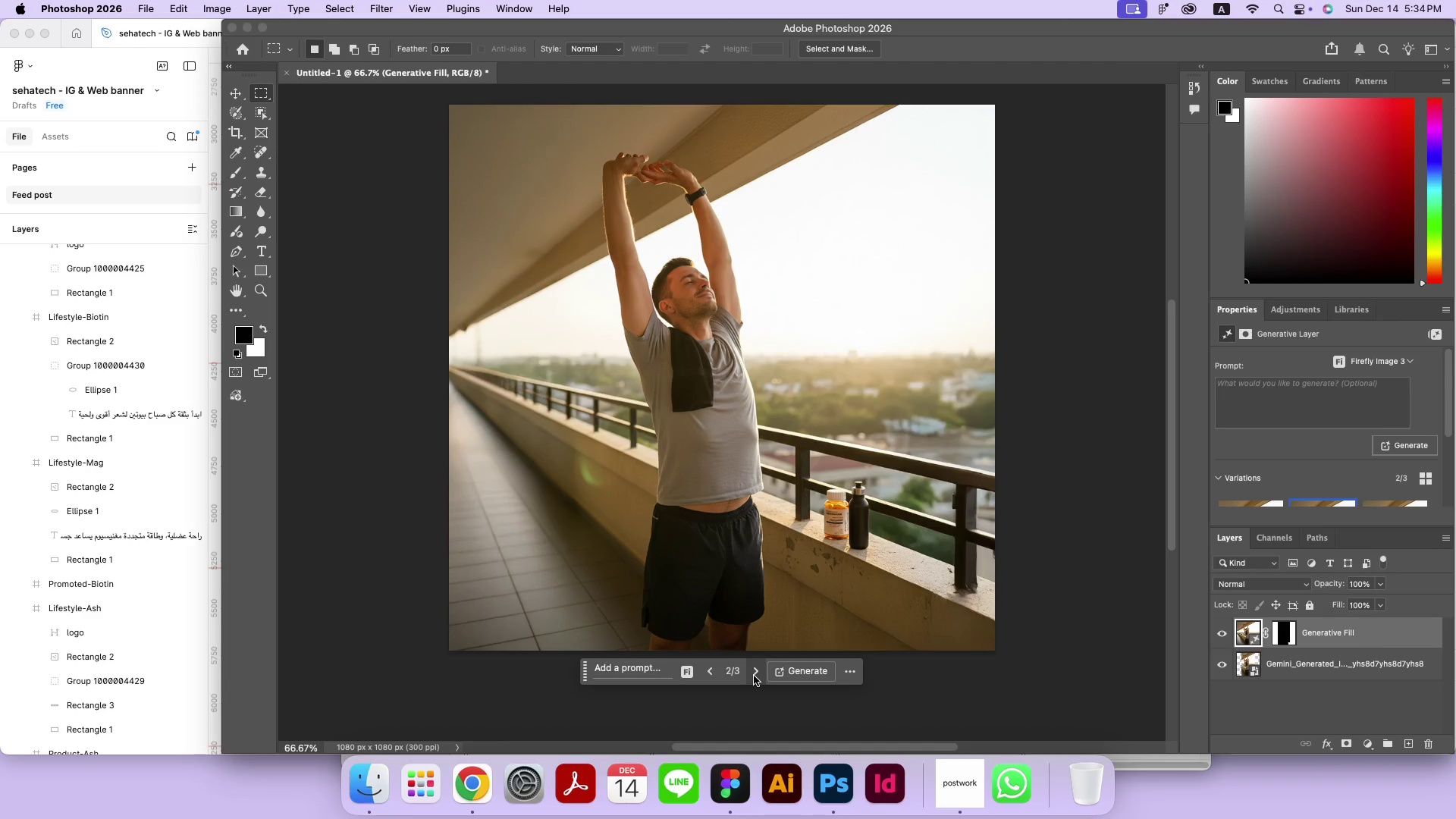 
left_click([754, 676])
 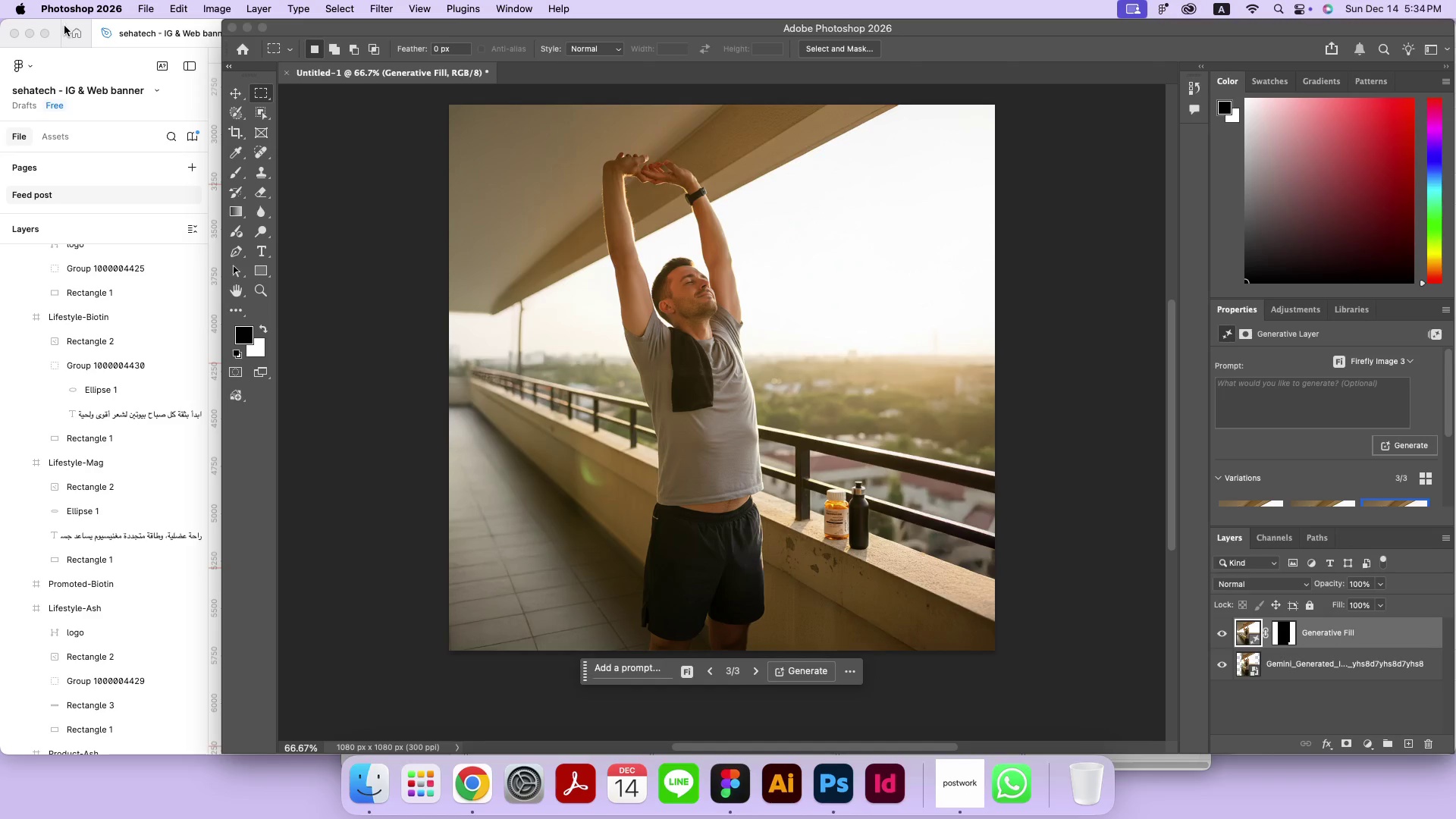 
left_click([147, 13])
 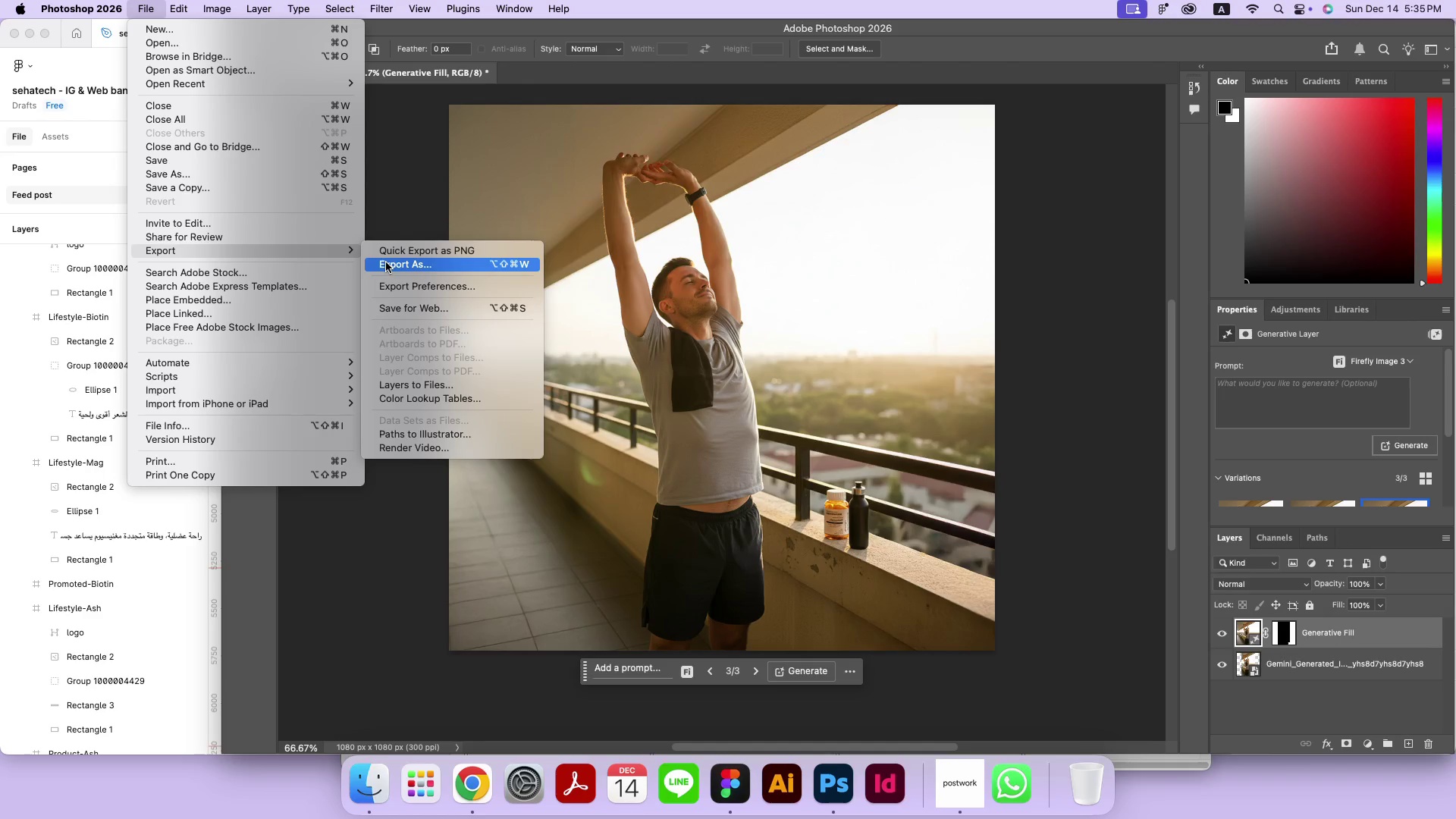 
left_click([387, 268])
 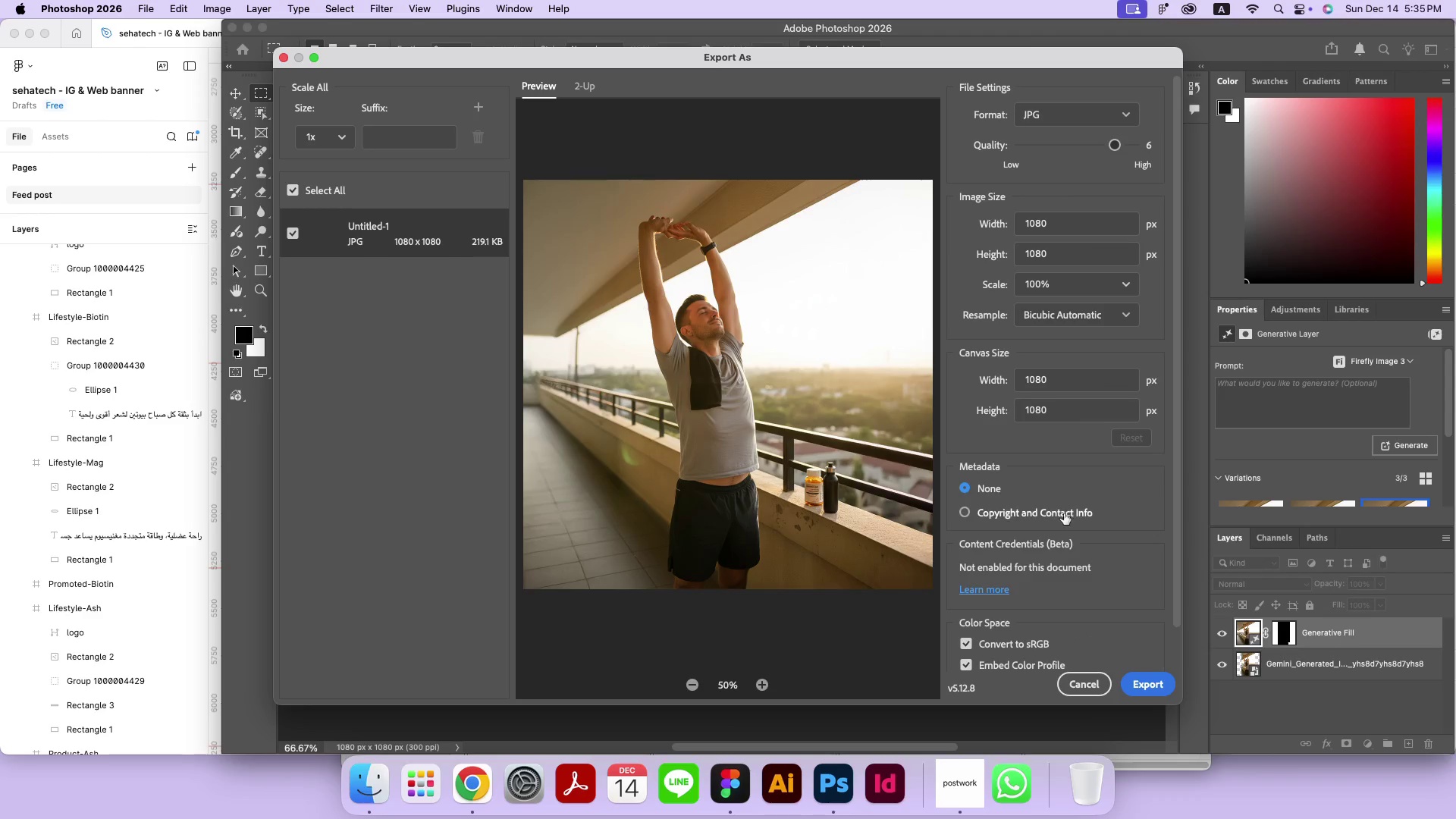 
mouse_move([1109, 657])
 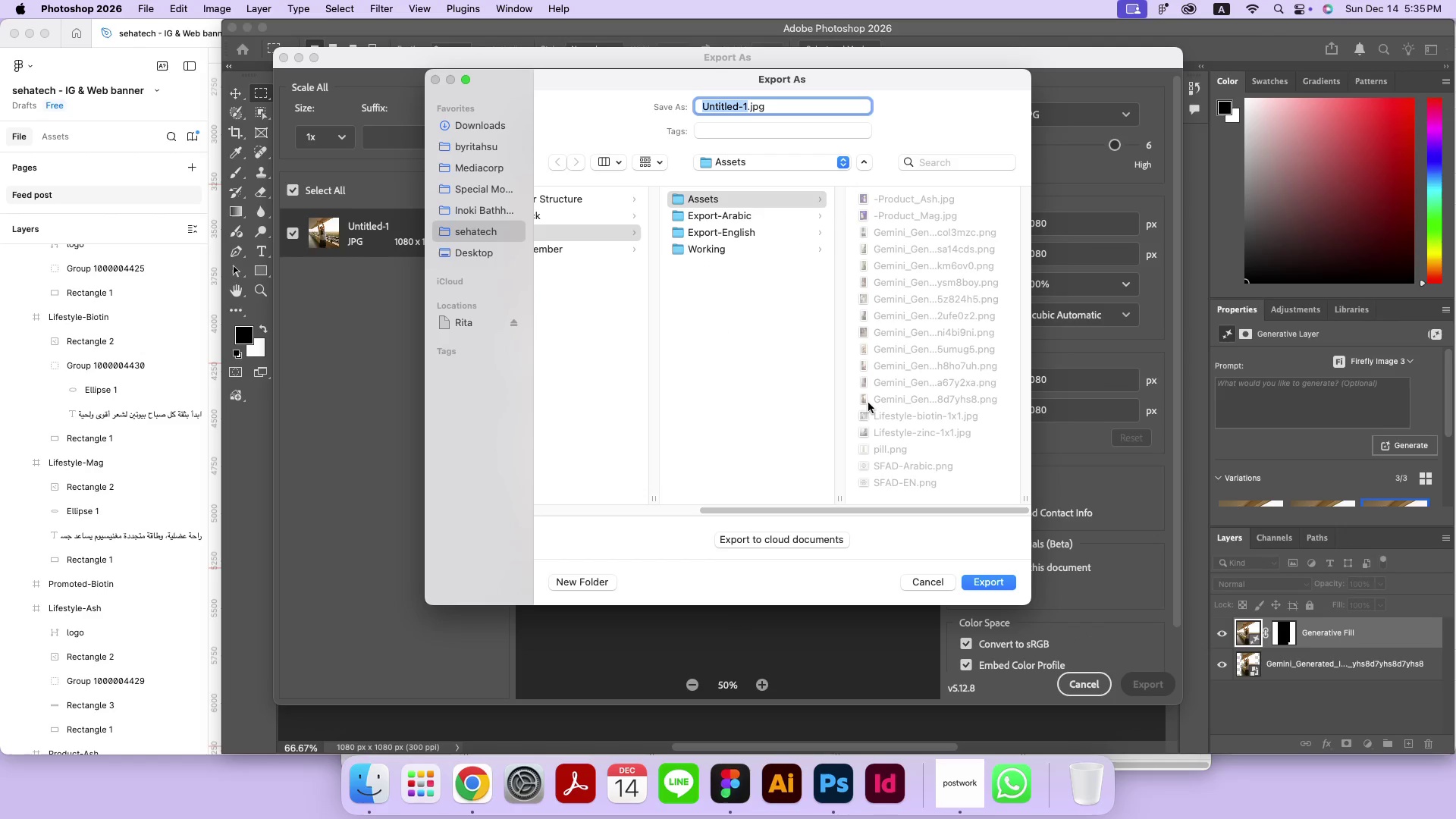 
left_click([915, 414])
 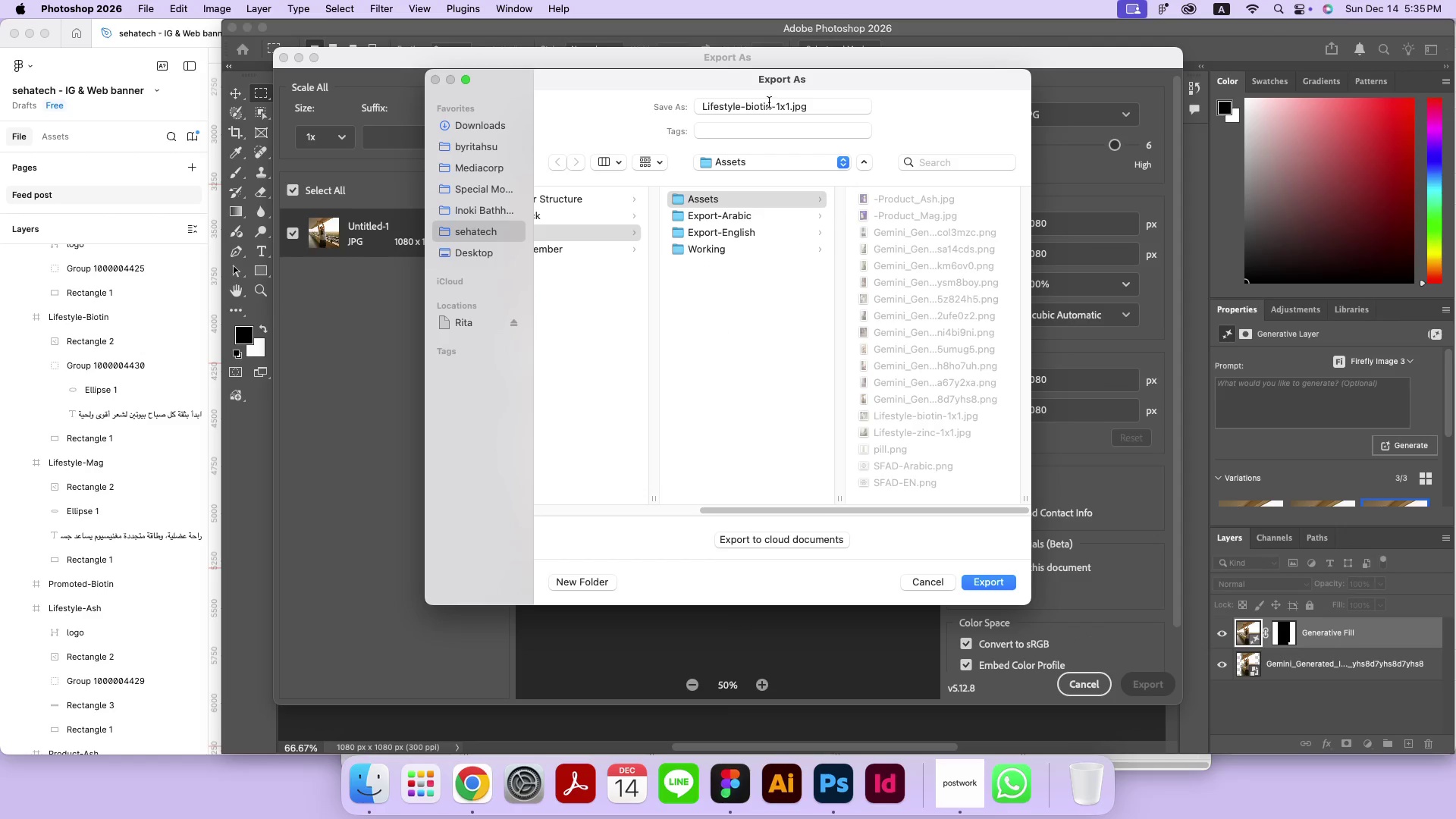 
double_click([765, 102])
 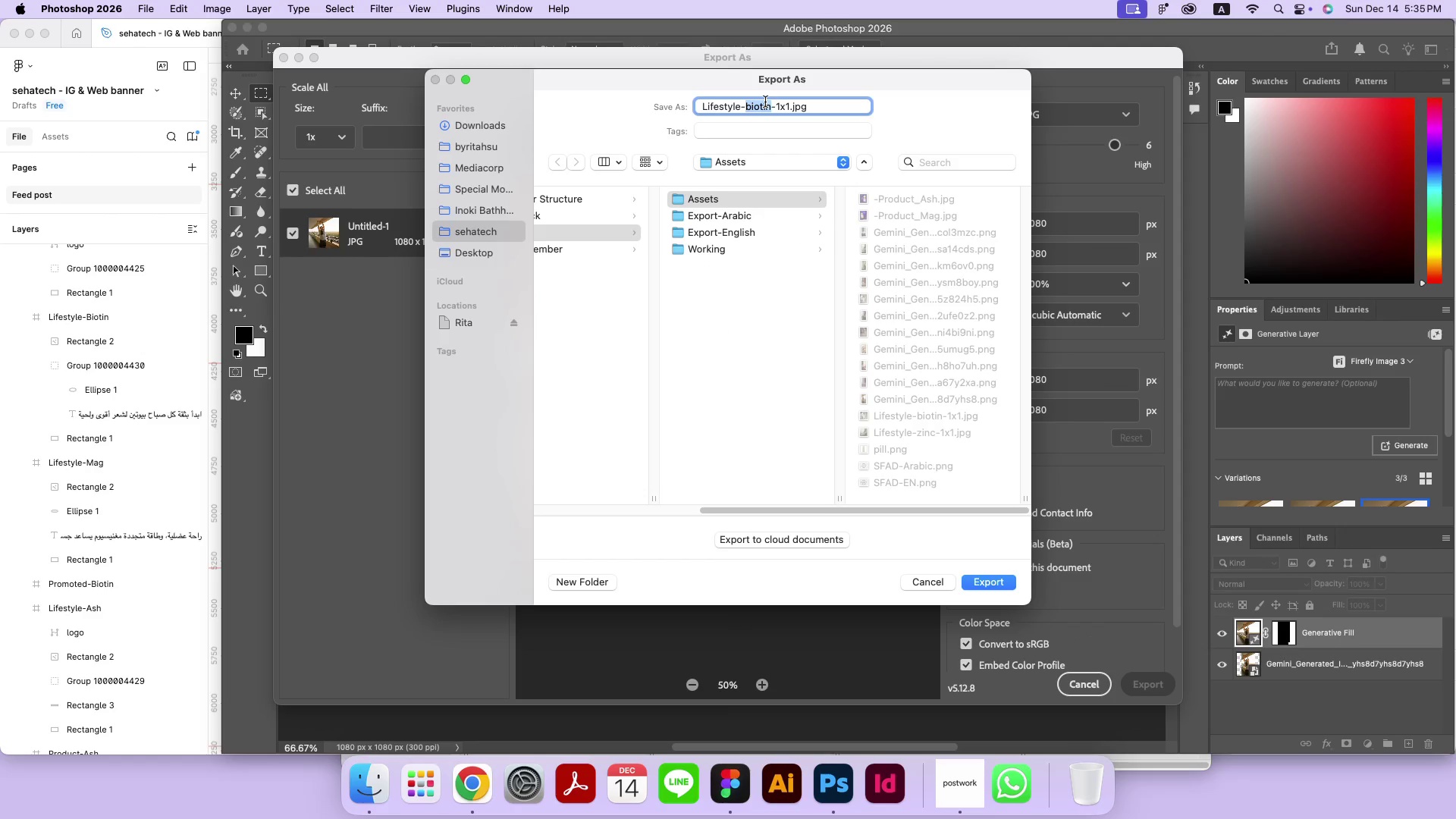 
type(mag)
 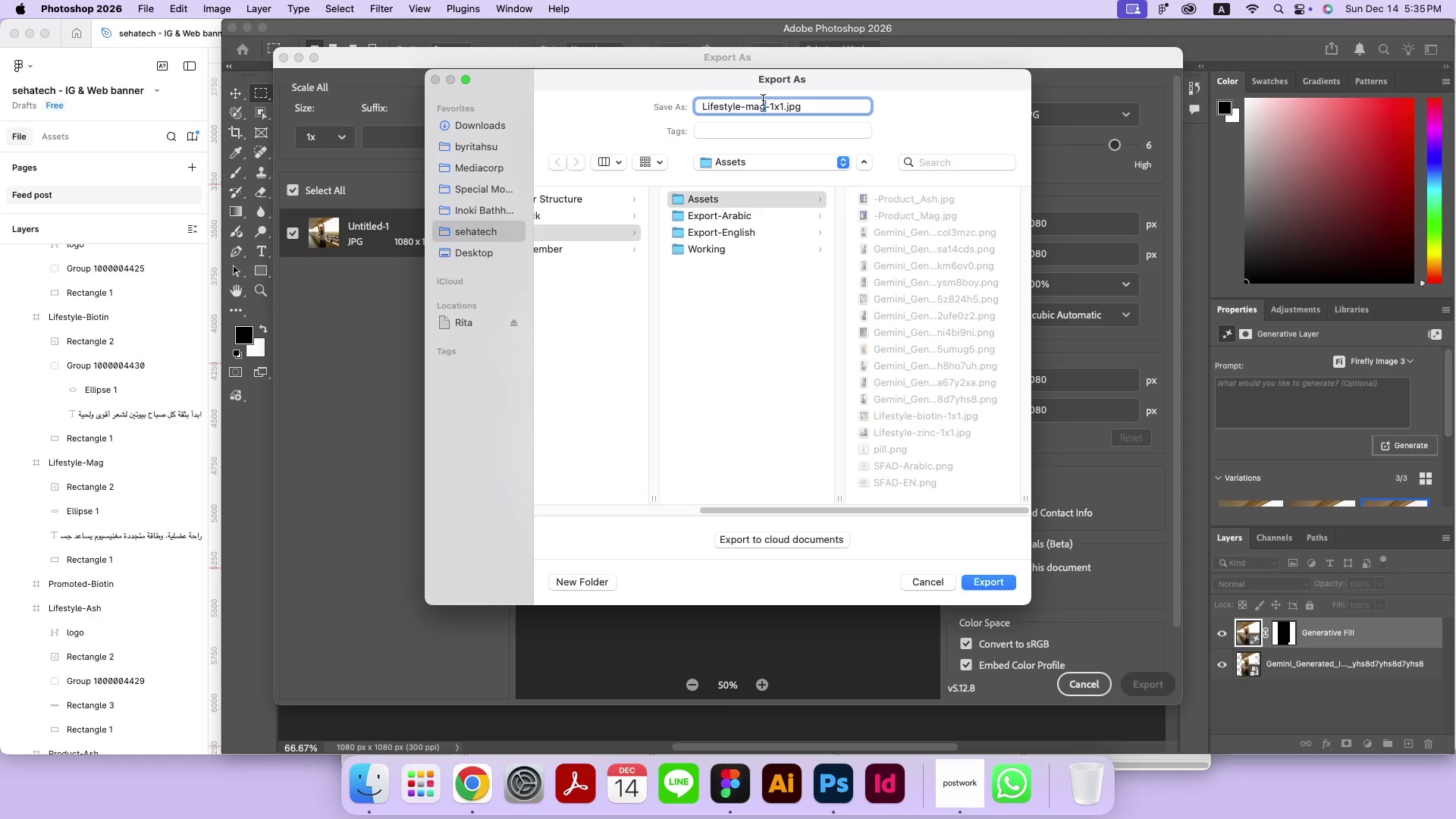 
key(Enter)
 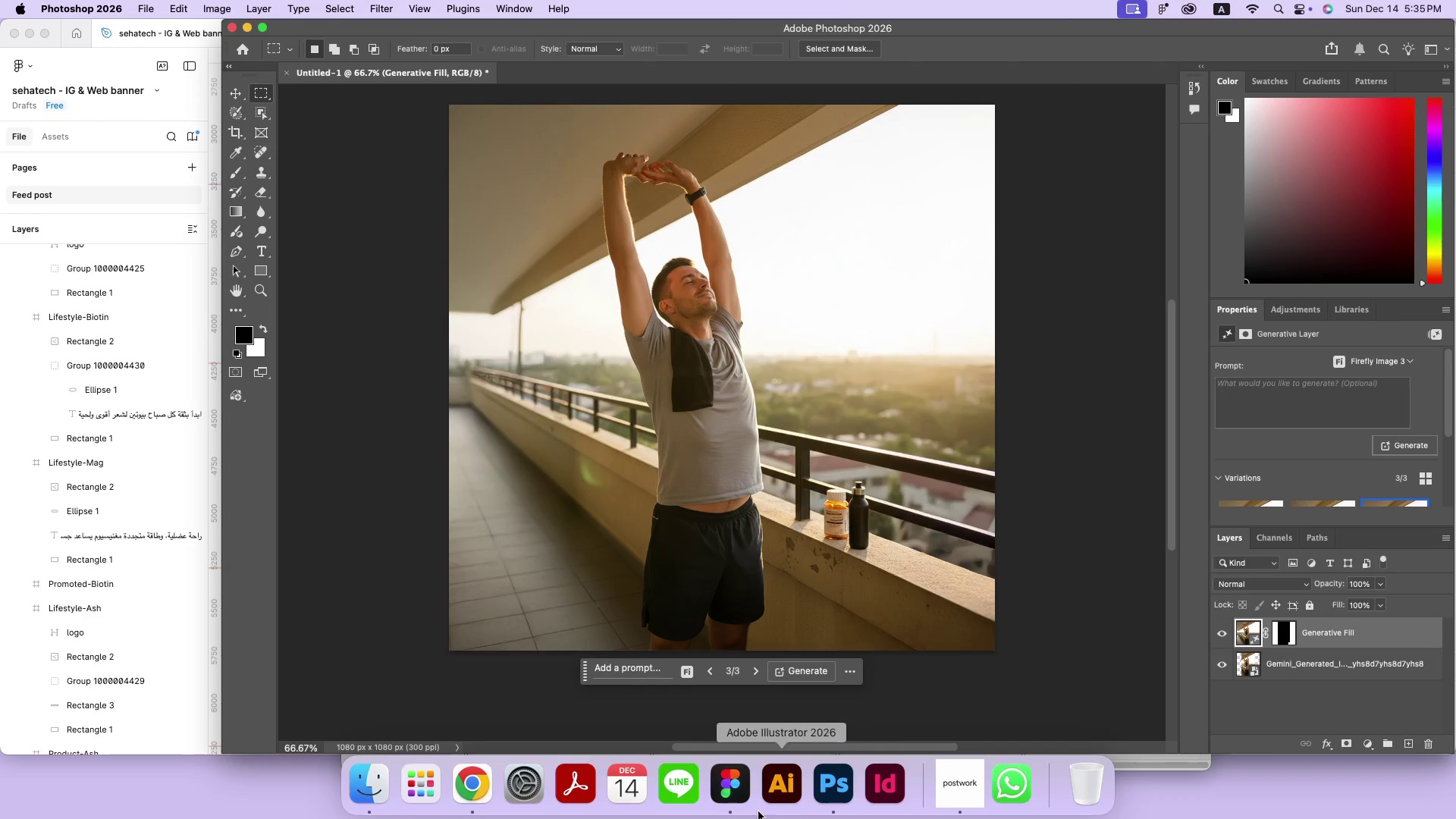 
left_click([731, 795])
 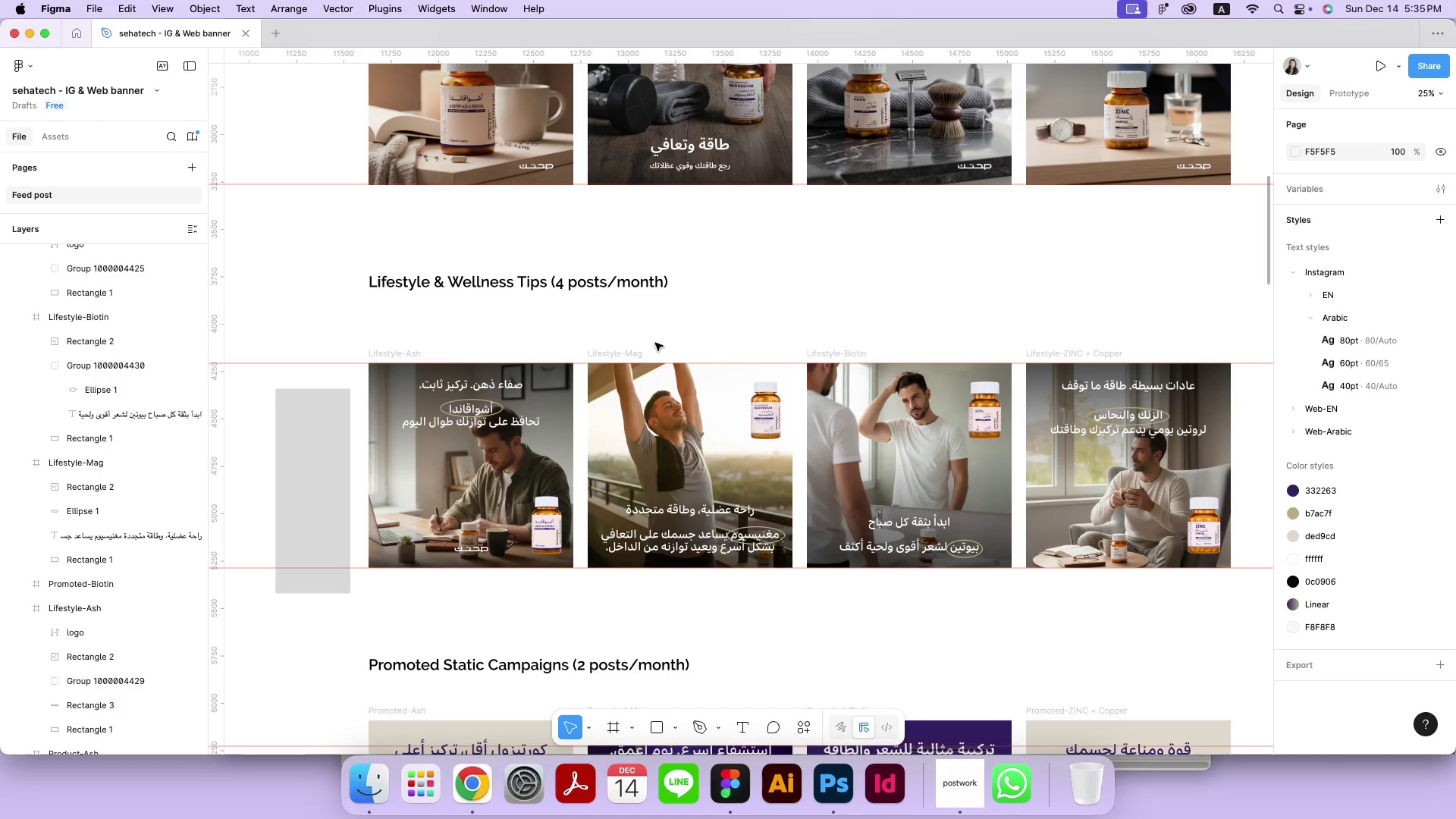 
left_click([629, 350])
 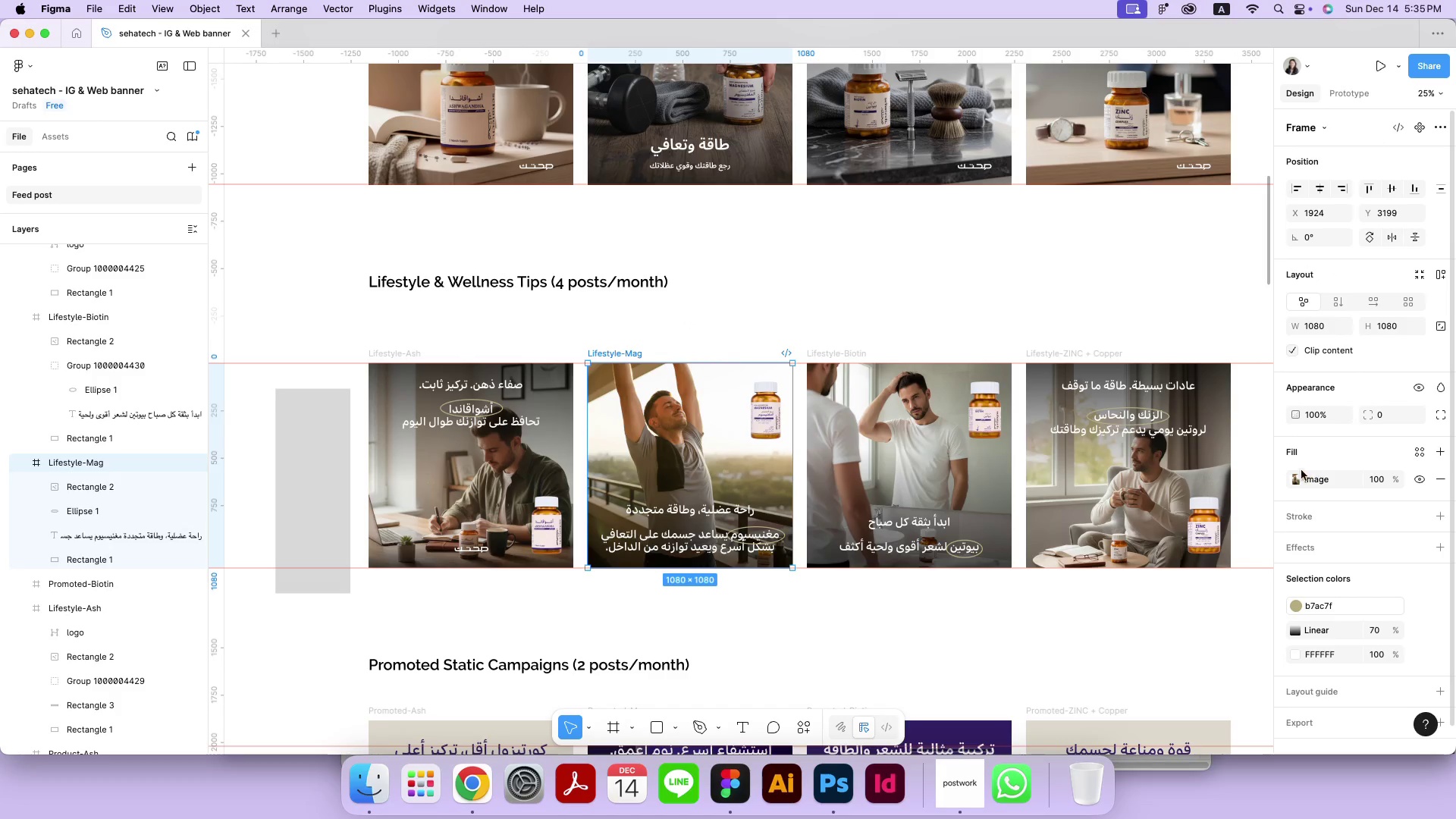 
left_click([1292, 479])
 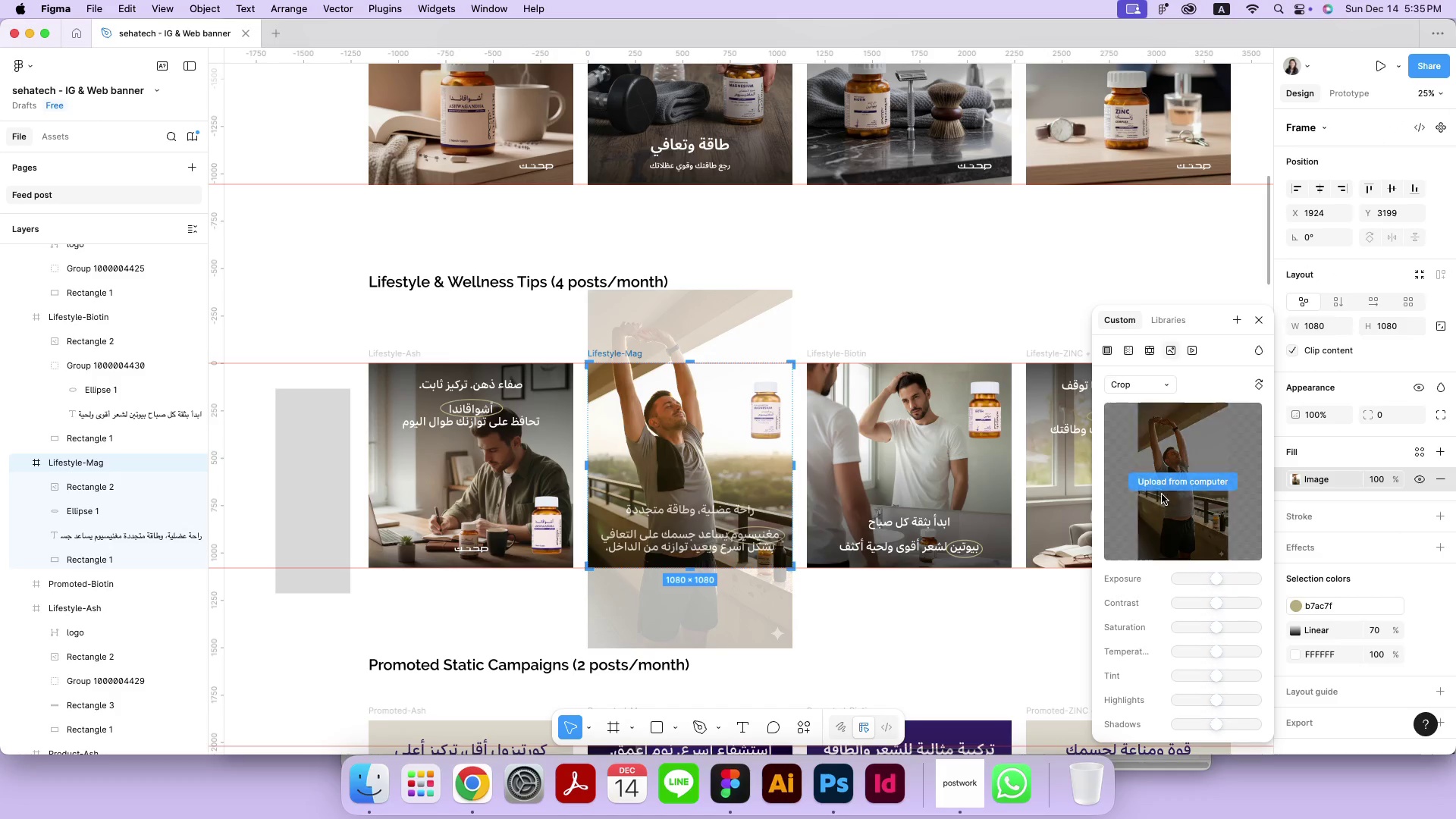 
left_click([1166, 485])
 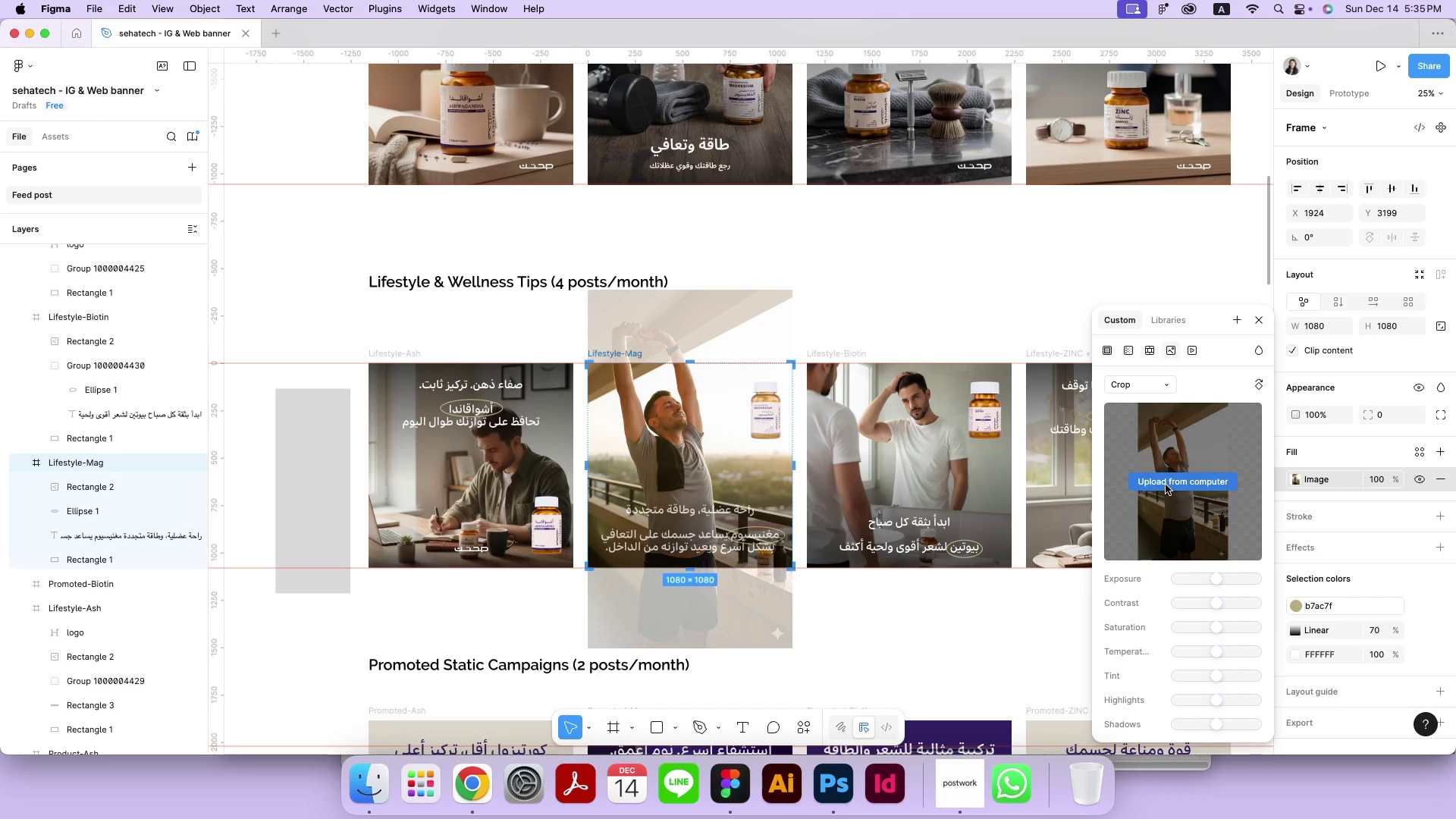 
scroll: coordinate [902, 447], scroll_direction: down, amount: 16.0
 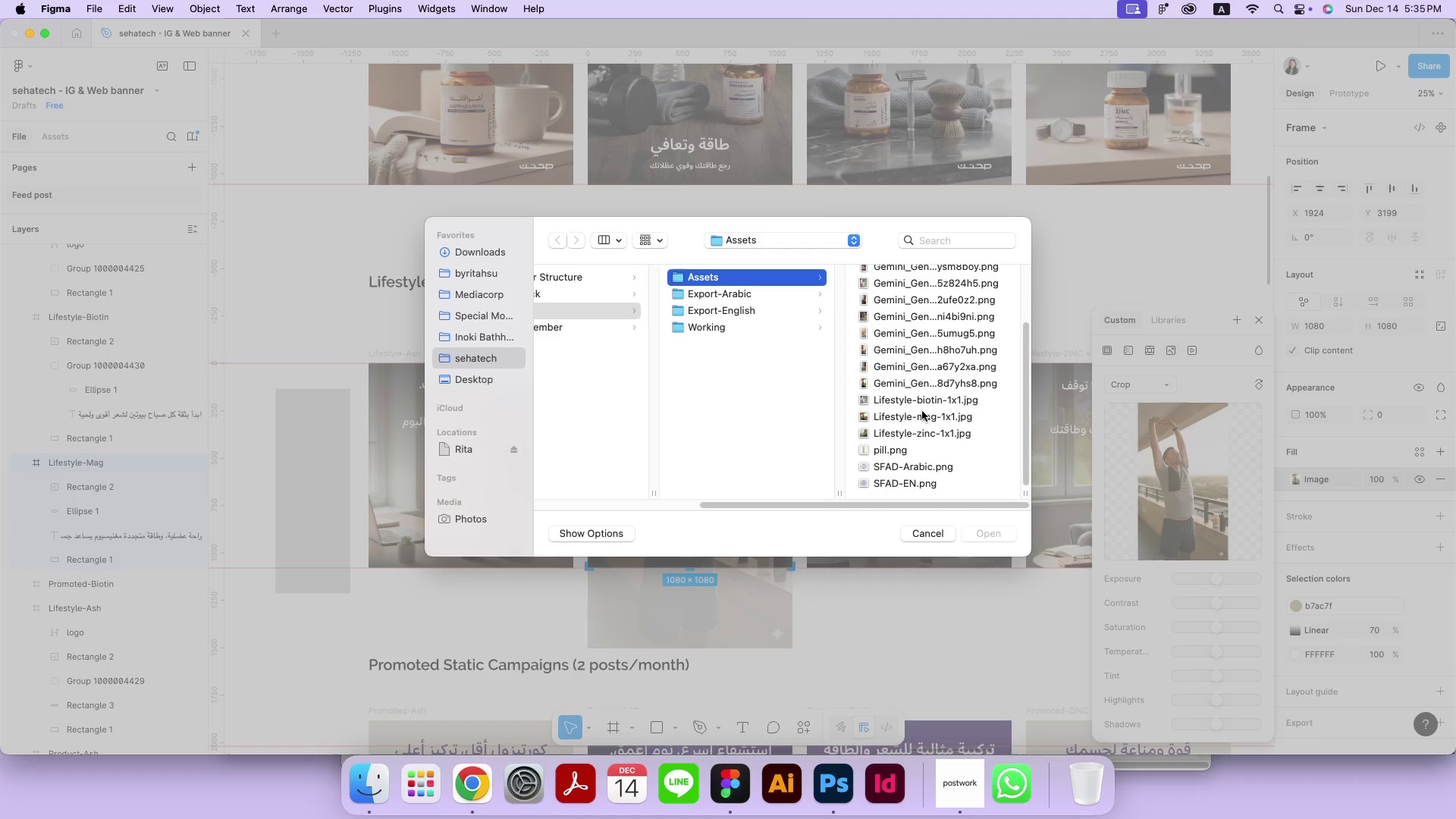 
left_click([924, 418])
 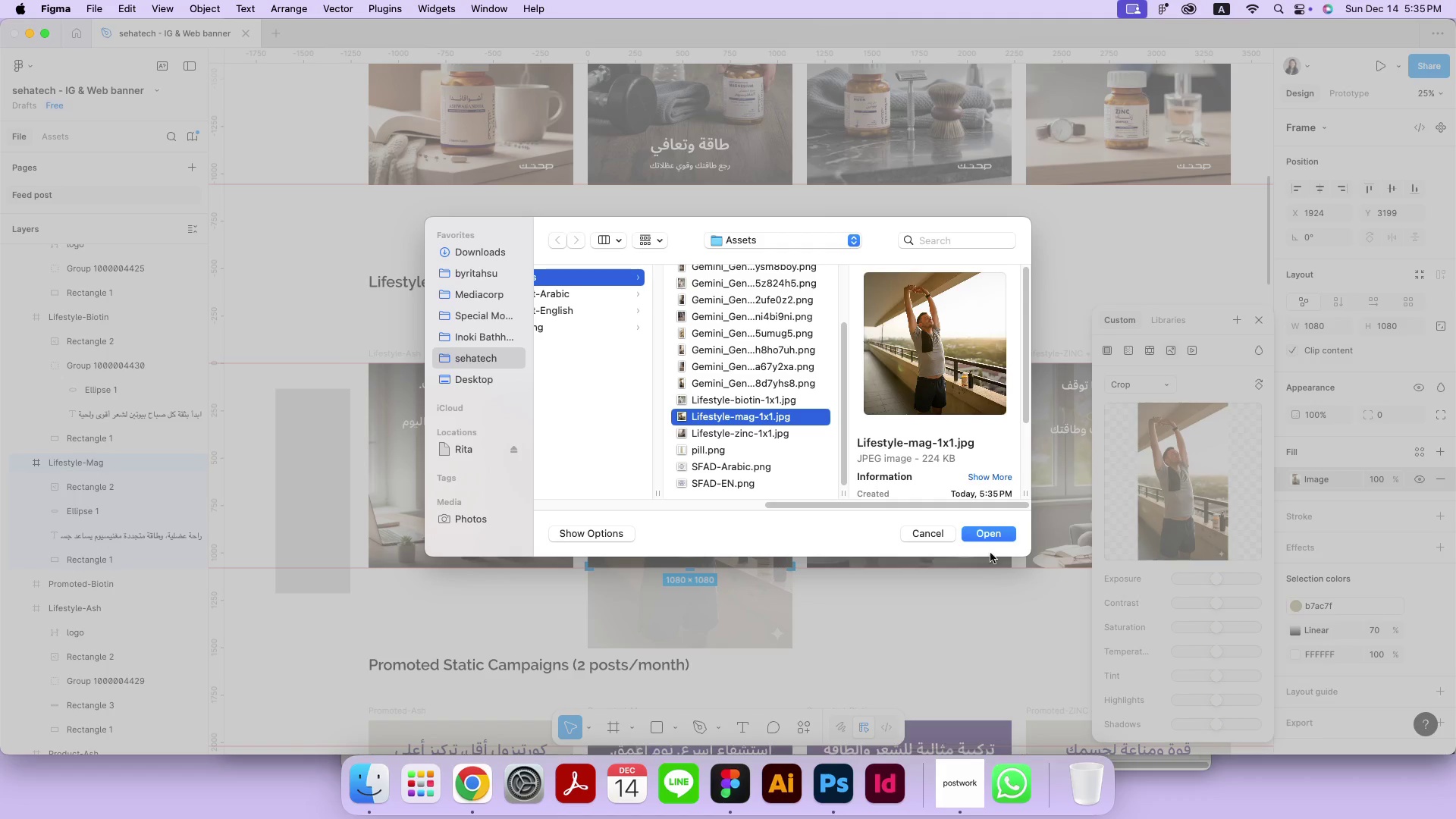 
left_click([995, 529])
 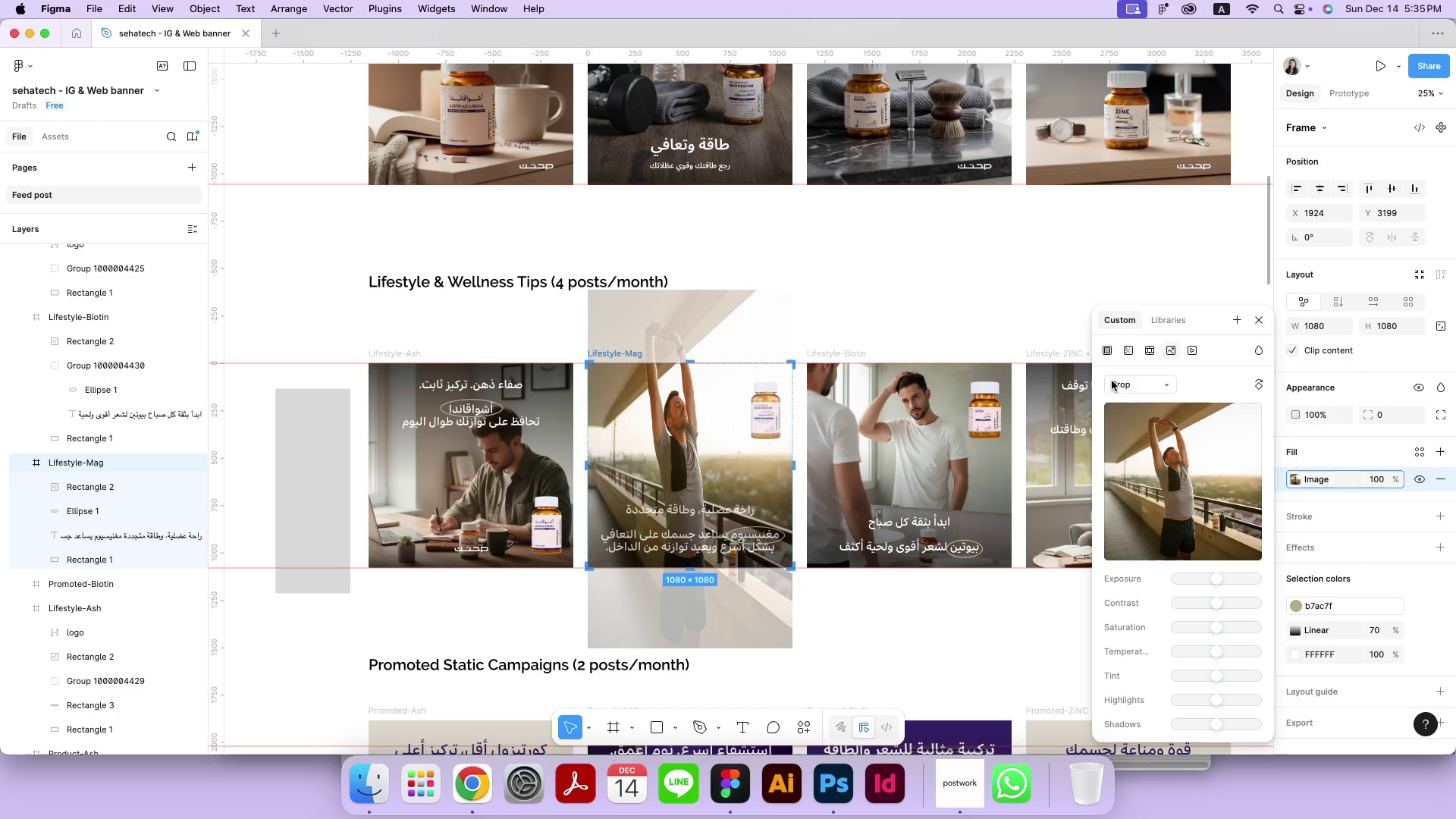 
double_click([1116, 339])
 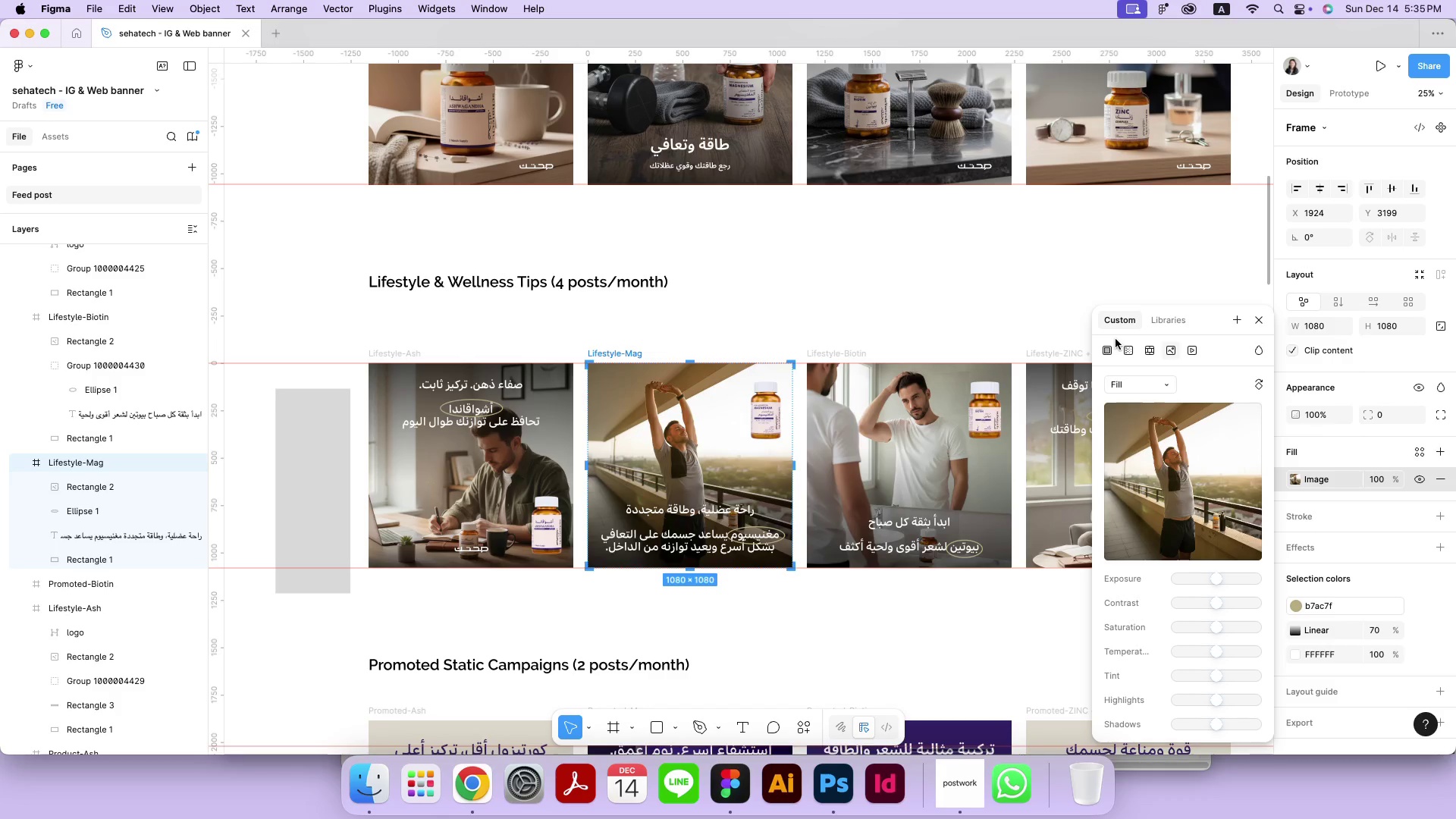 
wait(5.92)
 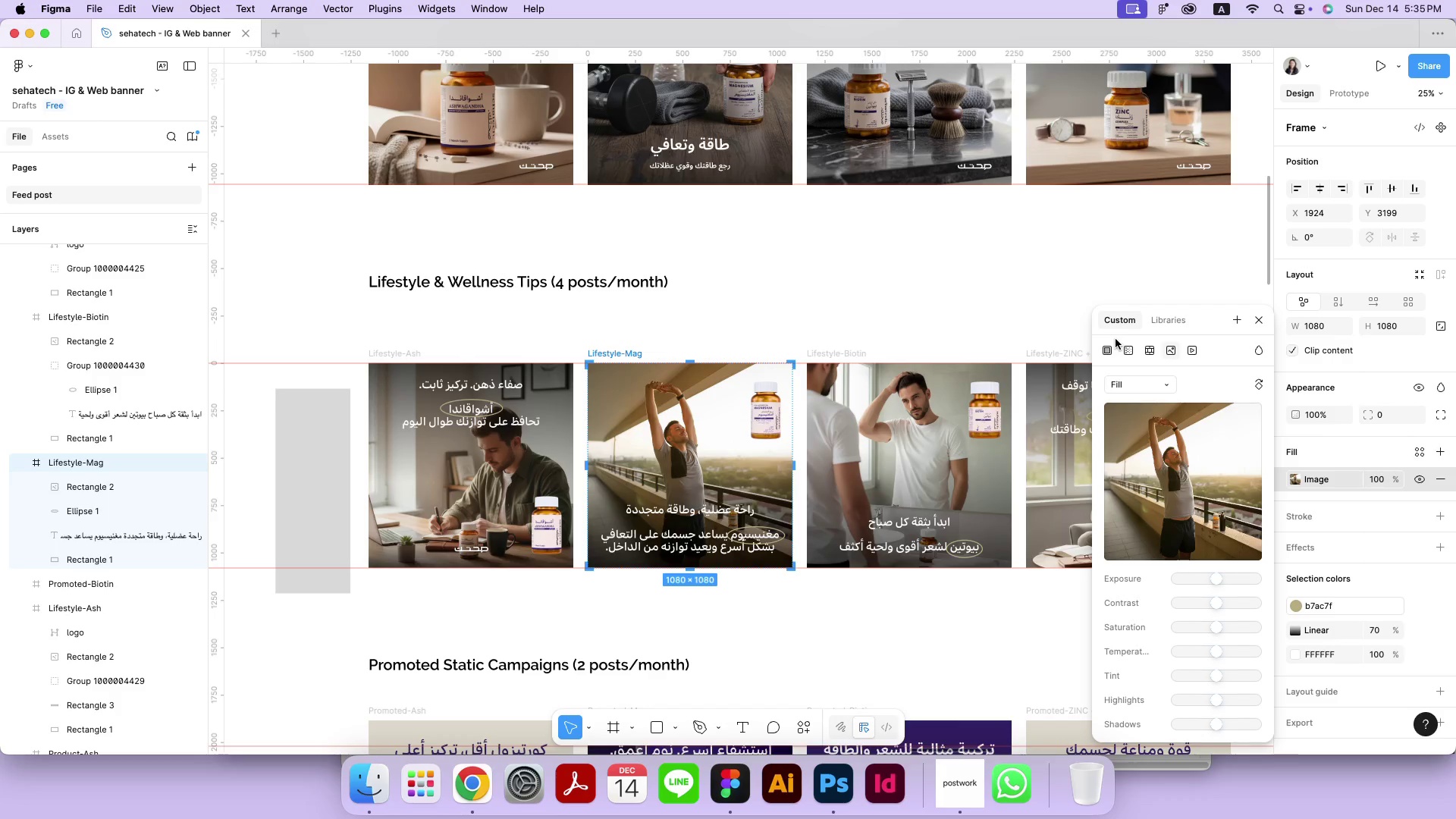 
double_click([1151, 419])
 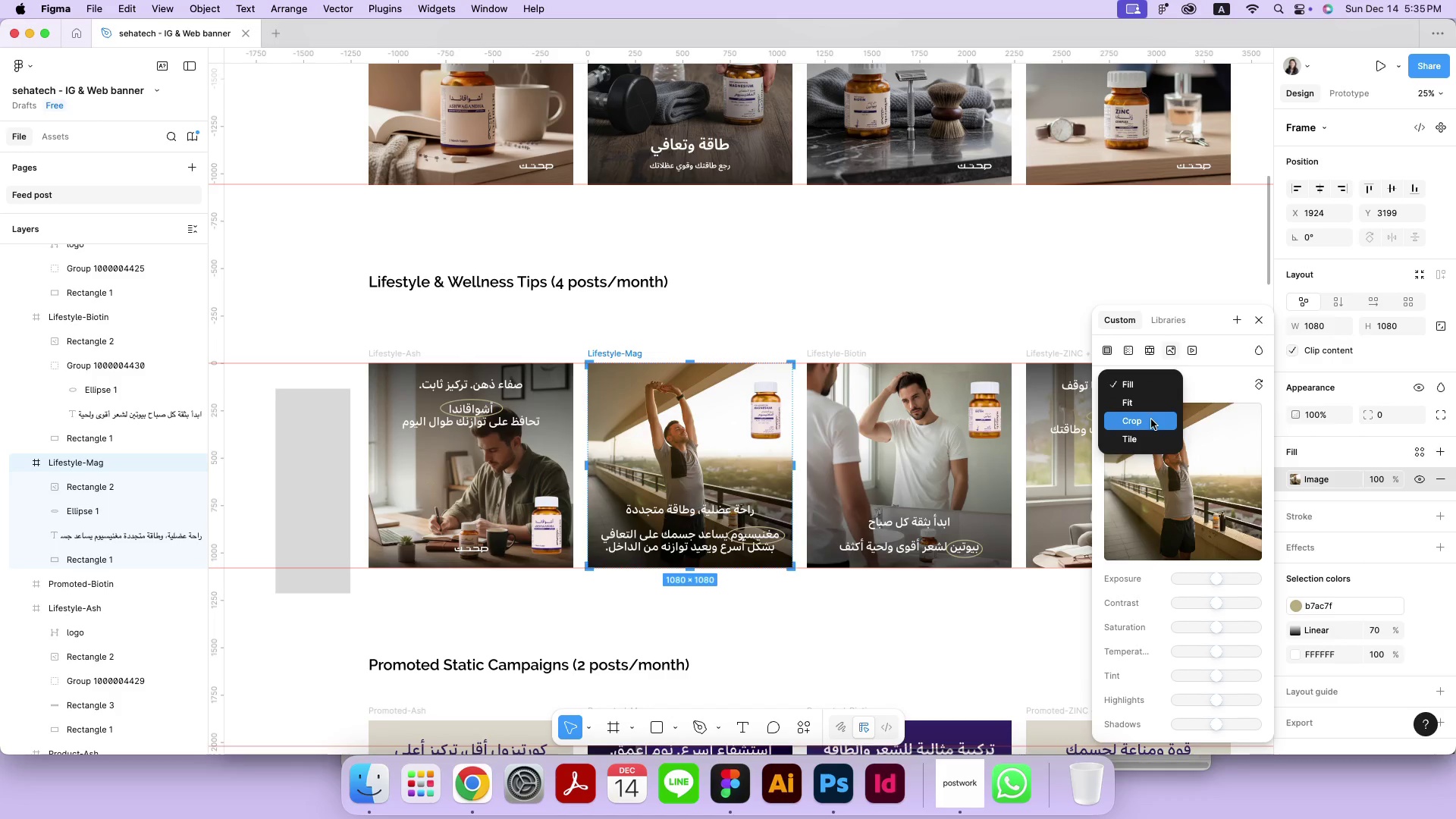 
left_click_drag(start_coordinate=[681, 430], to_coordinate=[682, 435])
 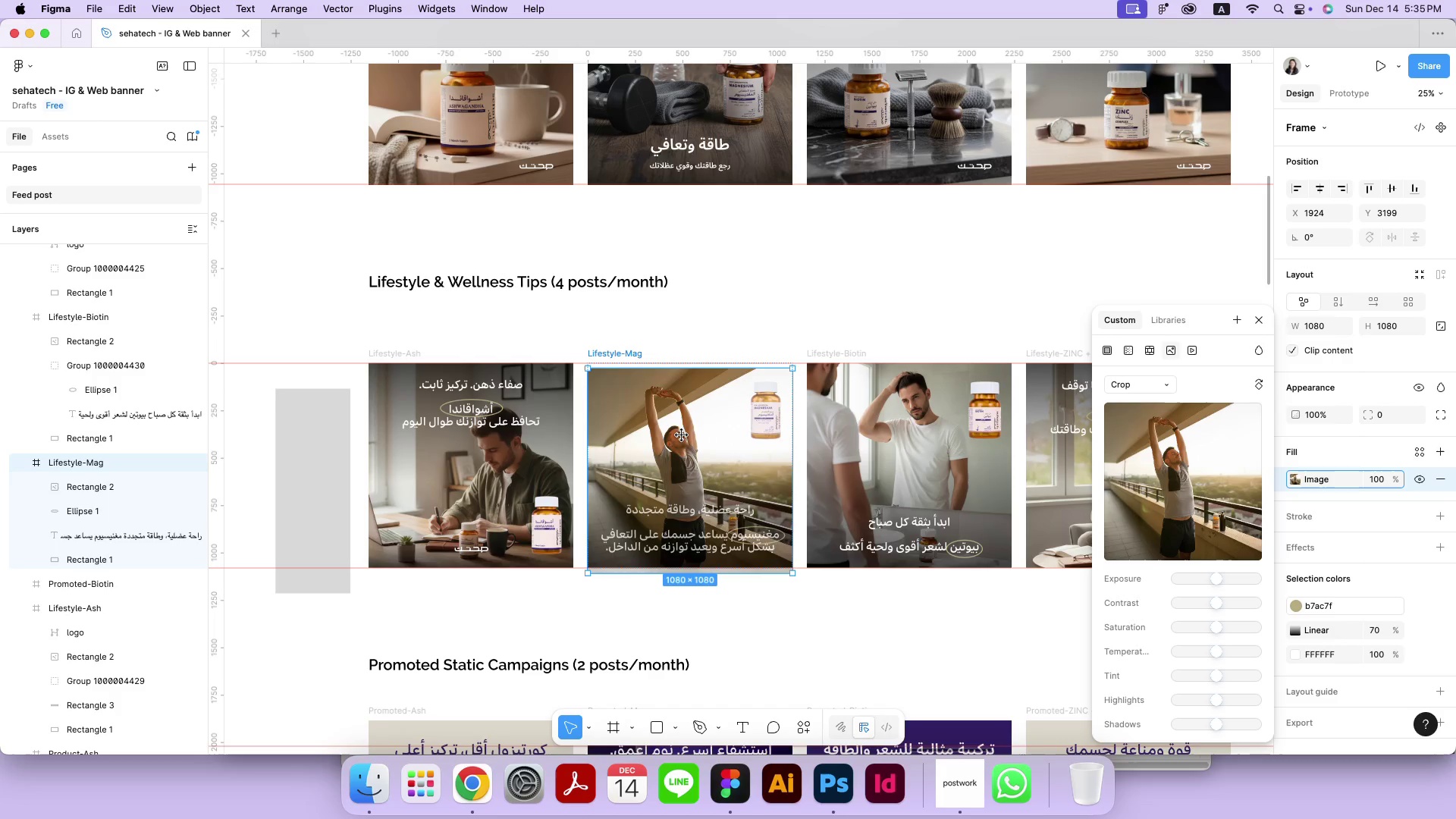 
hold_key(key=ShiftLeft, duration=0.59)
 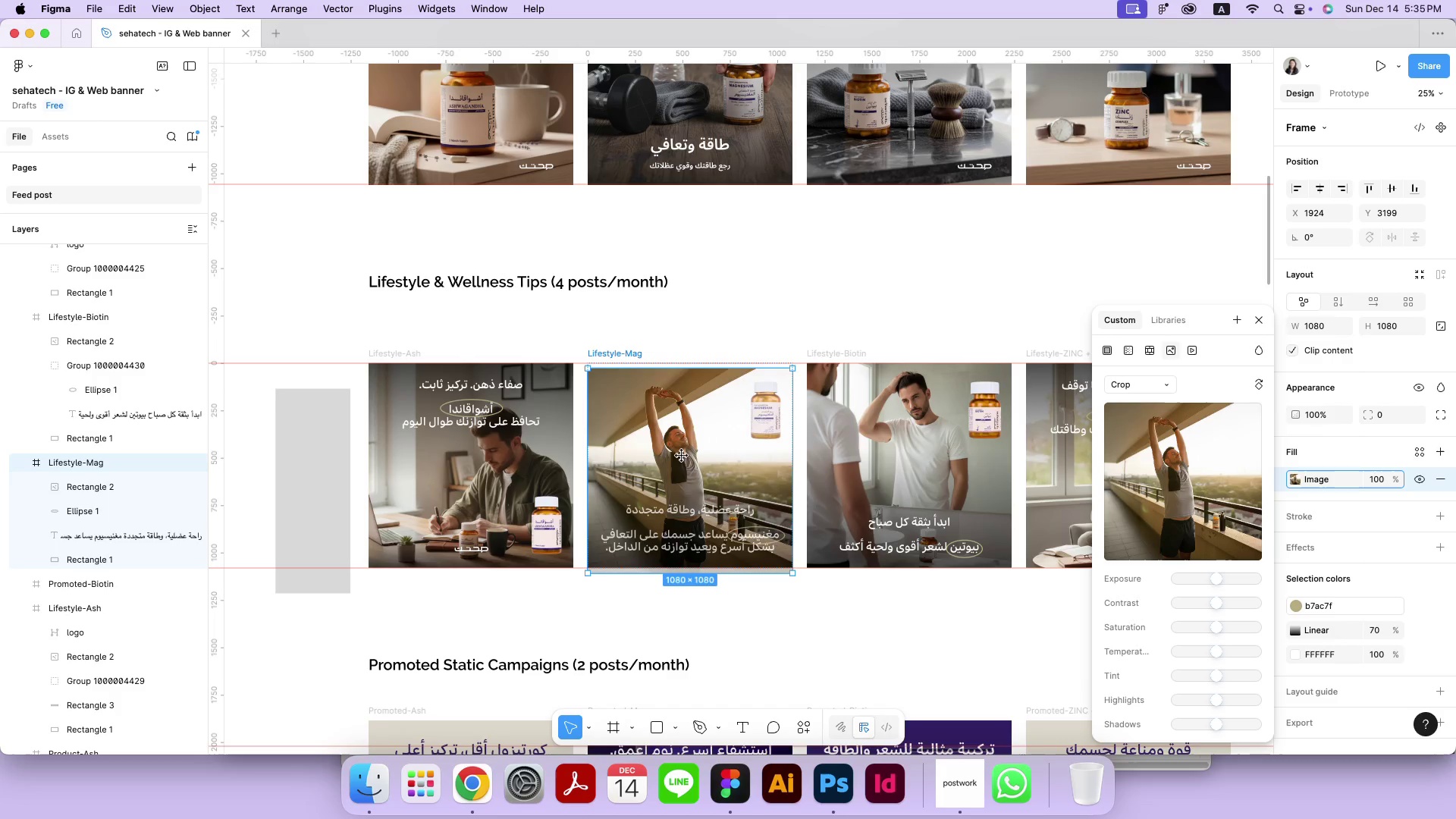 
left_click_drag(start_coordinate=[681, 576], to_coordinate=[682, 599])
 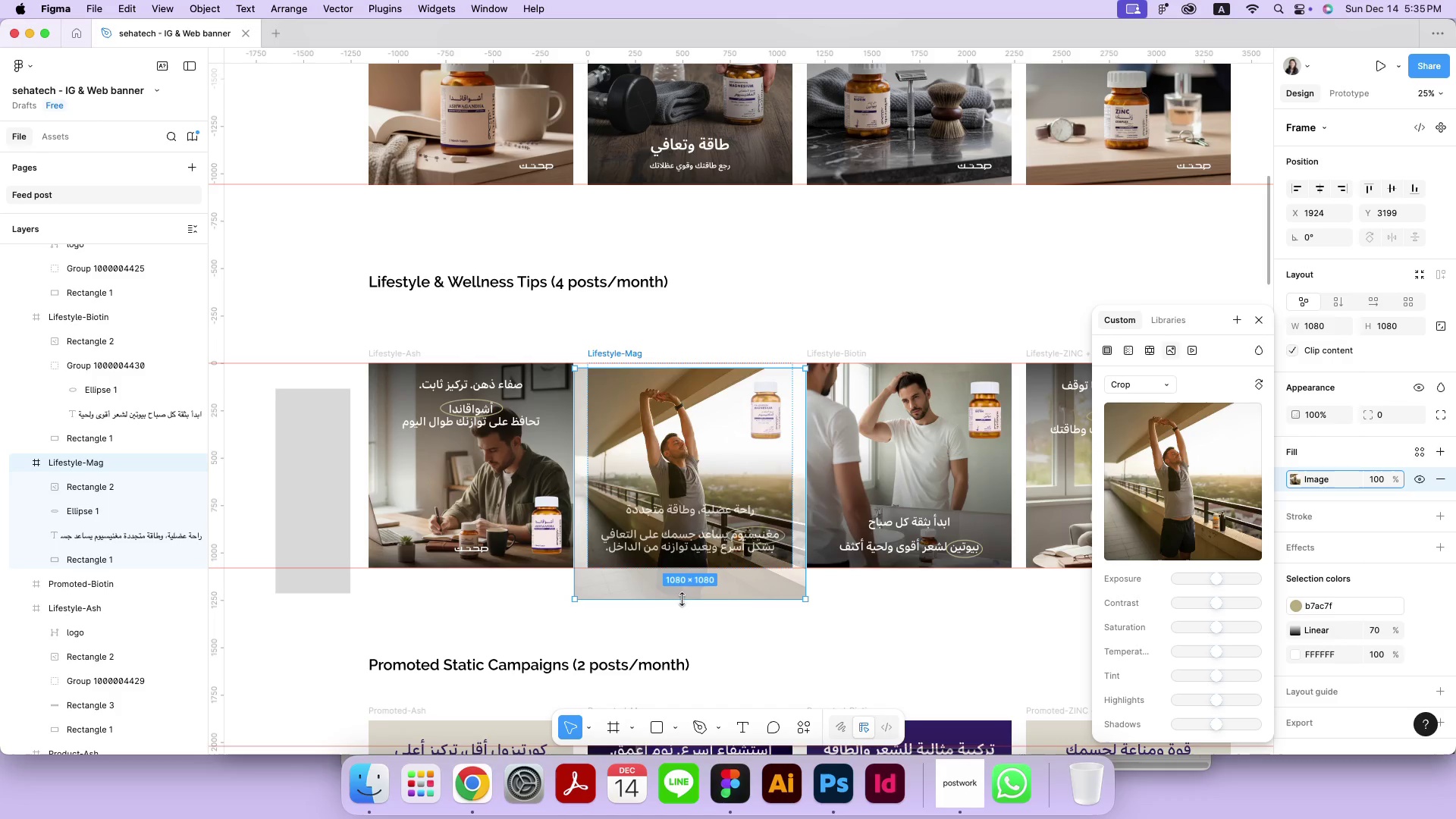 
hold_key(key=ShiftLeft, duration=0.73)
 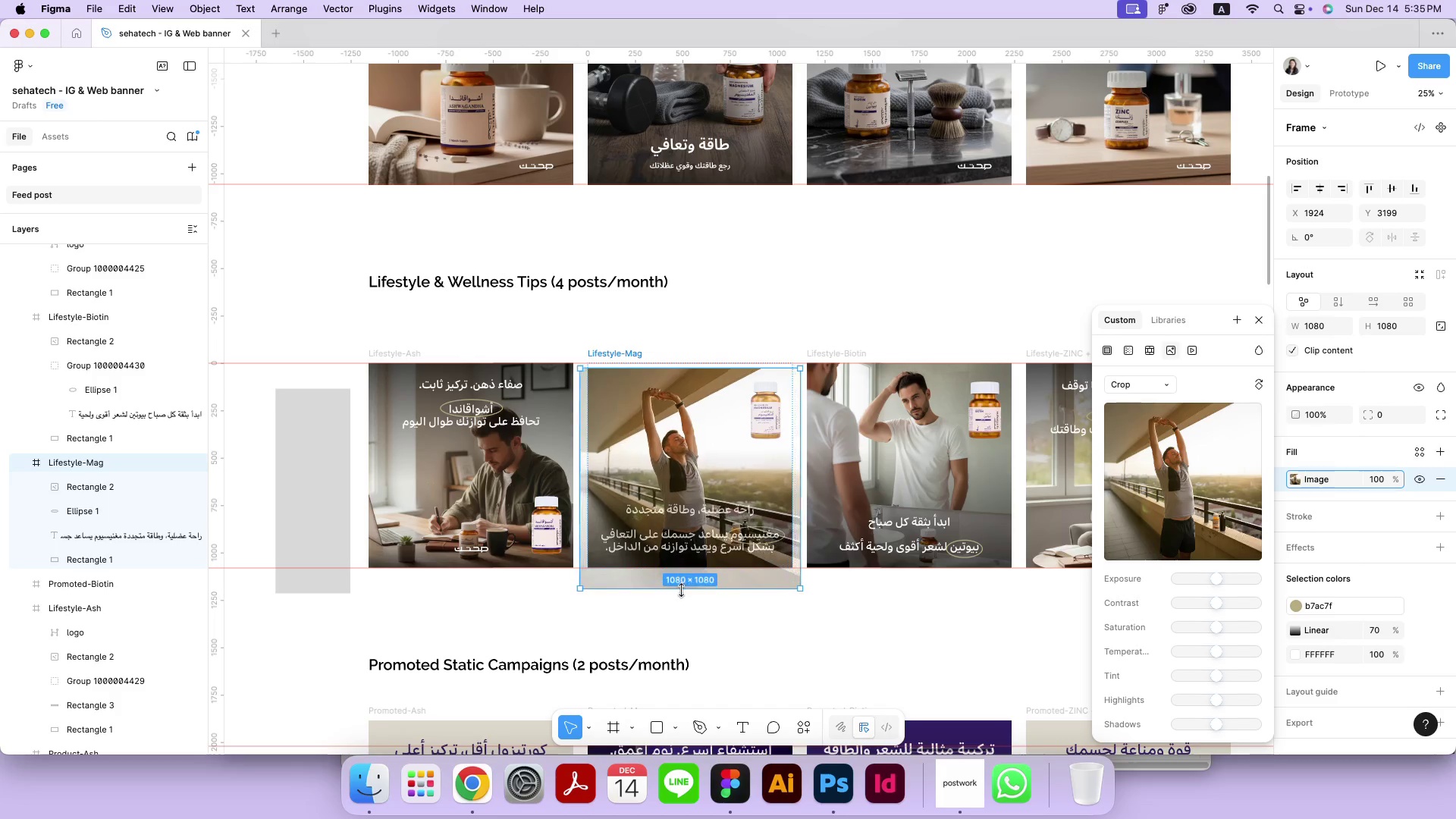 
left_click_drag(start_coordinate=[659, 432], to_coordinate=[655, 415])
 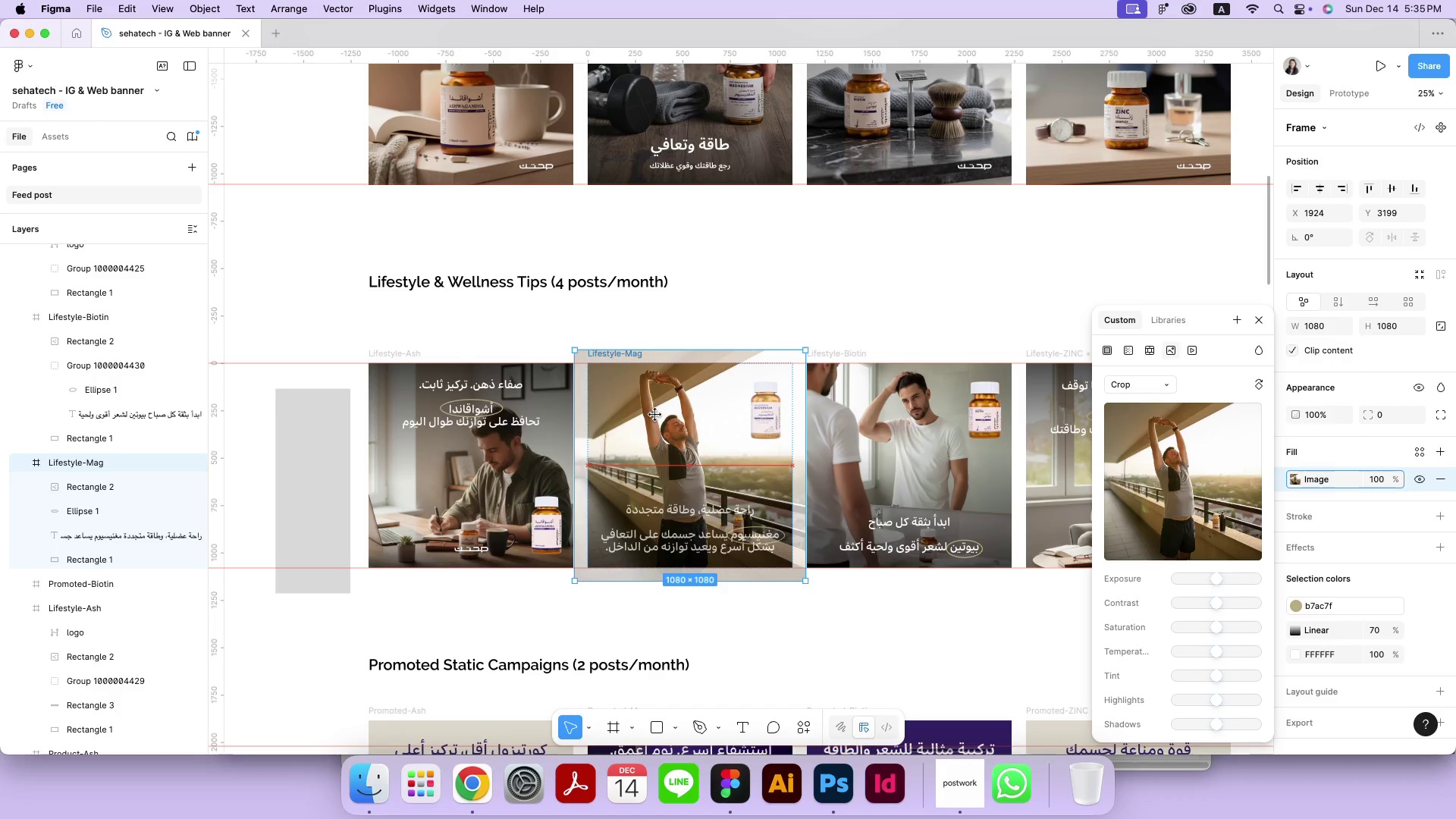 
hold_key(key=ShiftLeft, duration=3.42)
 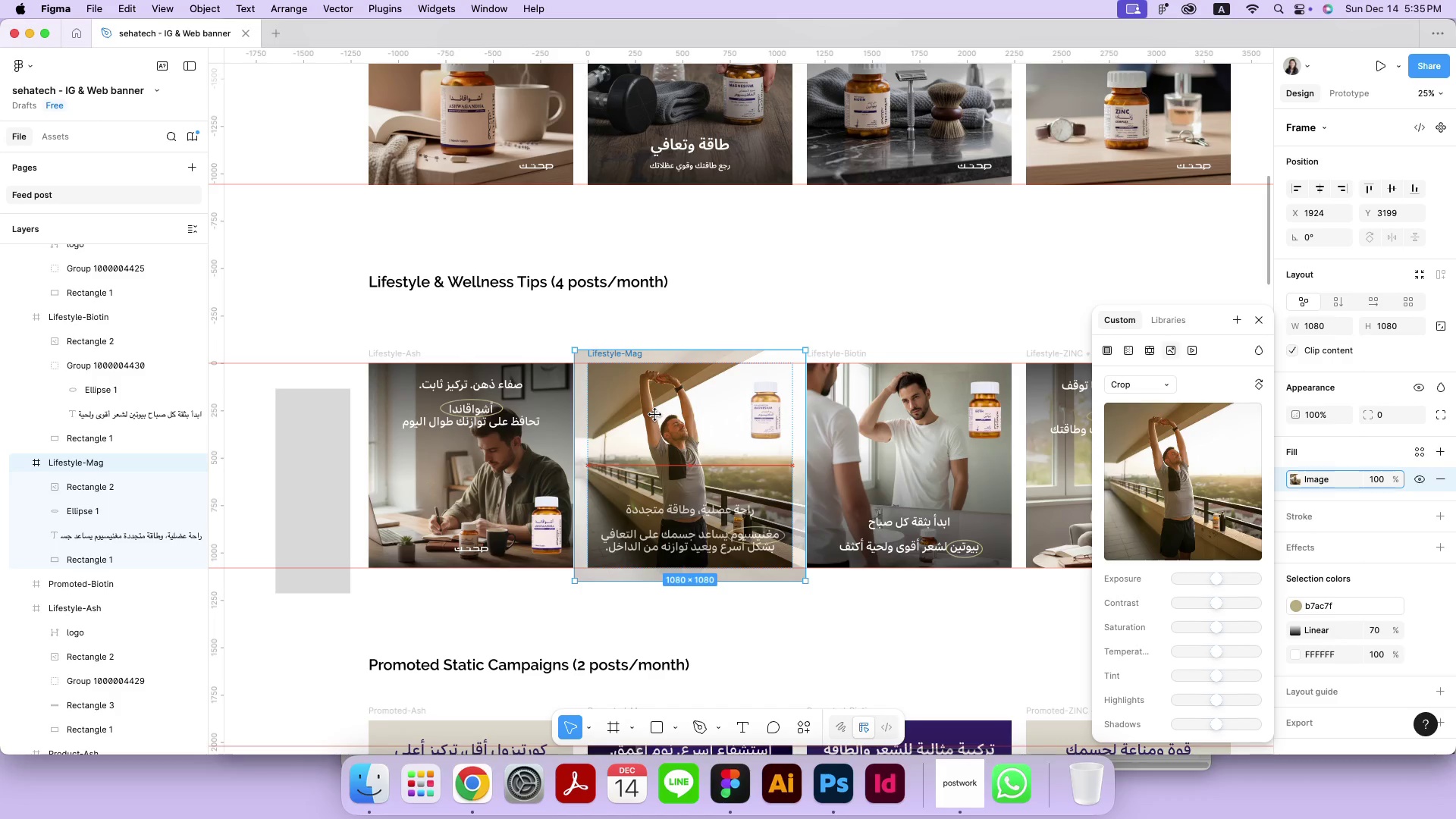 
left_click_drag(start_coordinate=[730, 415], to_coordinate=[724, 416])
 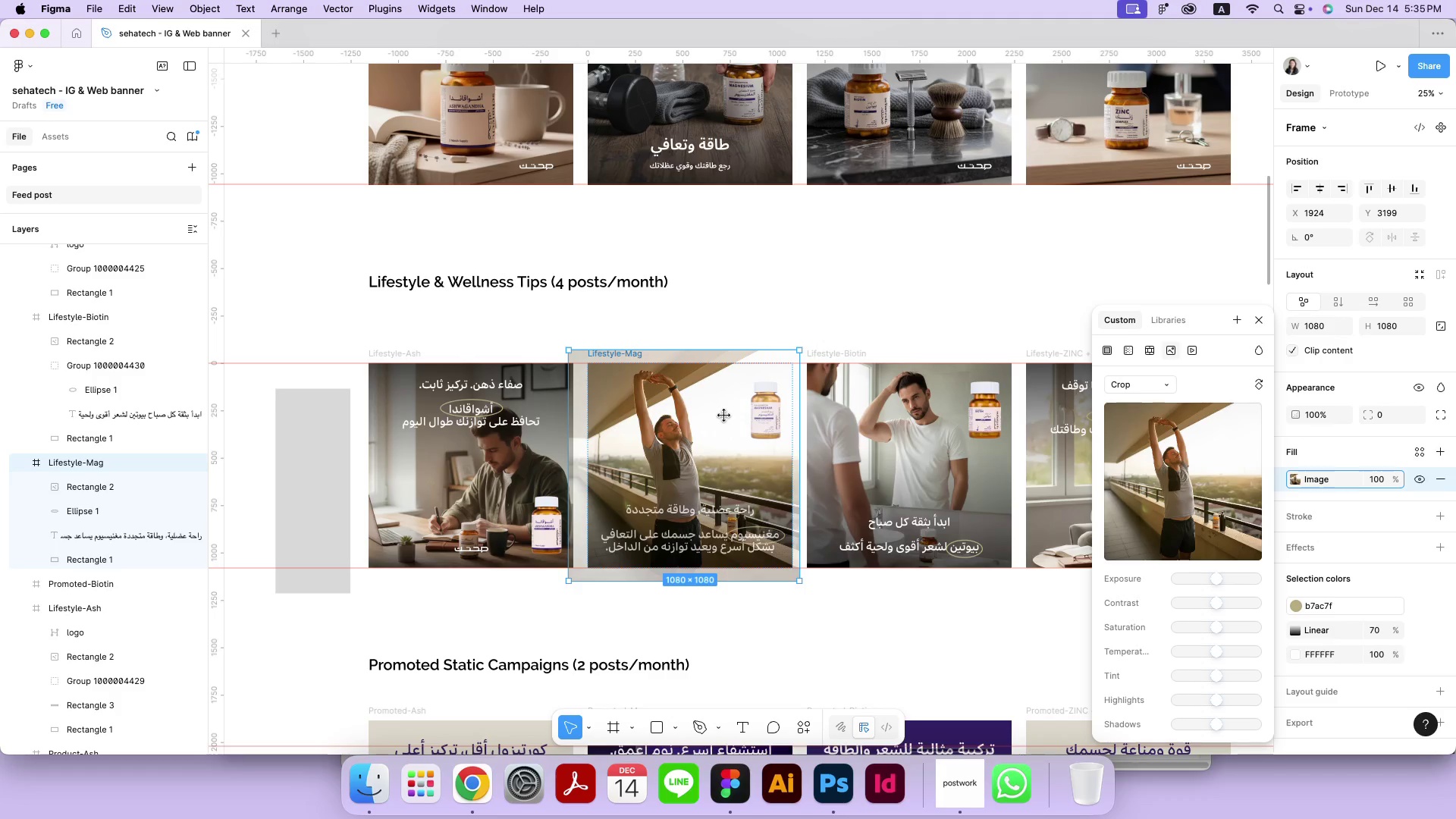 
hold_key(key=ShiftLeft, duration=1.17)
 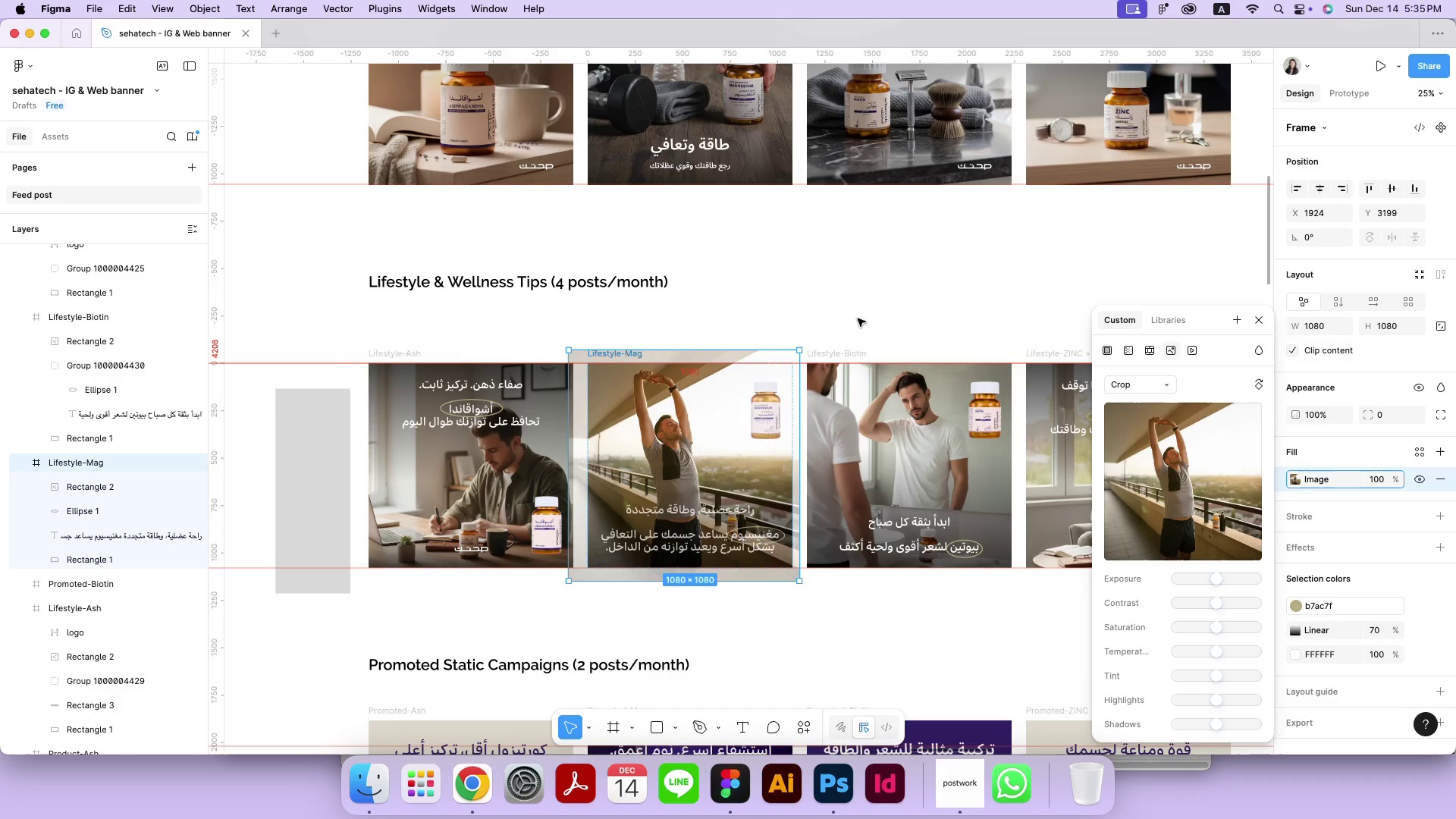 
double_click([858, 317])
 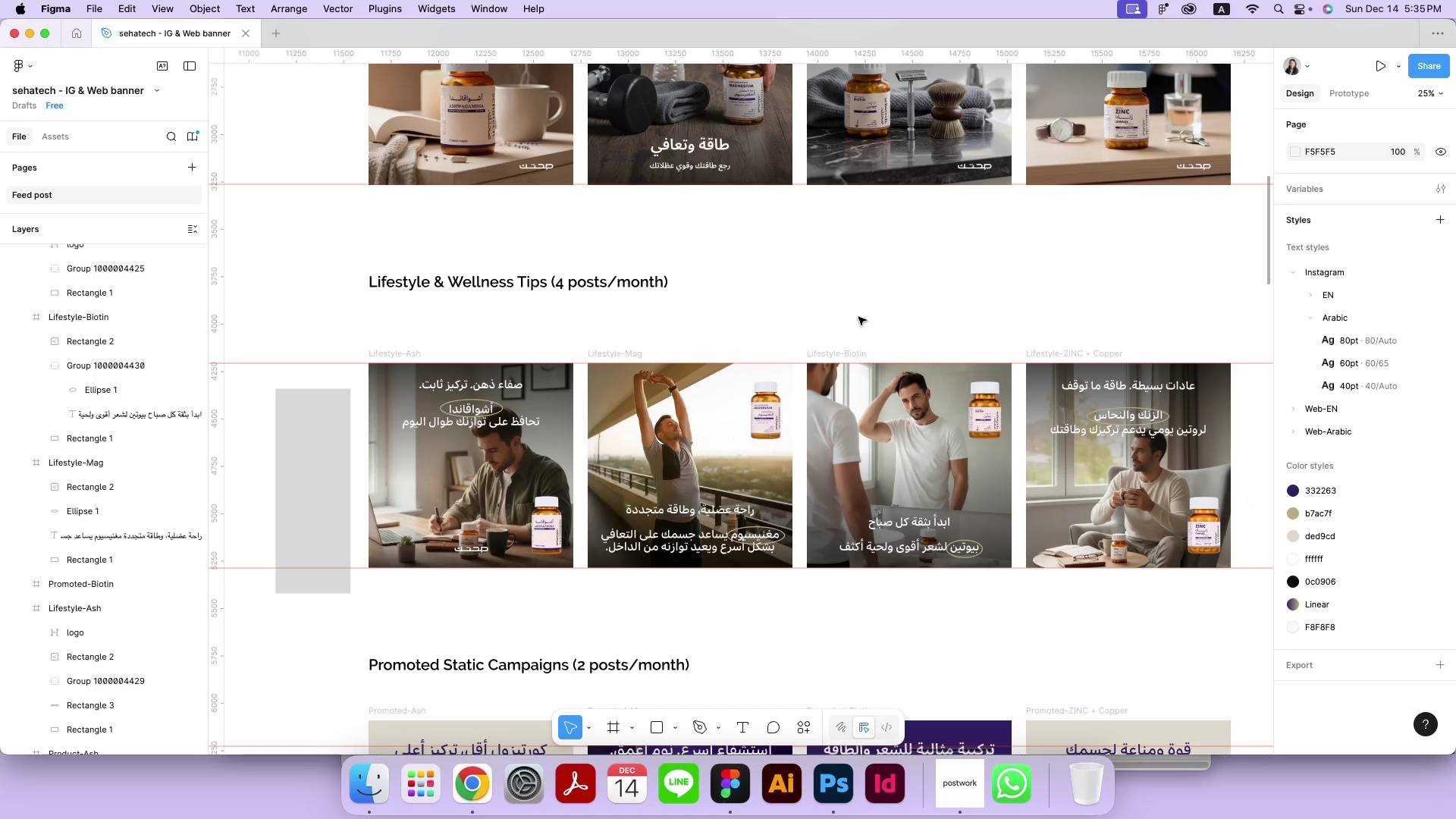 
key(Meta+Equal)
 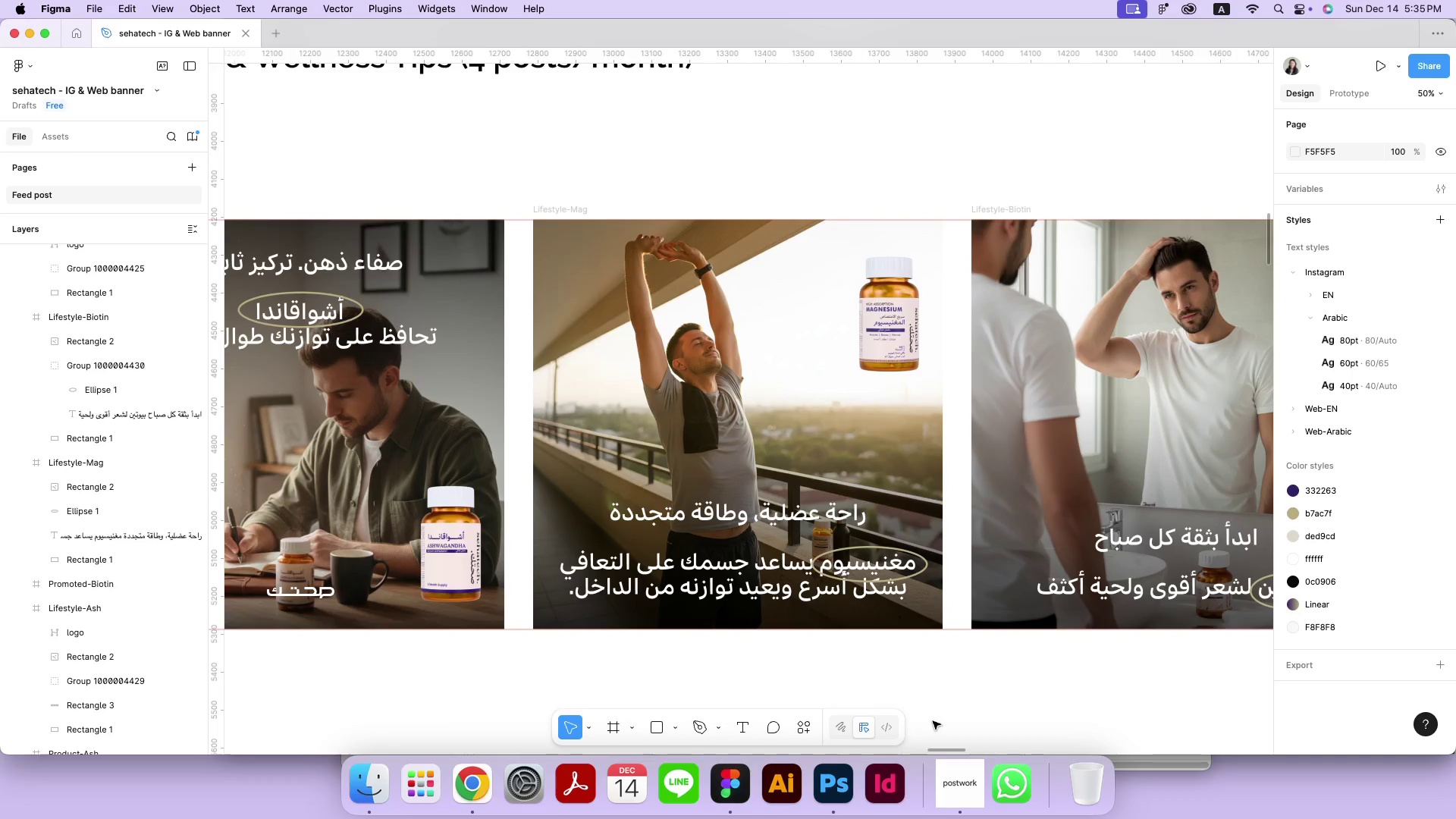 
hold_key(key=Space, duration=0.75)
 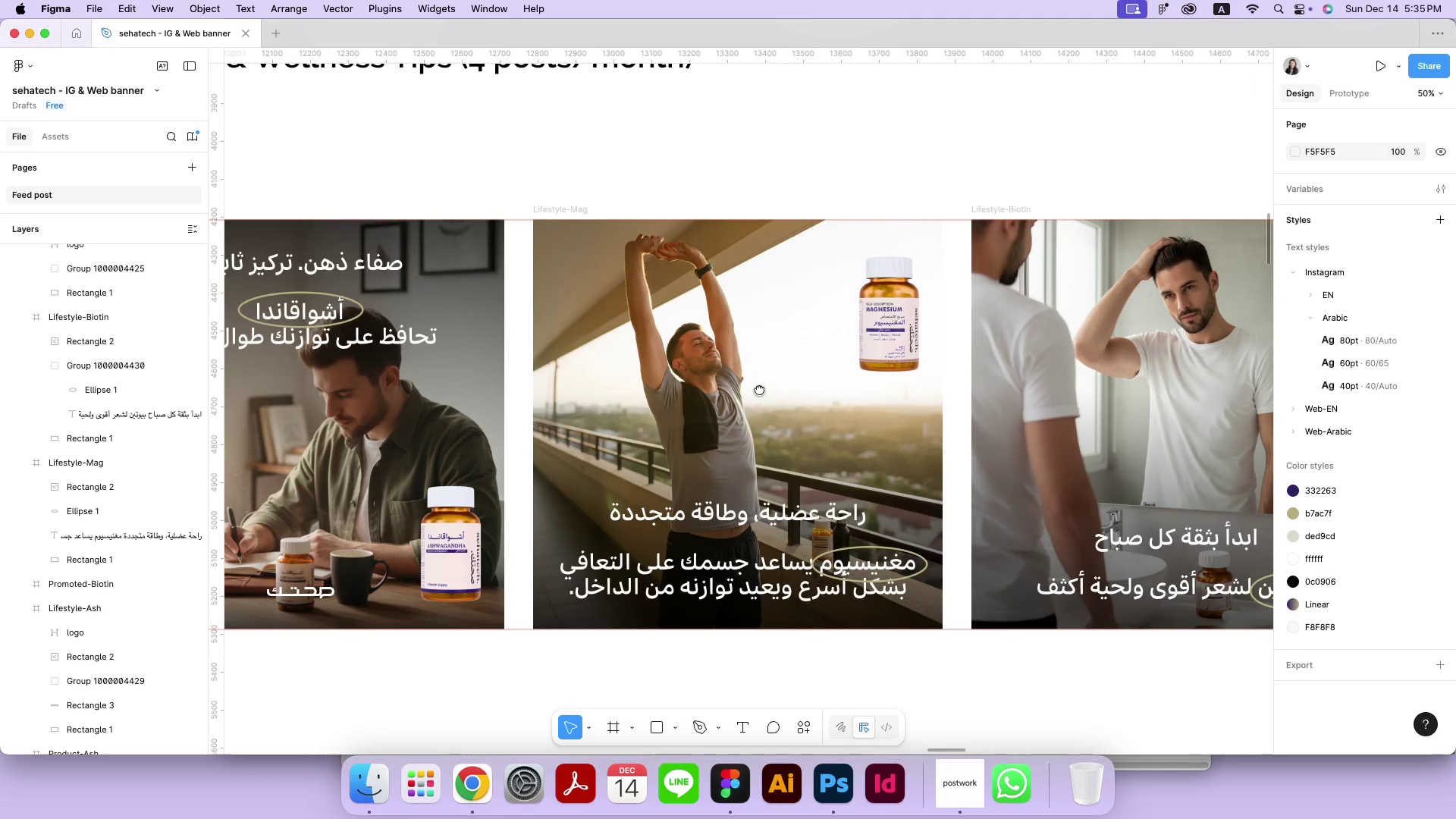 
left_click_drag(start_coordinate=[660, 495], to_coordinate=[759, 389])
 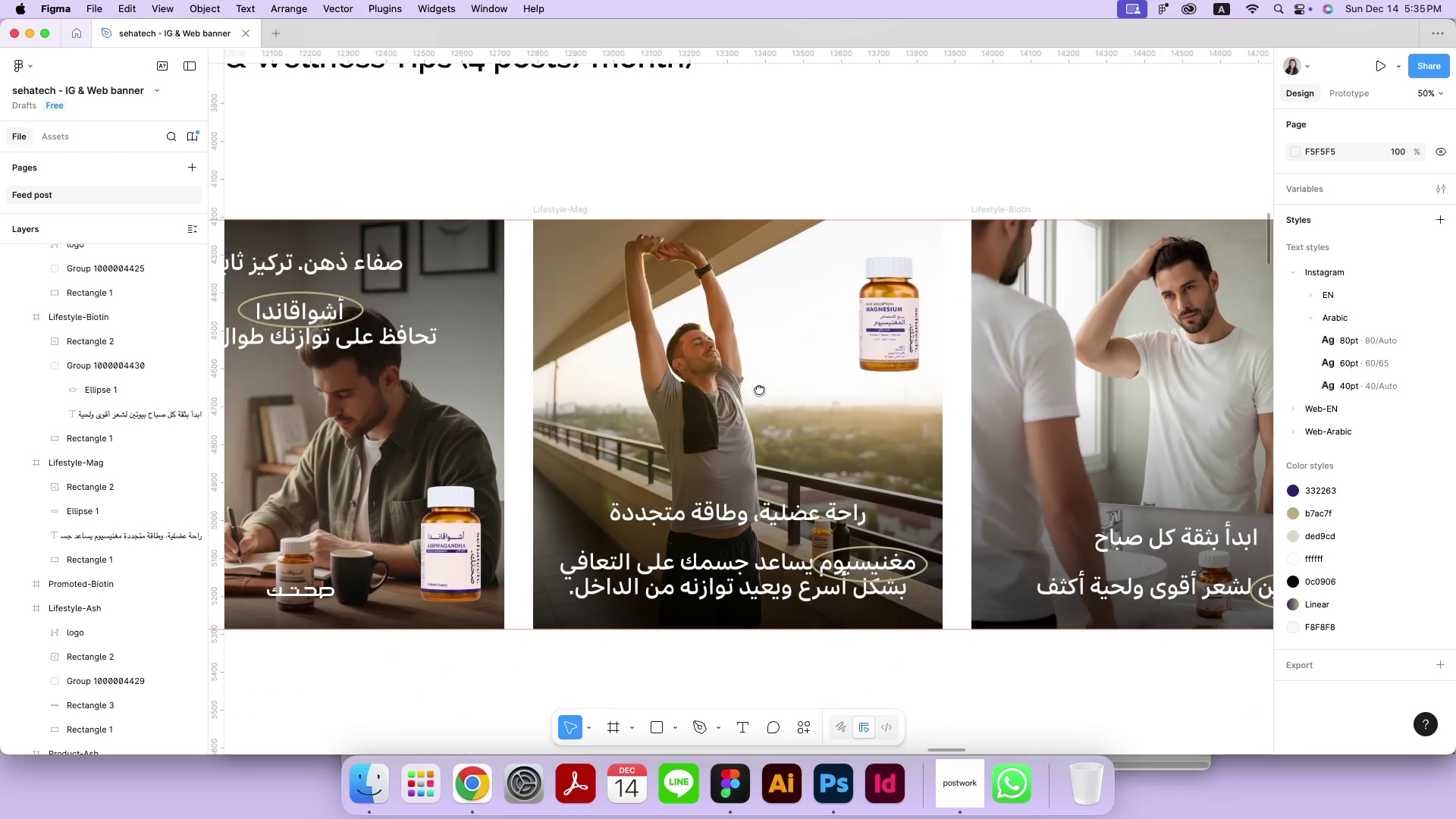 
hold_key(key=Space, duration=1.51)
 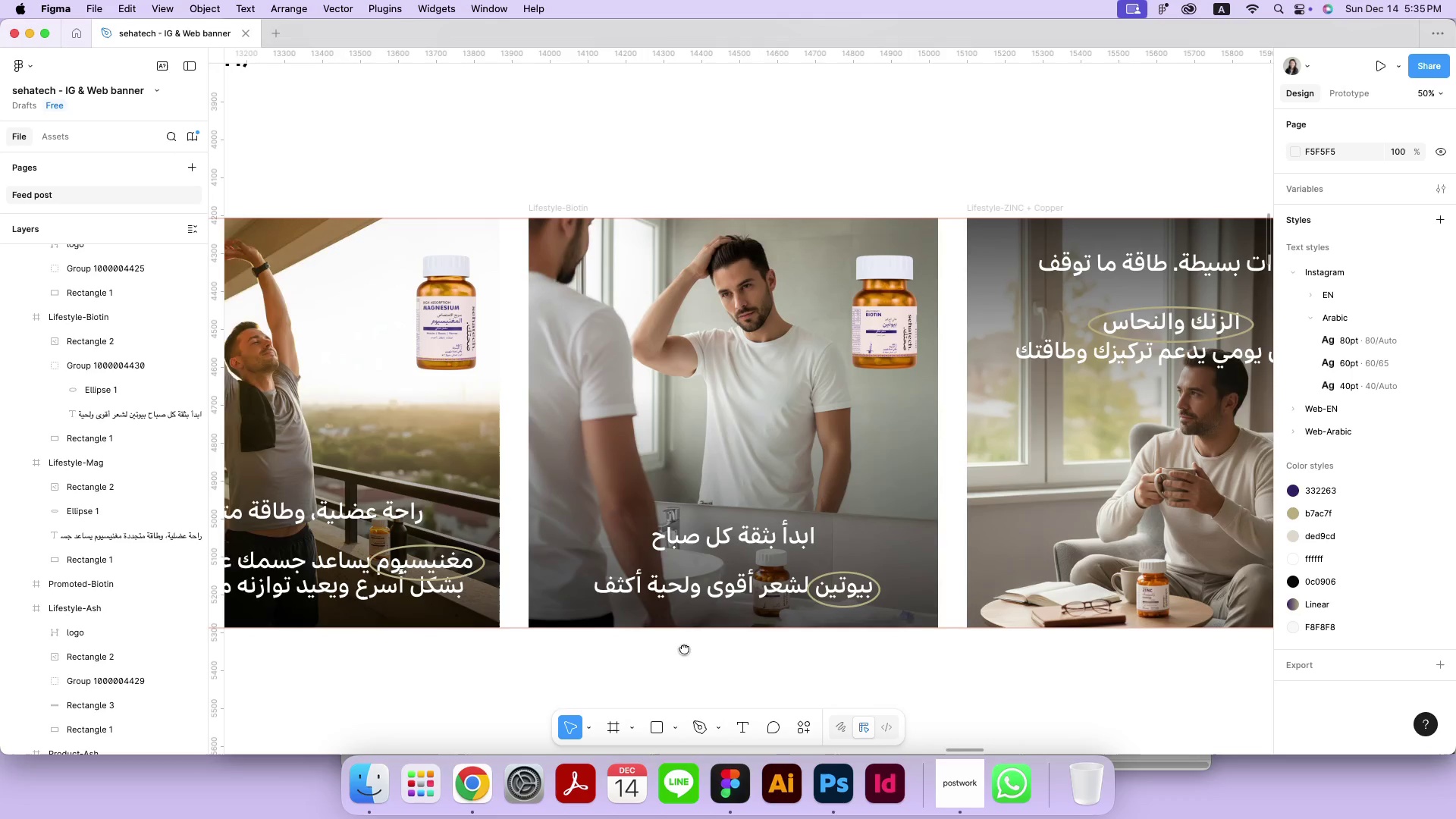 
left_click_drag(start_coordinate=[1129, 650], to_coordinate=[983, 644])
 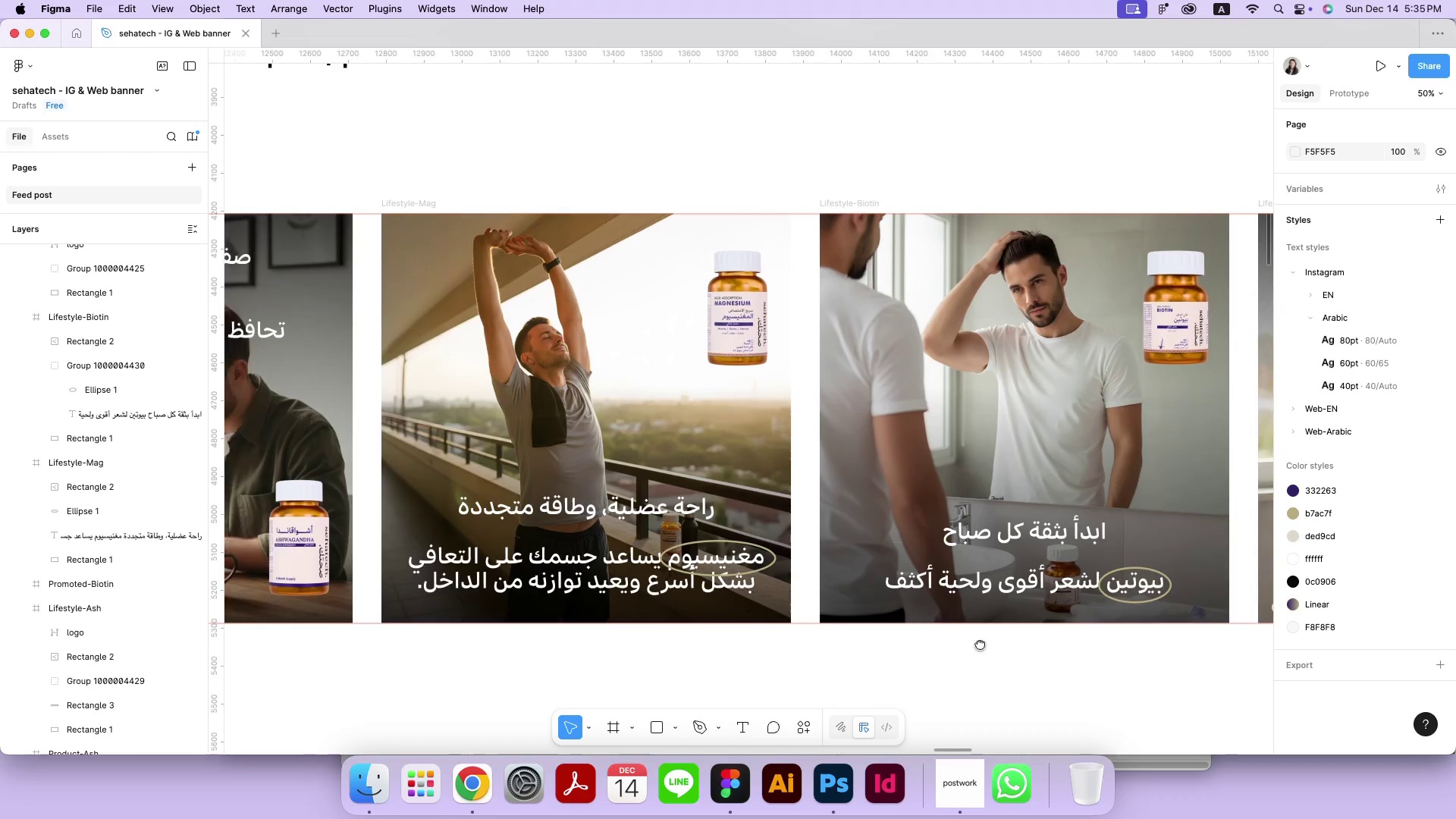 
hold_key(key=Space, duration=1.5)
 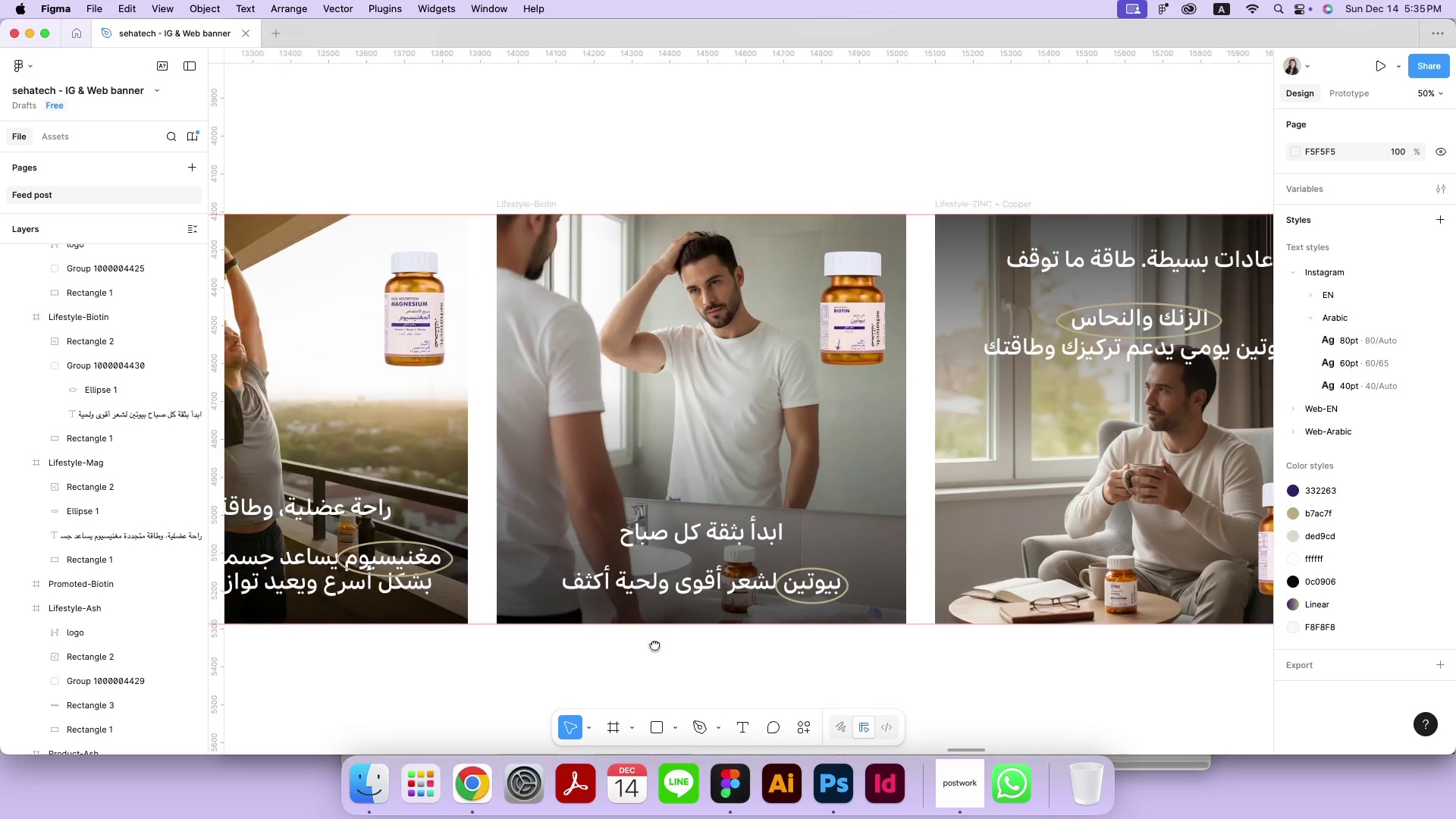 
hold_key(key=Space, duration=1.51)
 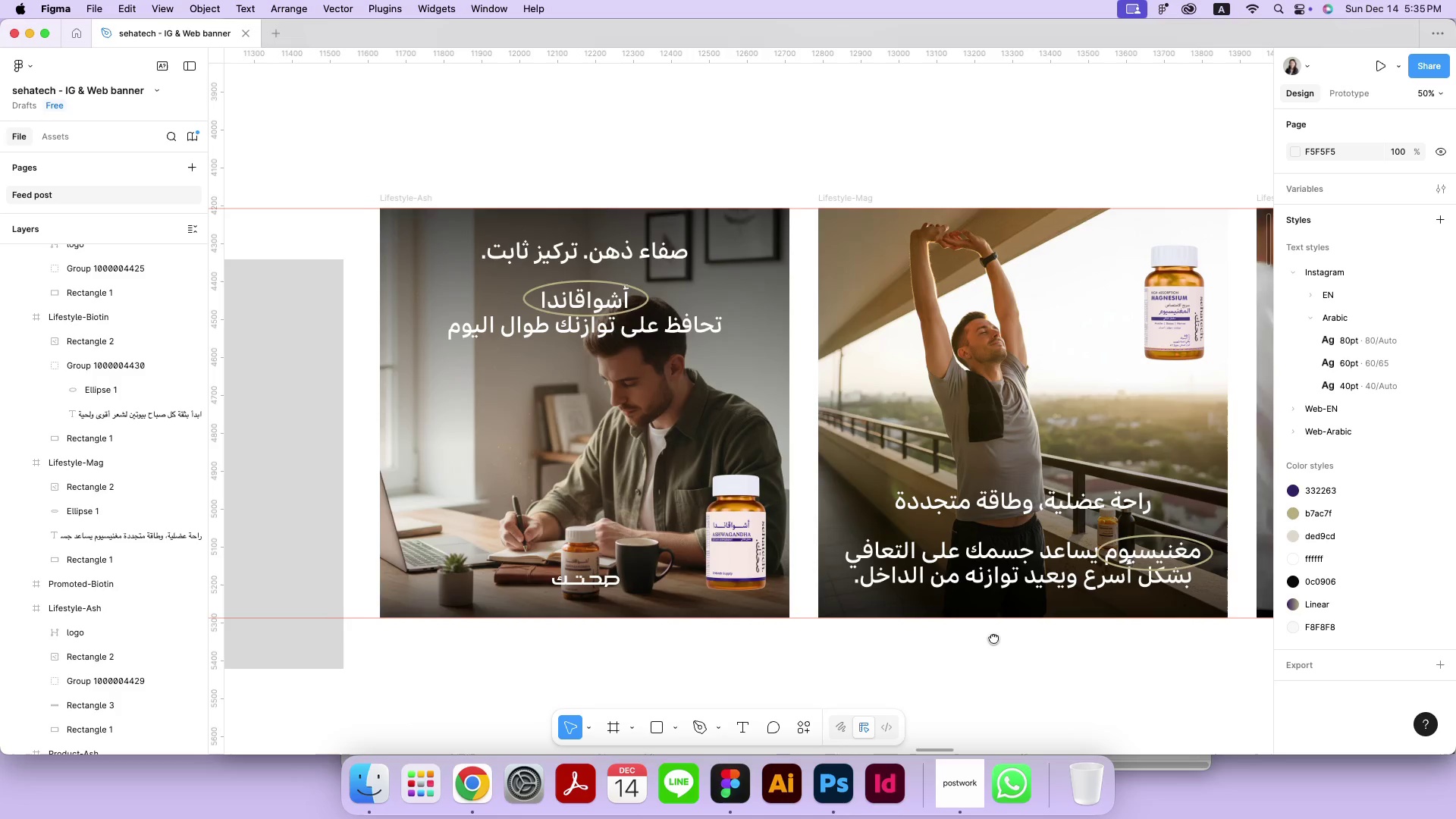 
left_click_drag(start_coordinate=[562, 644], to_coordinate=[1043, 661])
 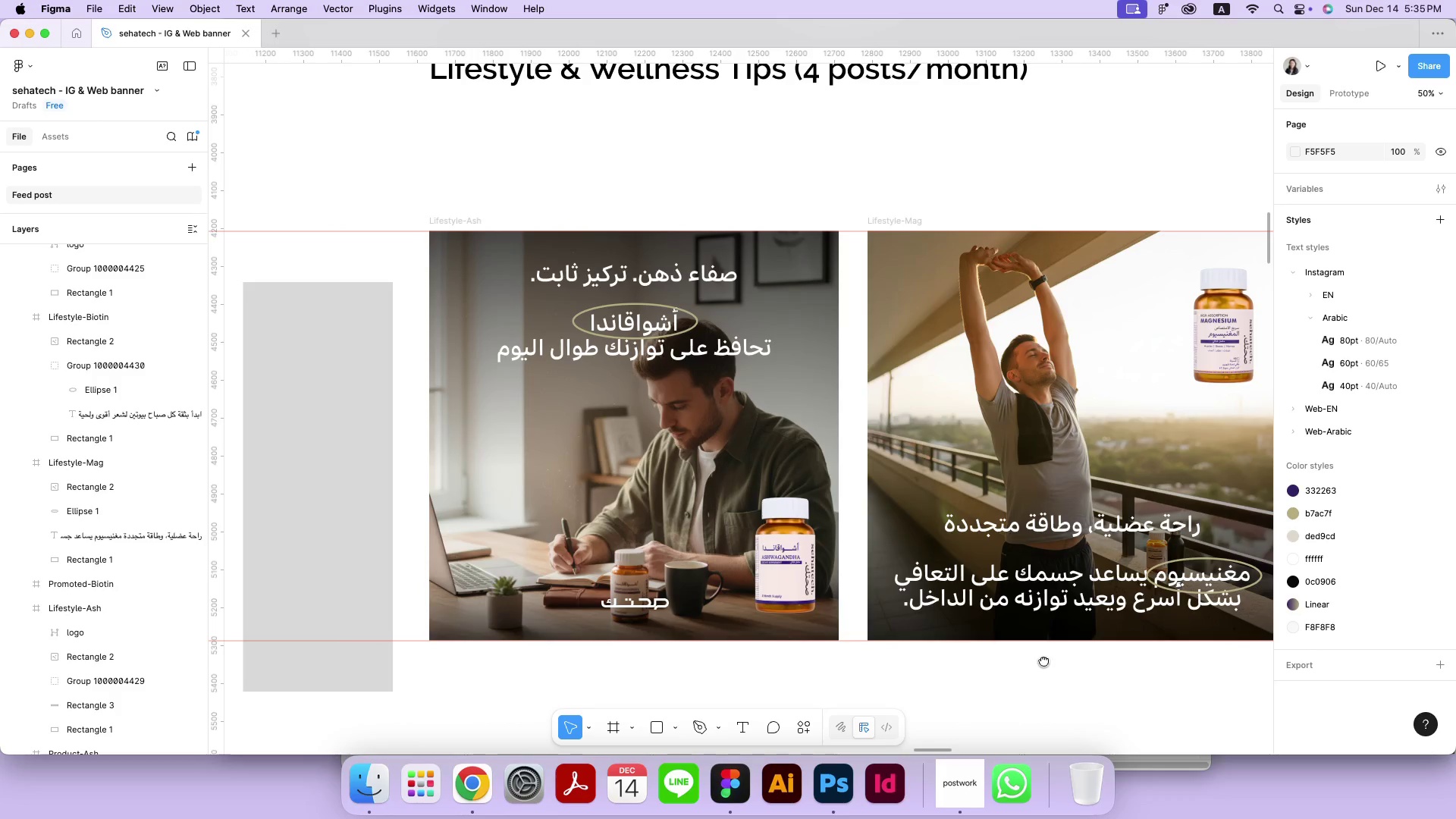 
hold_key(key=Space, duration=1.51)
 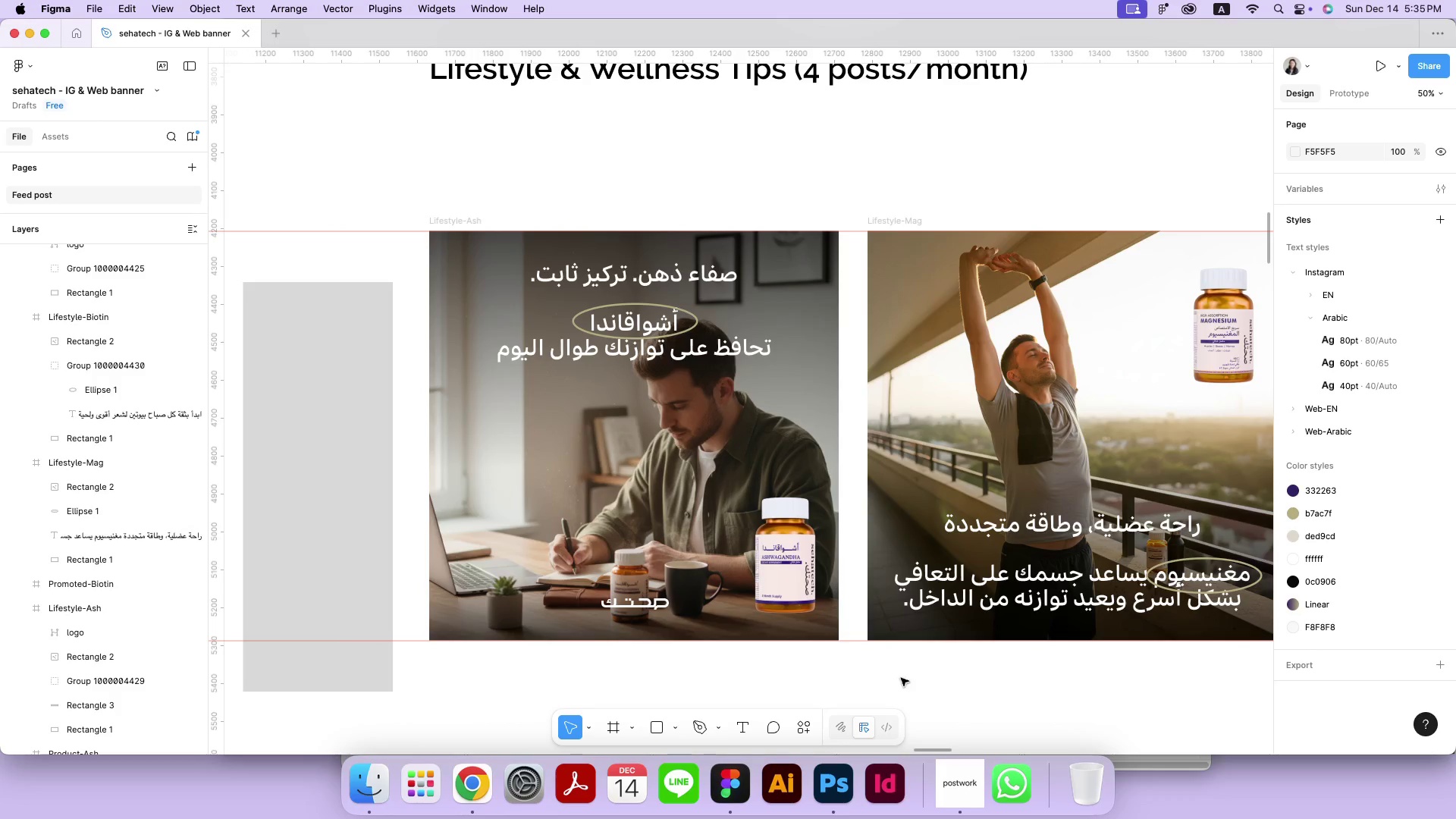 
left_click([814, 783])
 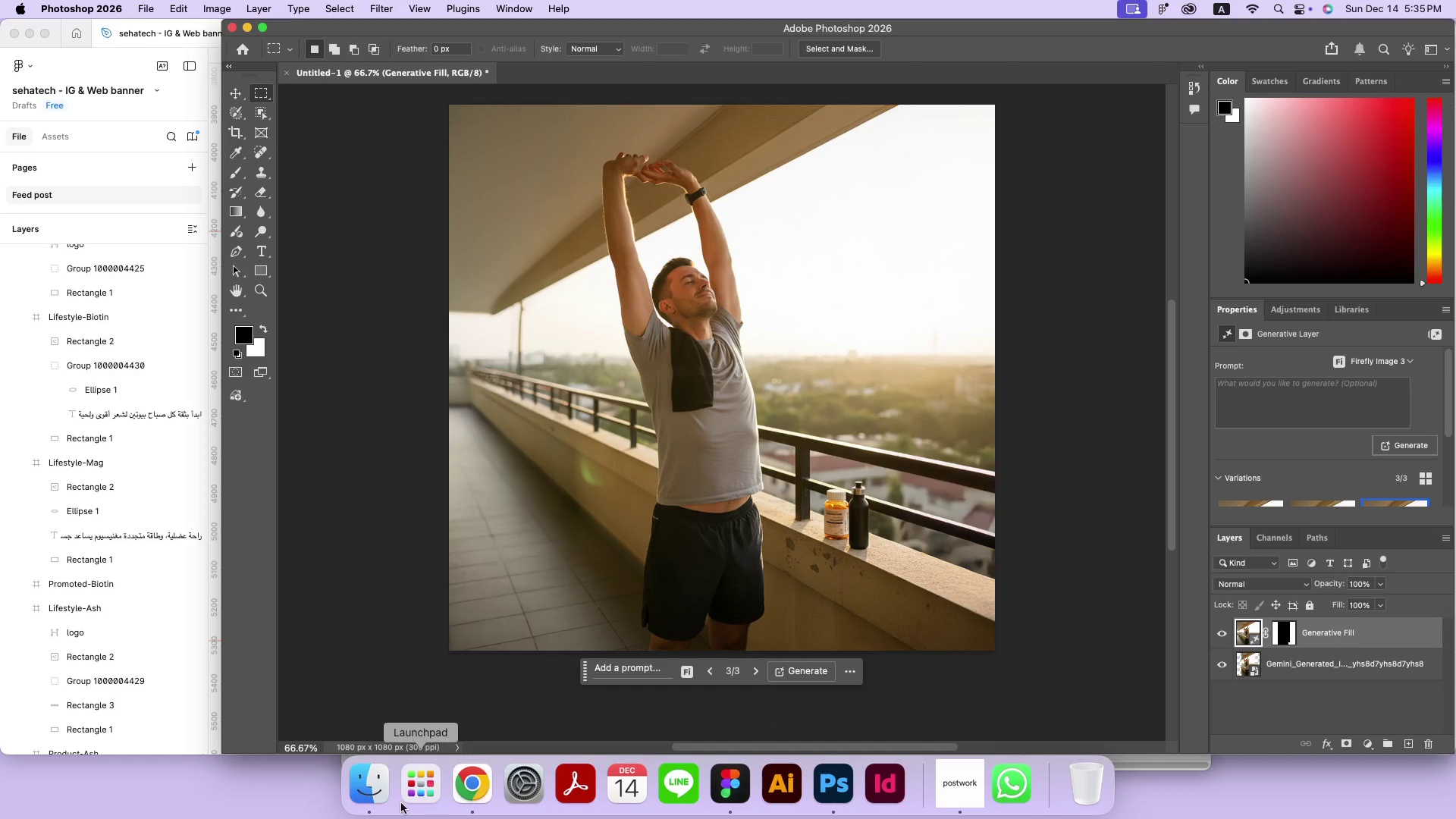 
left_click([363, 795])
 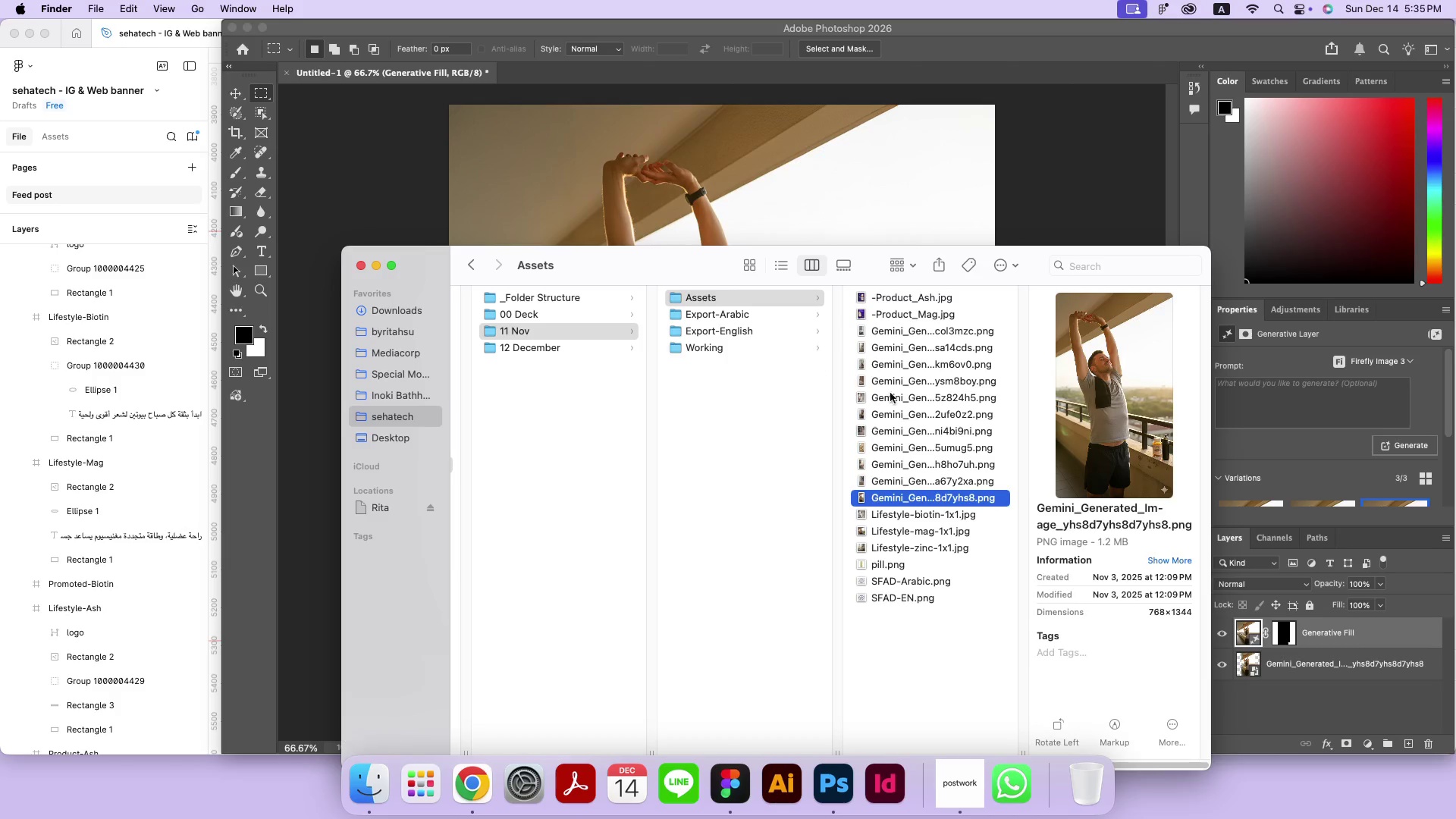 
left_click([954, 375])
 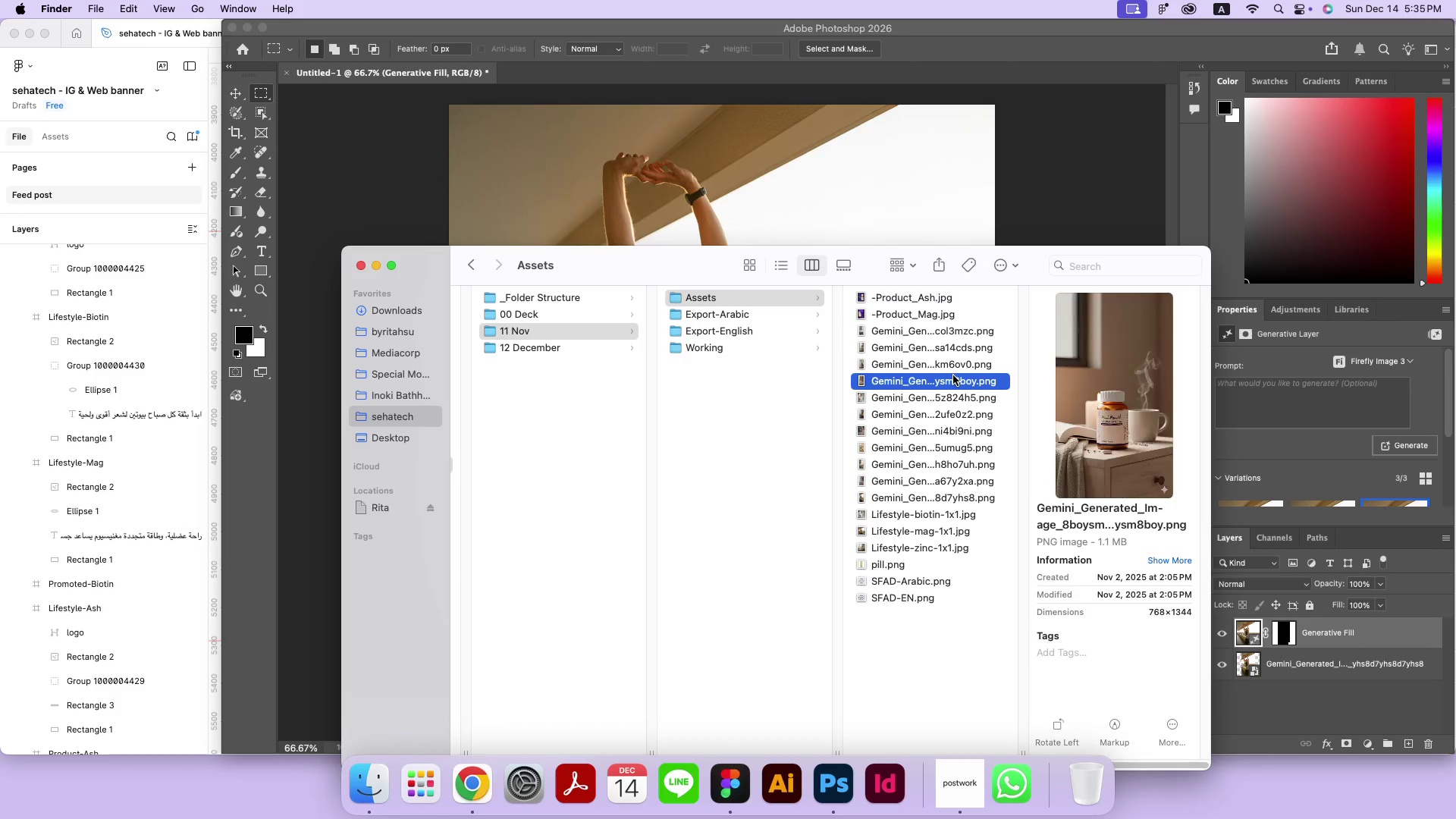 
key(ArrowUp)
 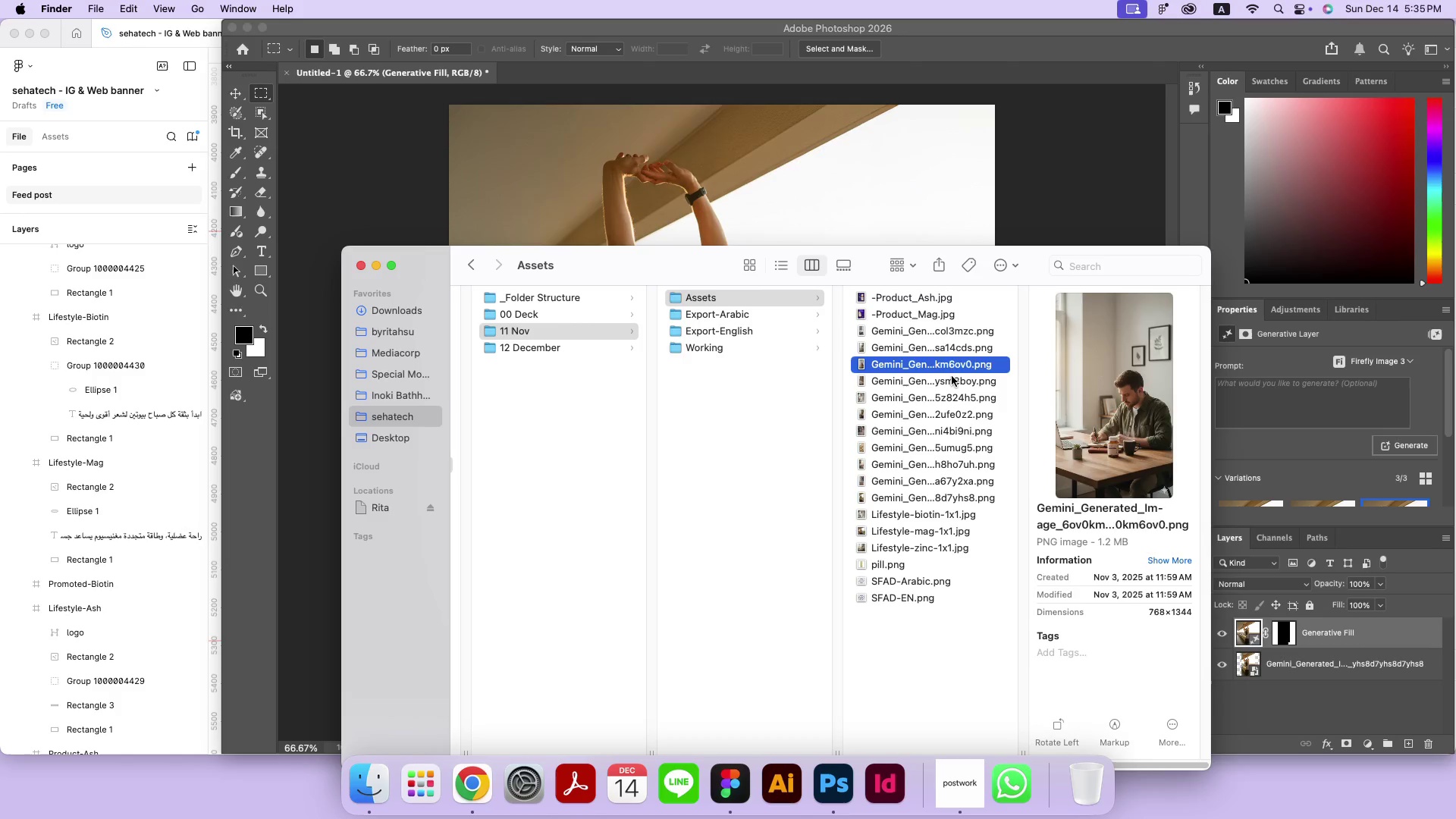 
key(ArrowUp)
 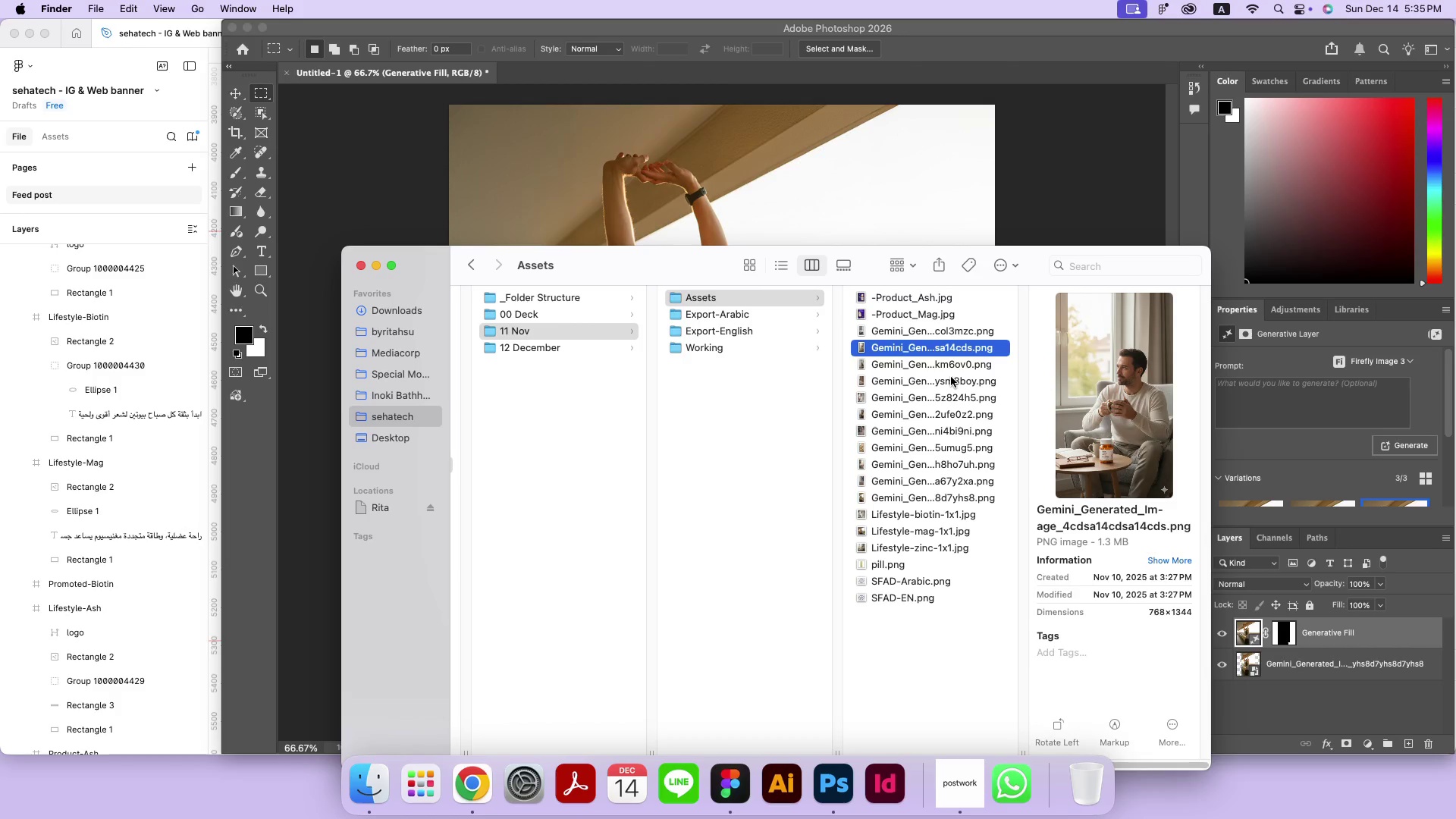 
key(ArrowDown)
 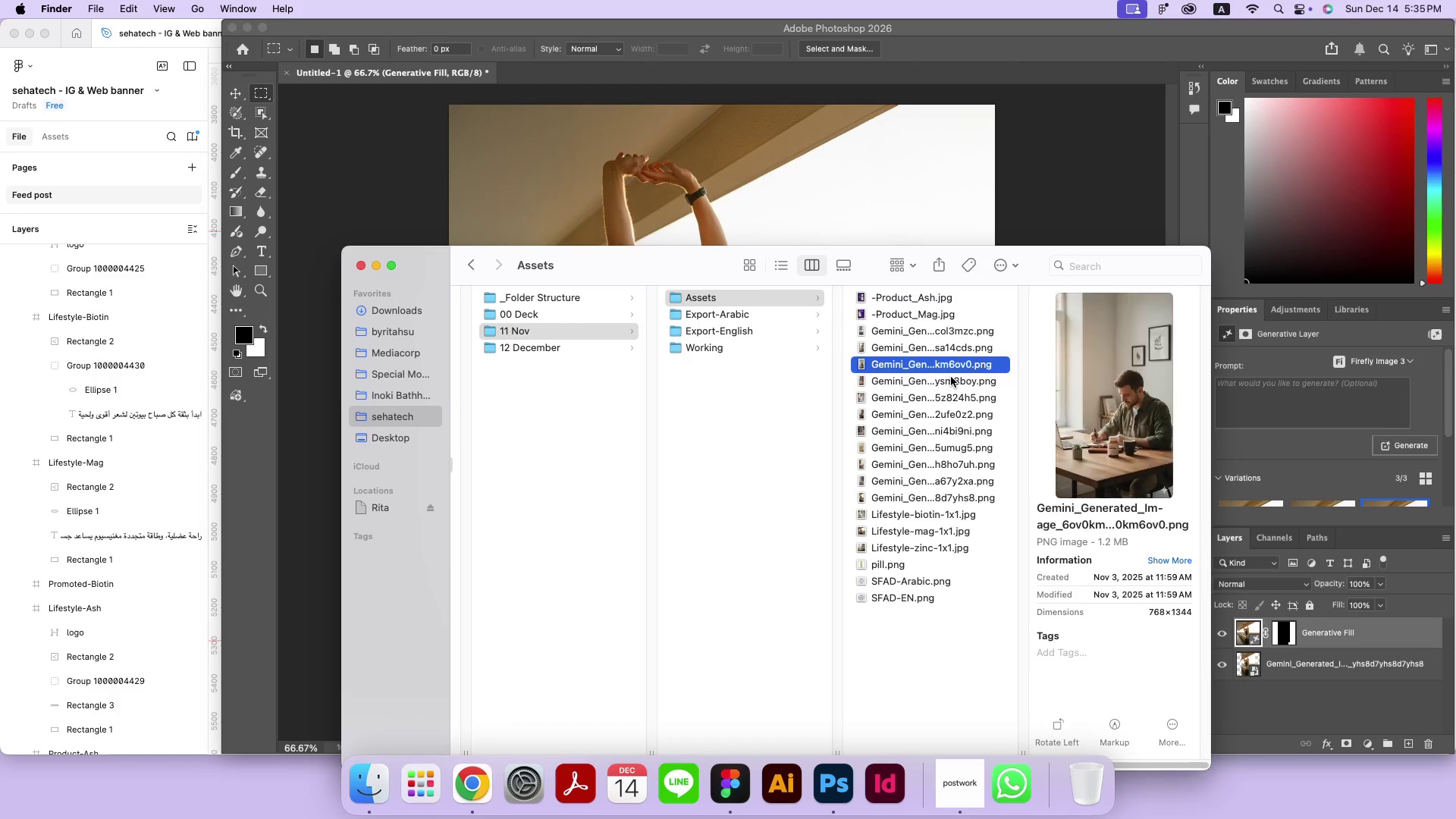 
left_click_drag(start_coordinate=[959, 368], to_coordinate=[887, 183])
 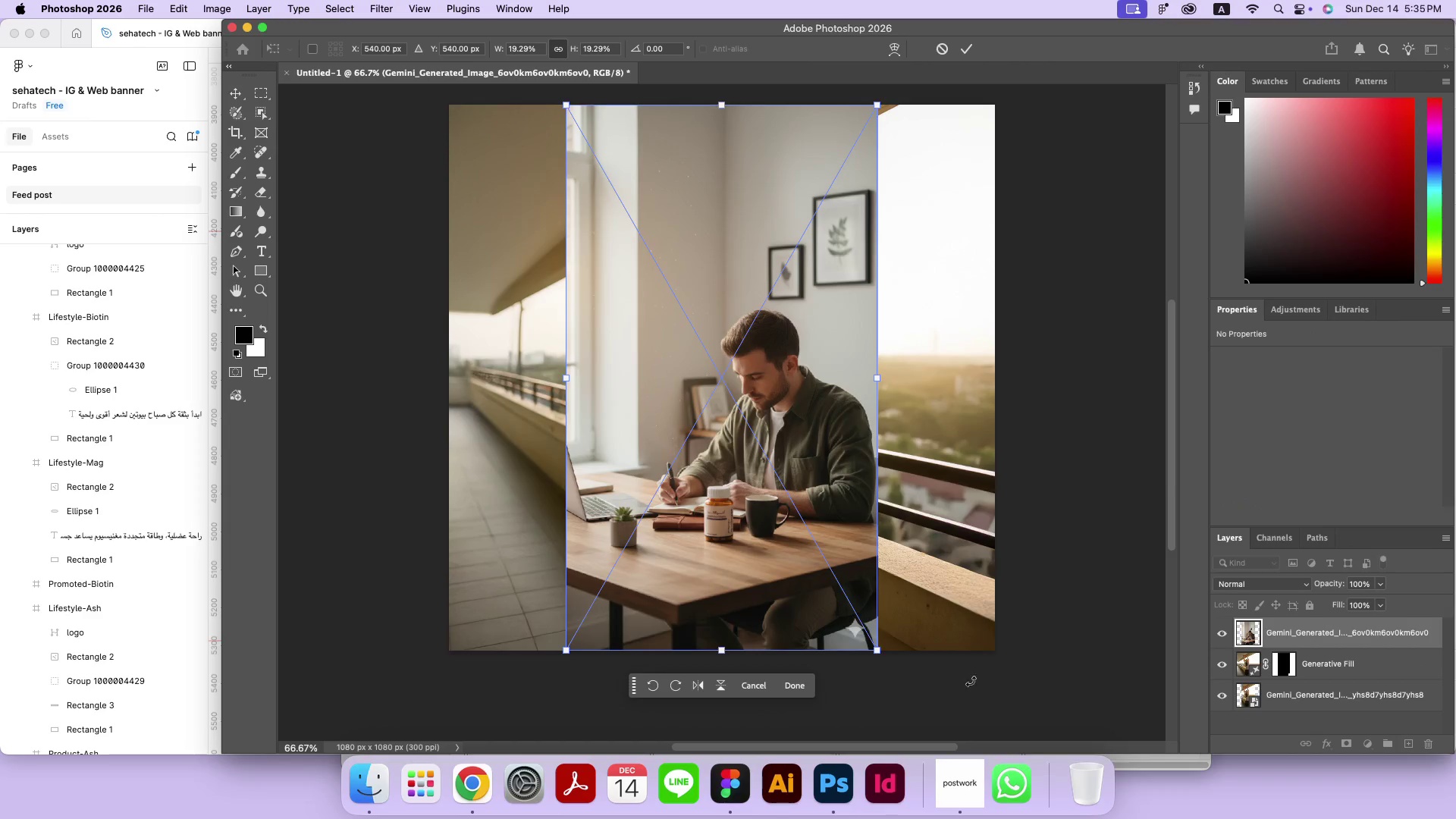 
left_click([798, 677])
 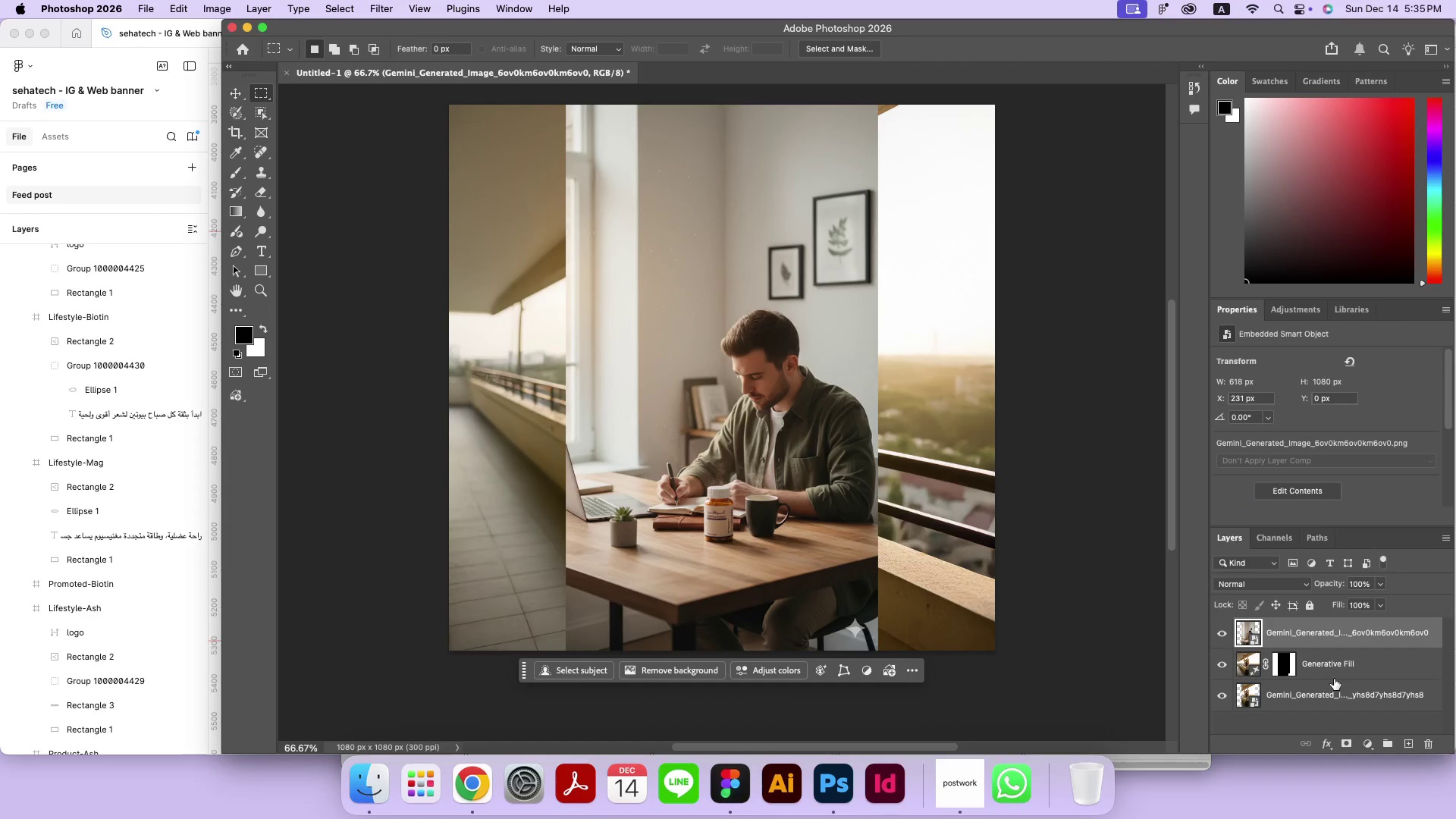 
left_click([1334, 679])
 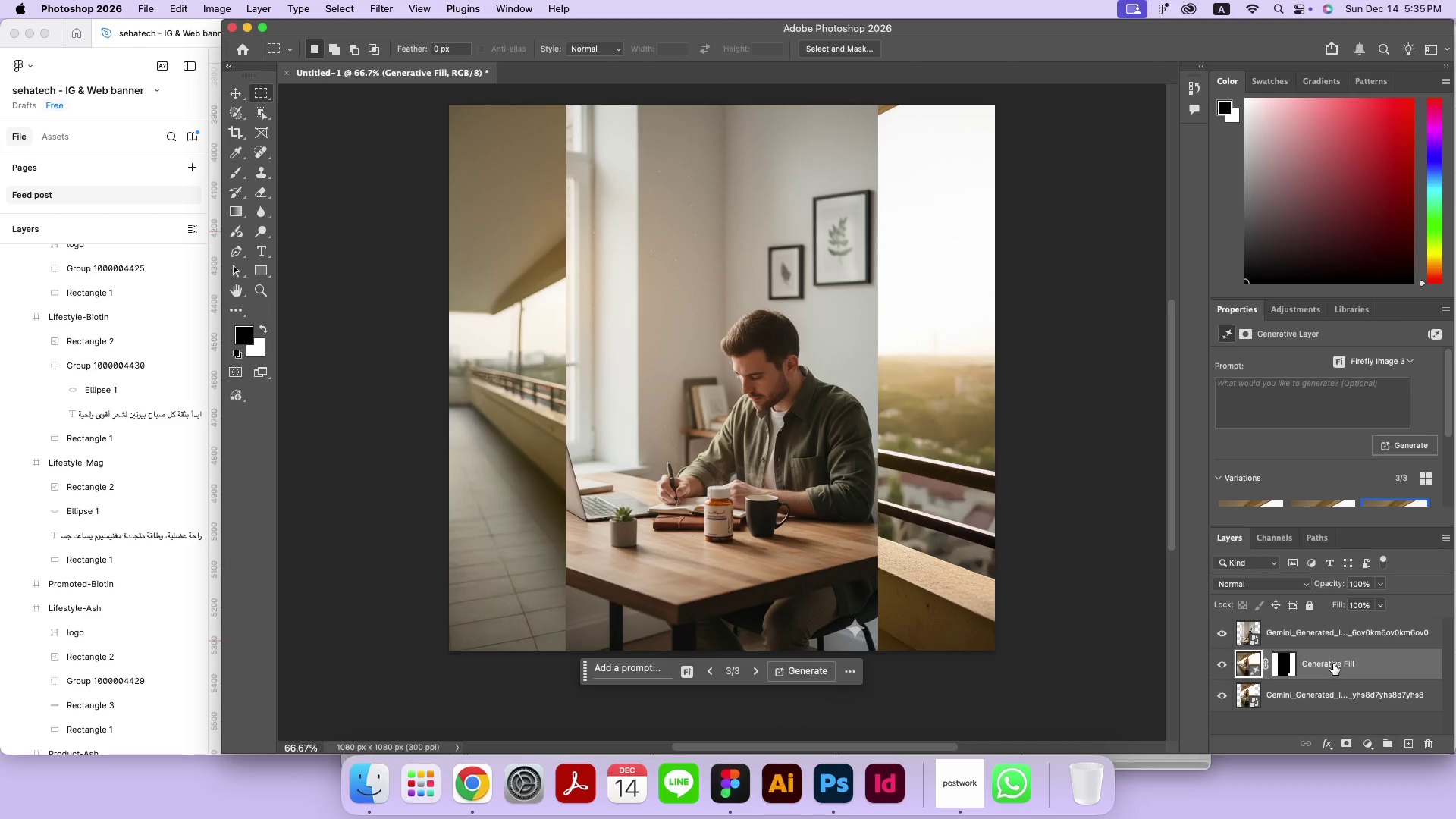 
key(Shift+ShiftRight)
 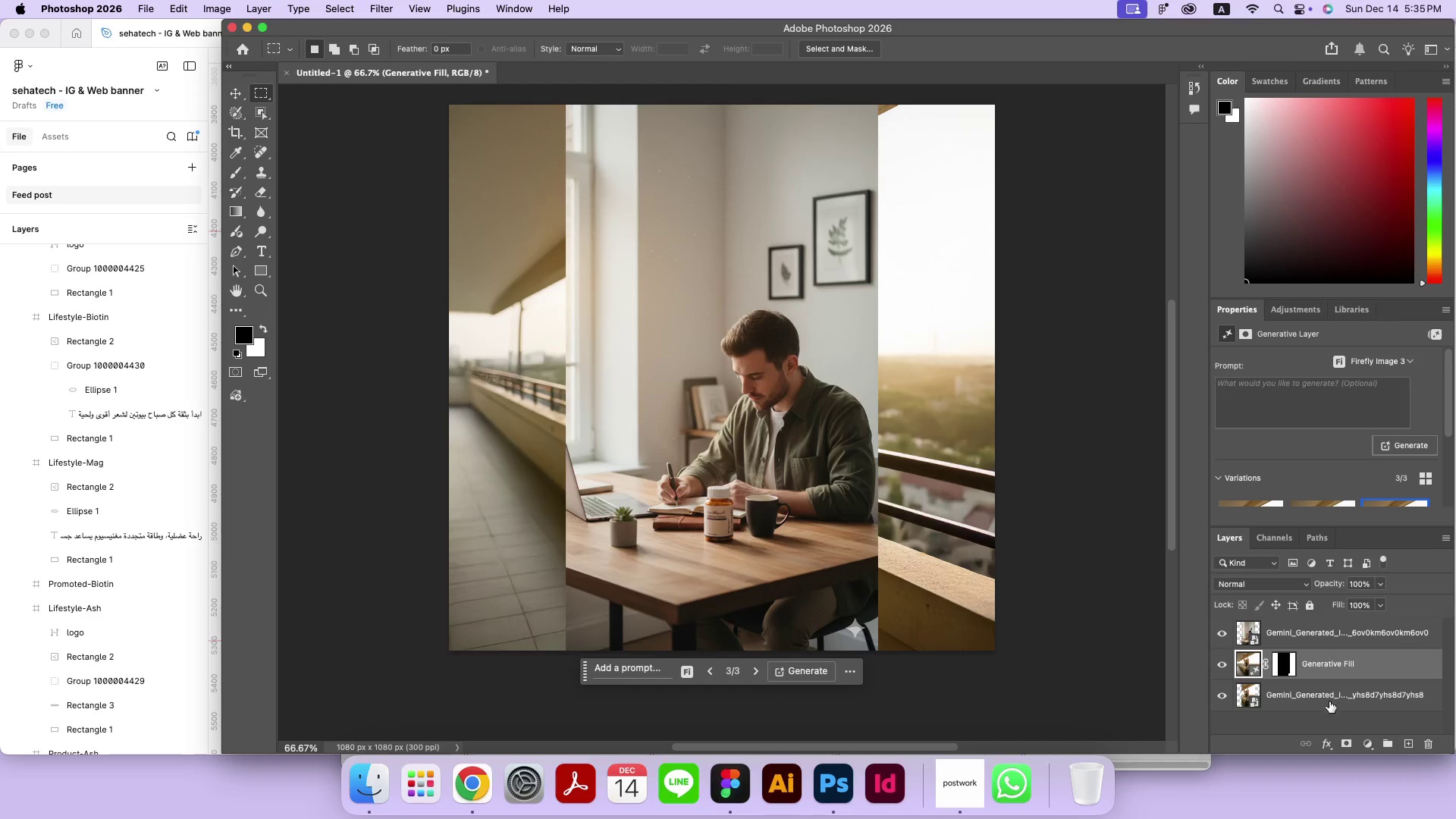 
left_click([1329, 701])
 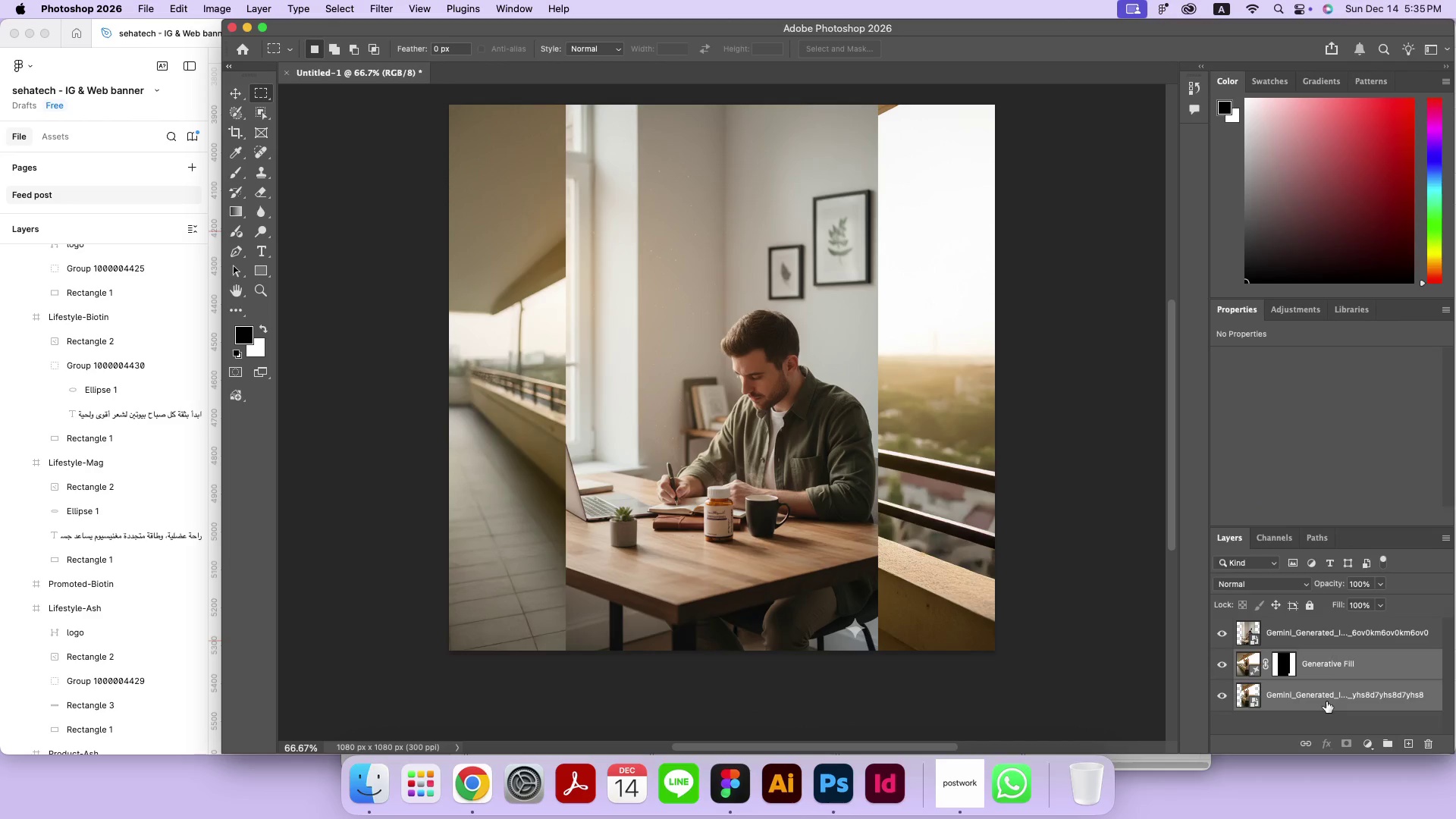 
key(Backspace)
 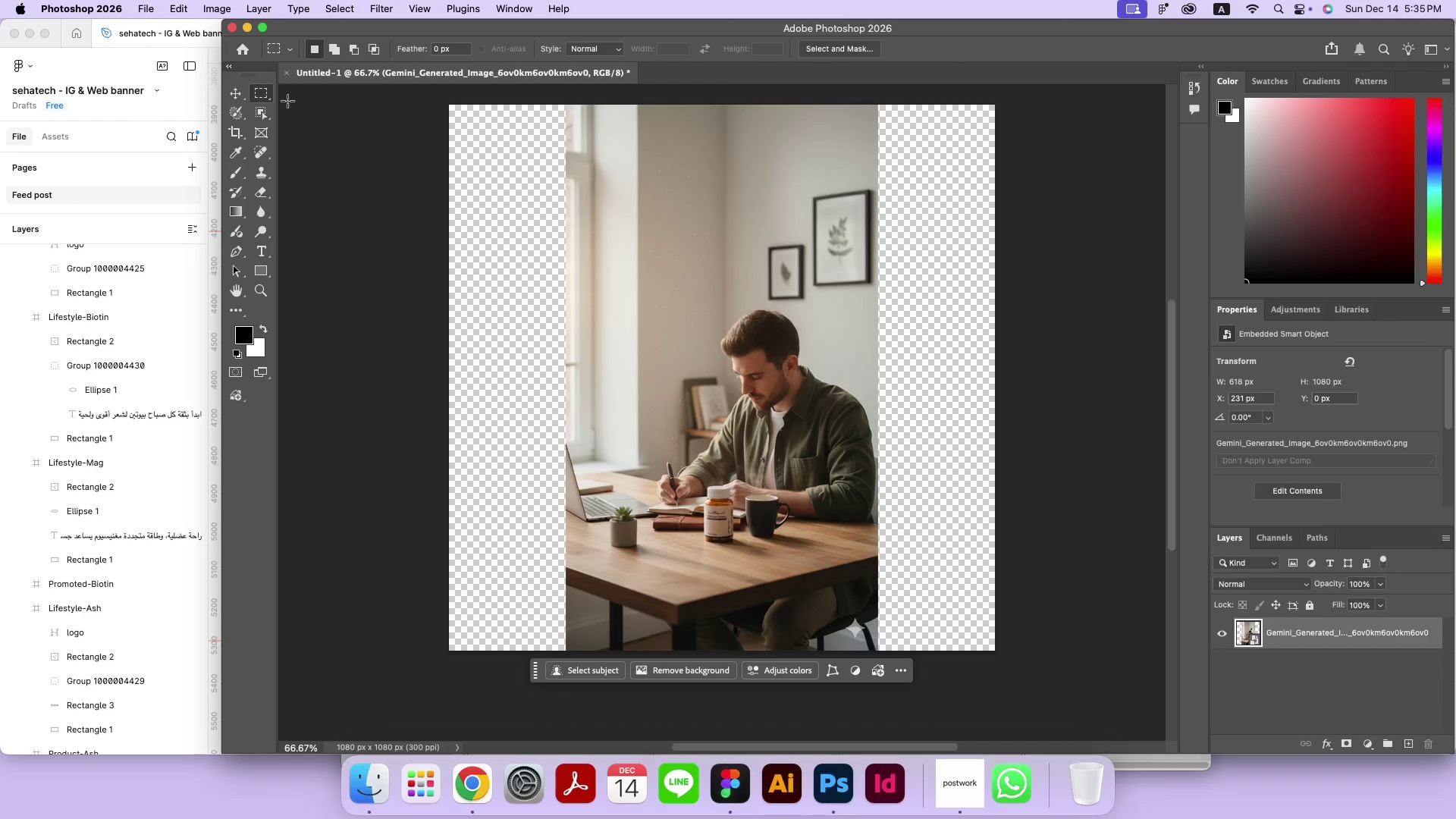 
left_click_drag(start_coordinate=[443, 99], to_coordinate=[576, 658])
 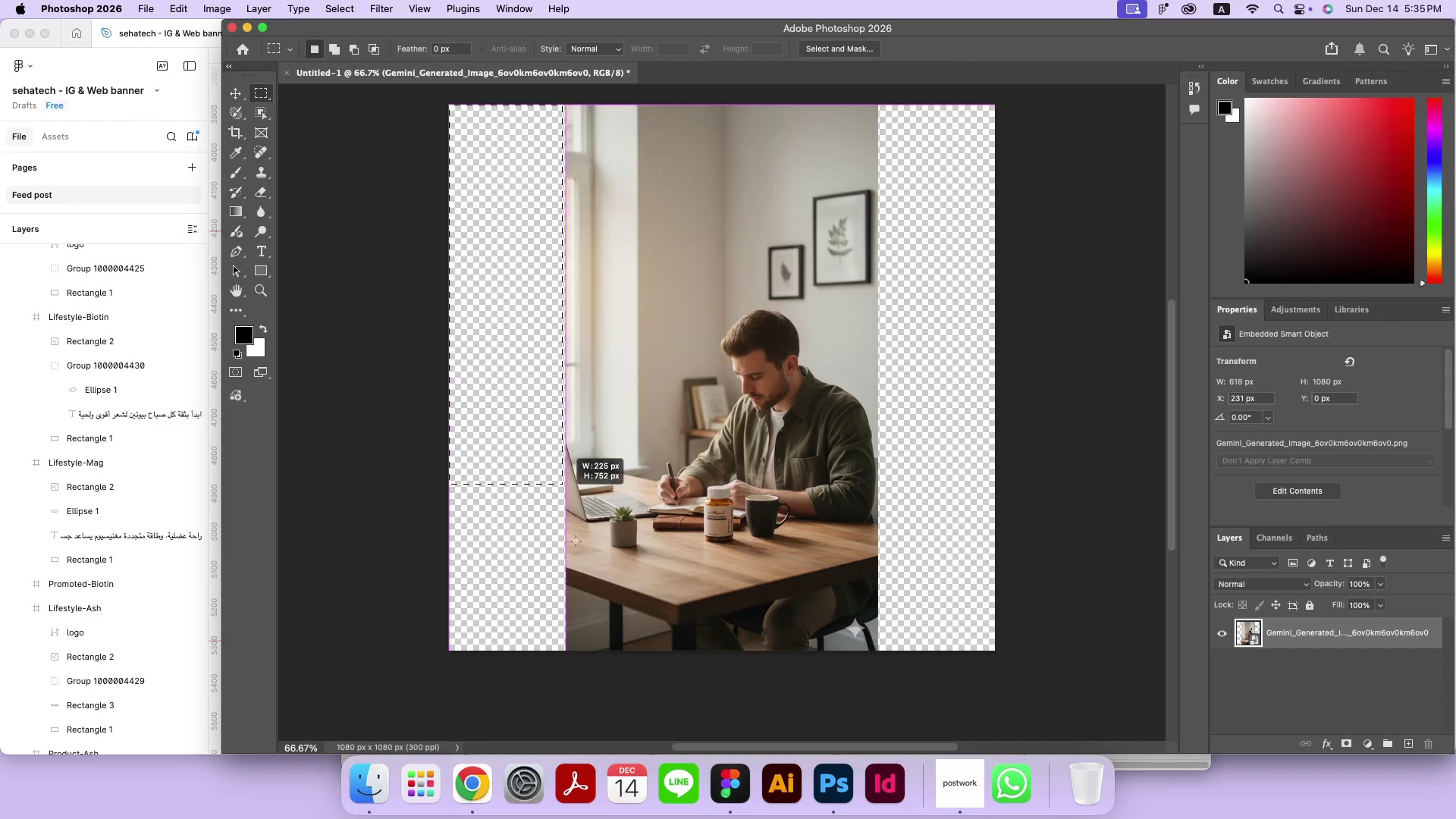 
left_click_drag(start_coordinate=[575, 658], to_coordinate=[570, 657])
 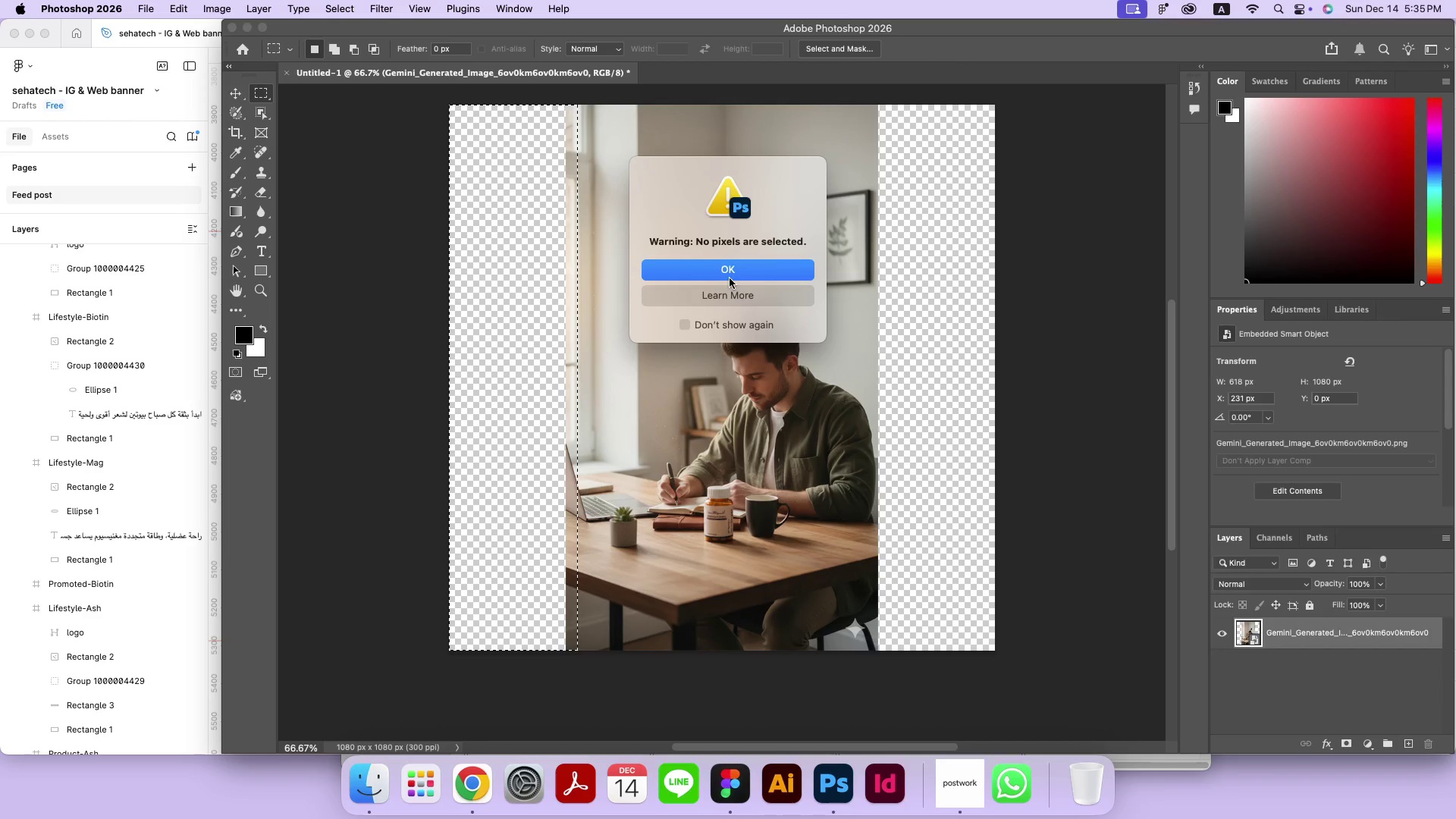 
left_click([725, 273])
 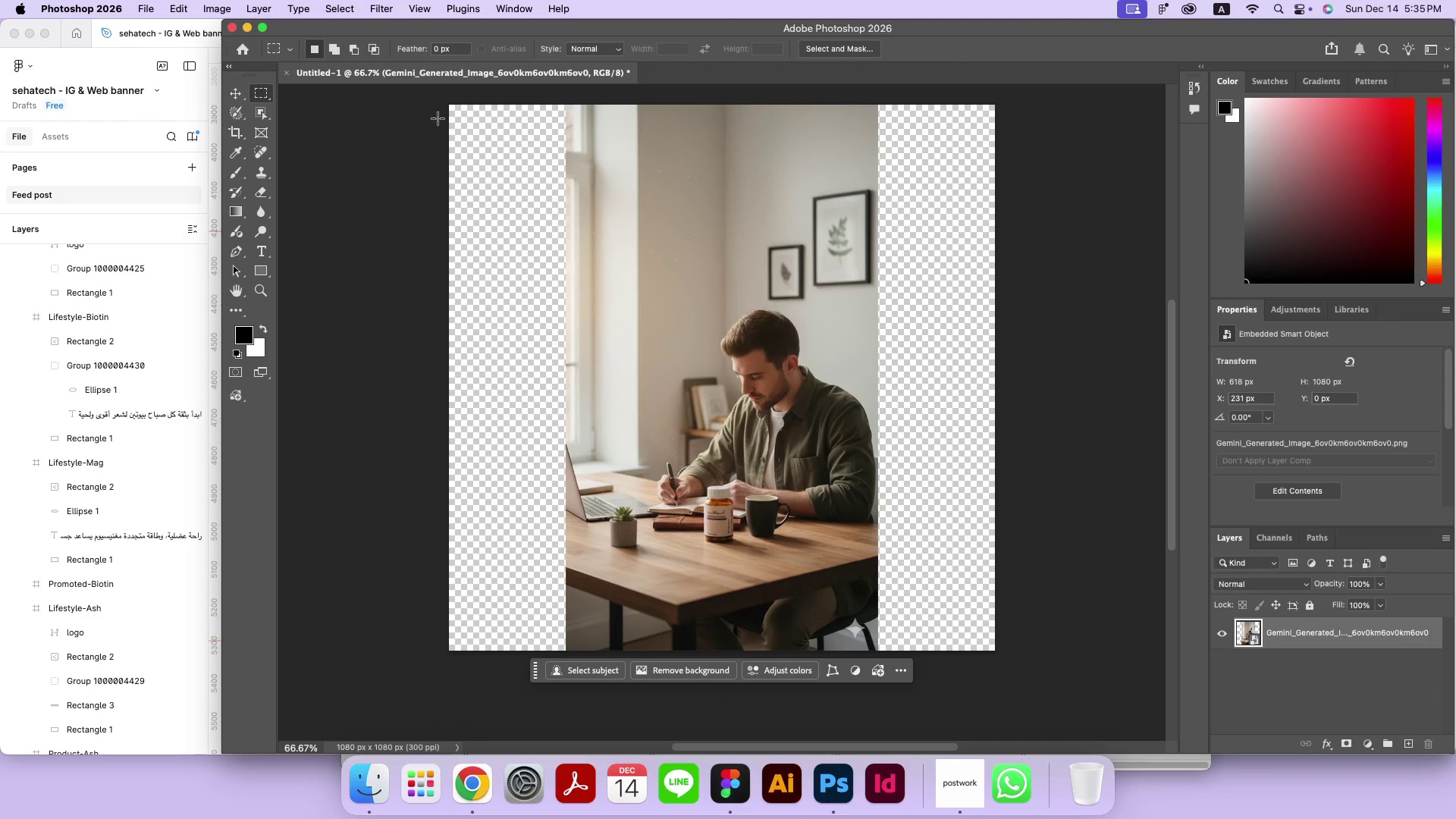 
left_click_drag(start_coordinate=[442, 99], to_coordinate=[566, 660])
 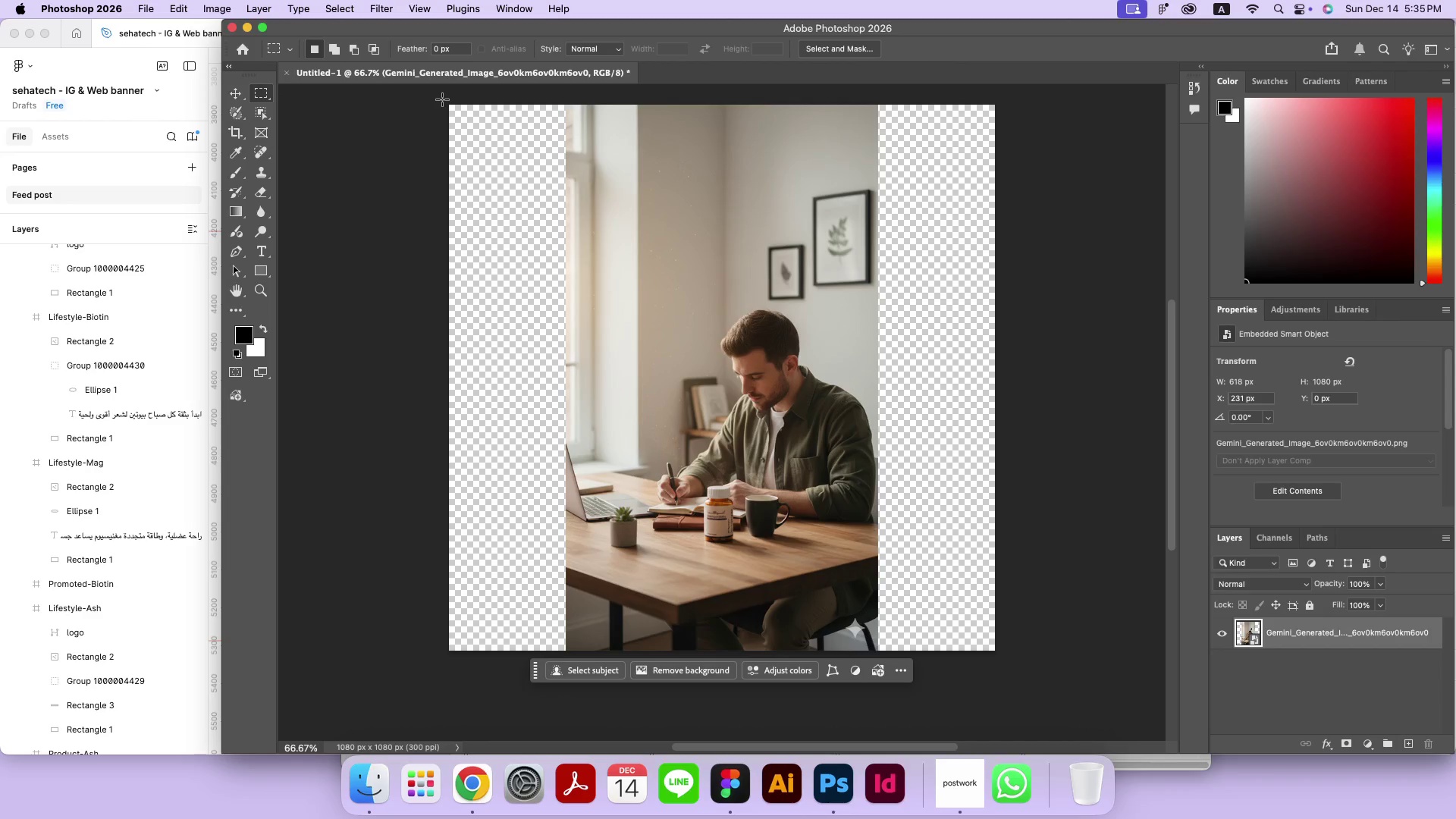 
hold_key(key=ShiftLeft, duration=1.83)
left_click_drag(start_coordinate=[877, 94], to_coordinate=[1009, 662])
 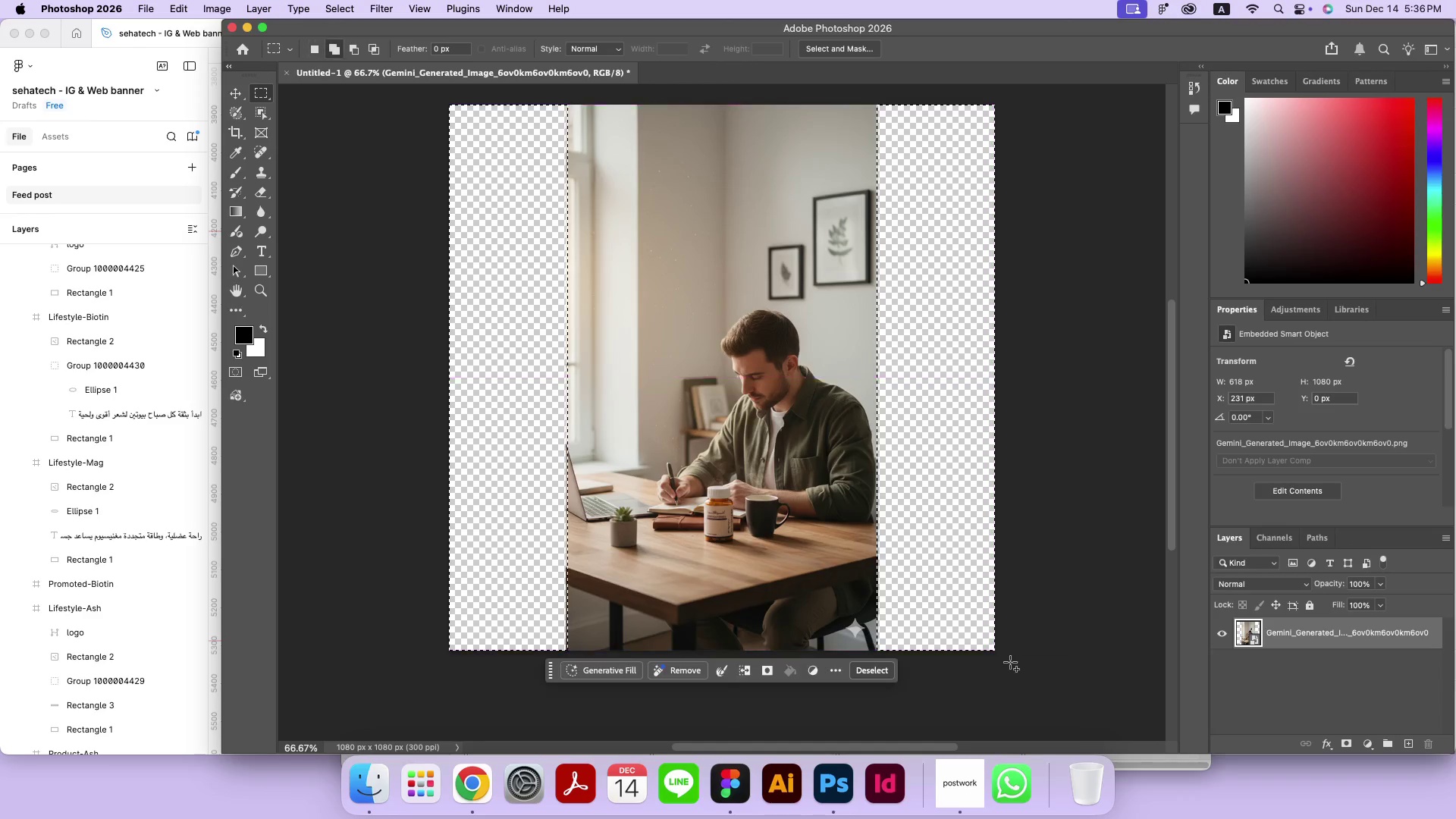 
left_click_drag(start_coordinate=[836, 619], to_coordinate=[878, 646])
 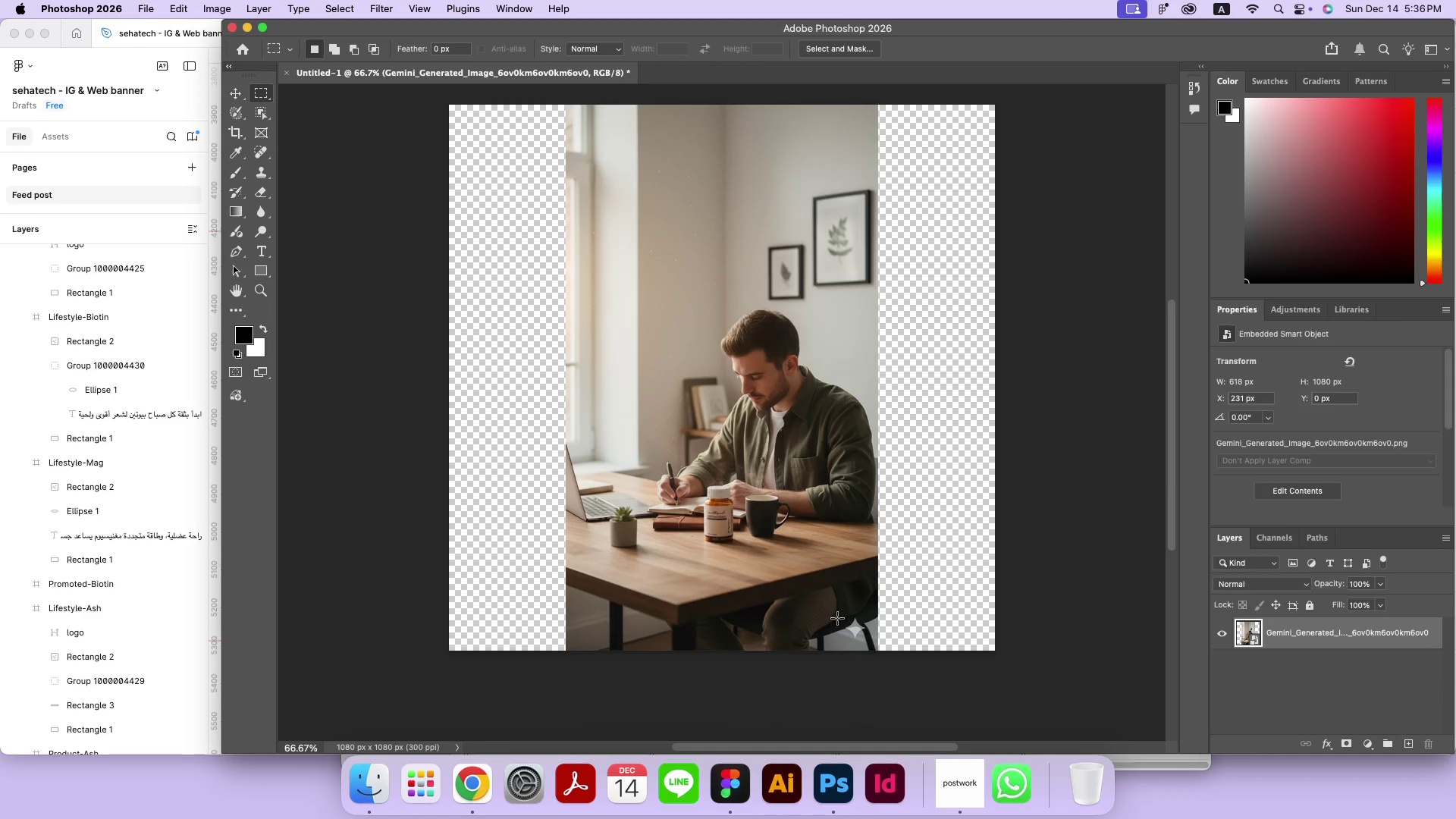 
key(Meta+Shift+CommandLeft)
 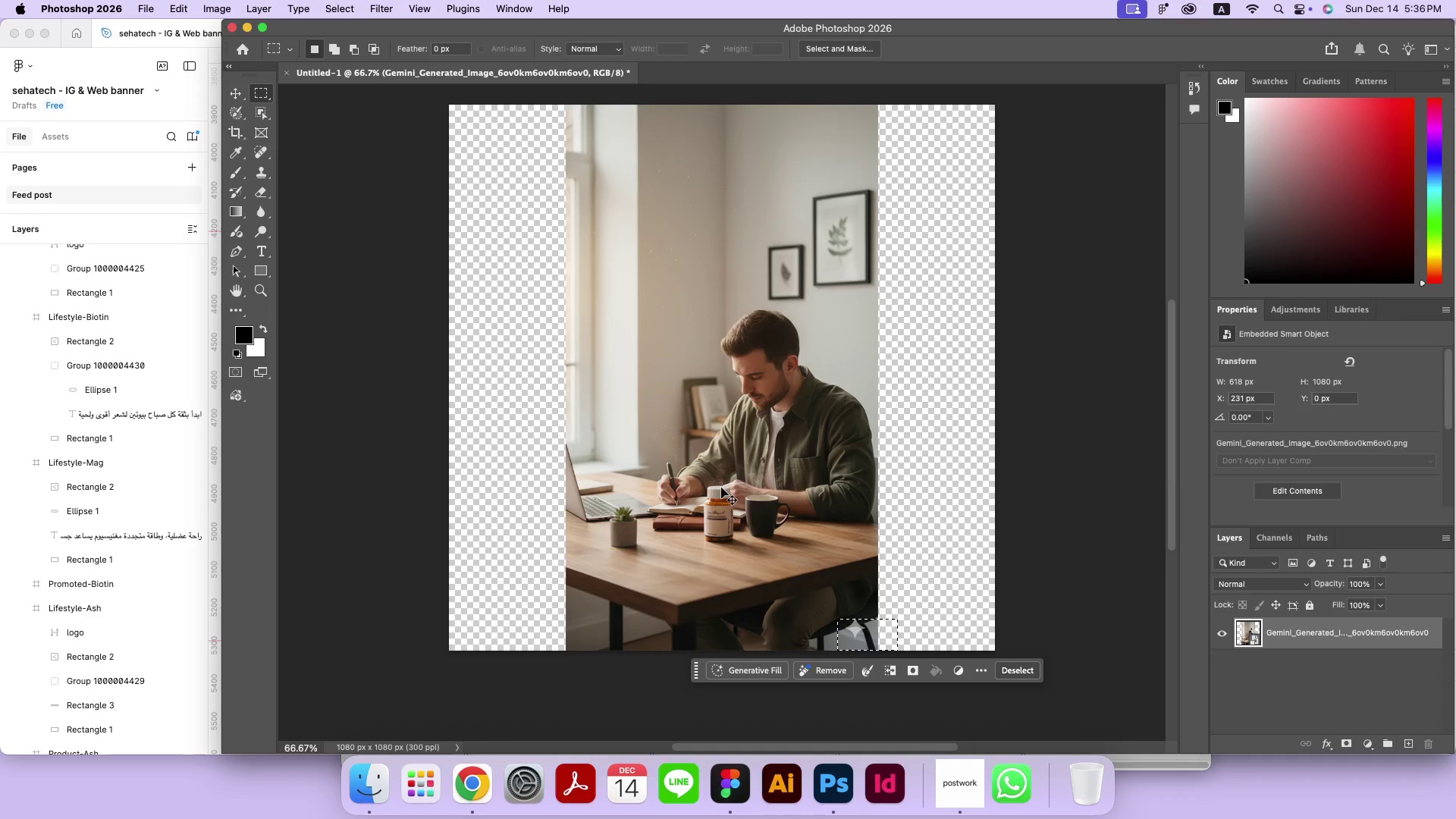 
key(Meta+Shift+D)
 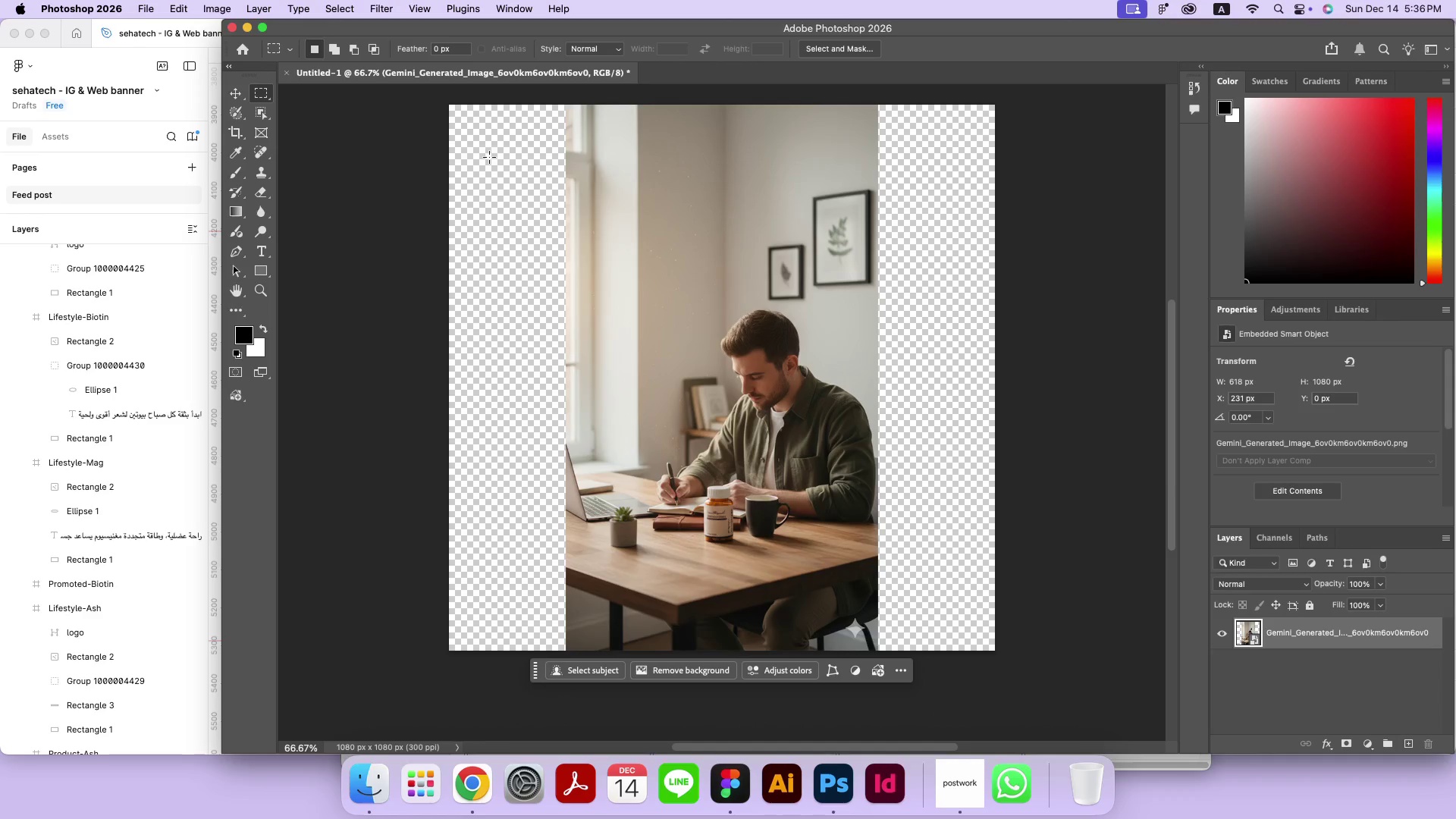 
left_click_drag(start_coordinate=[441, 99], to_coordinate=[567, 665])
 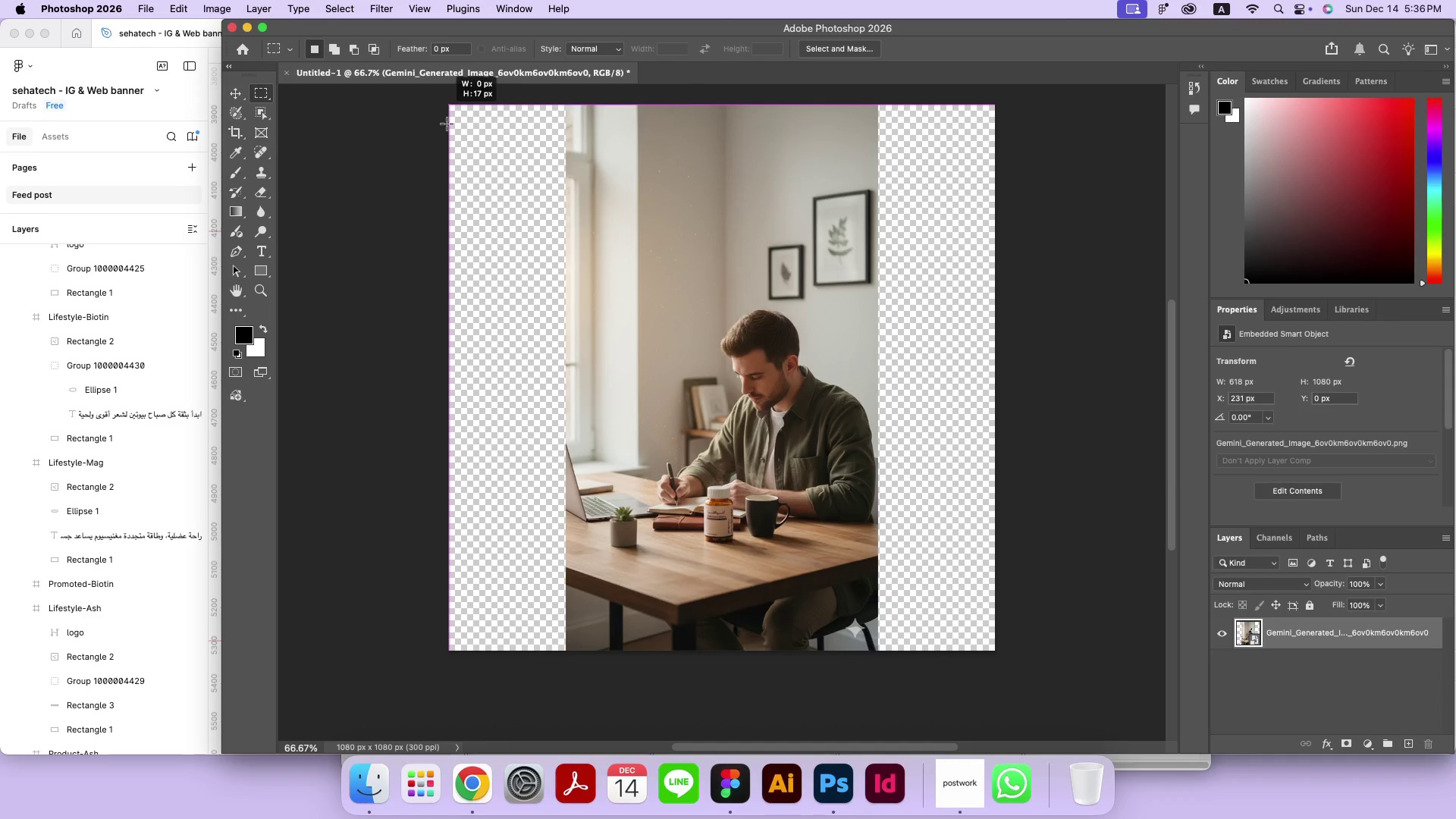 
key(Meta+CommandLeft)
 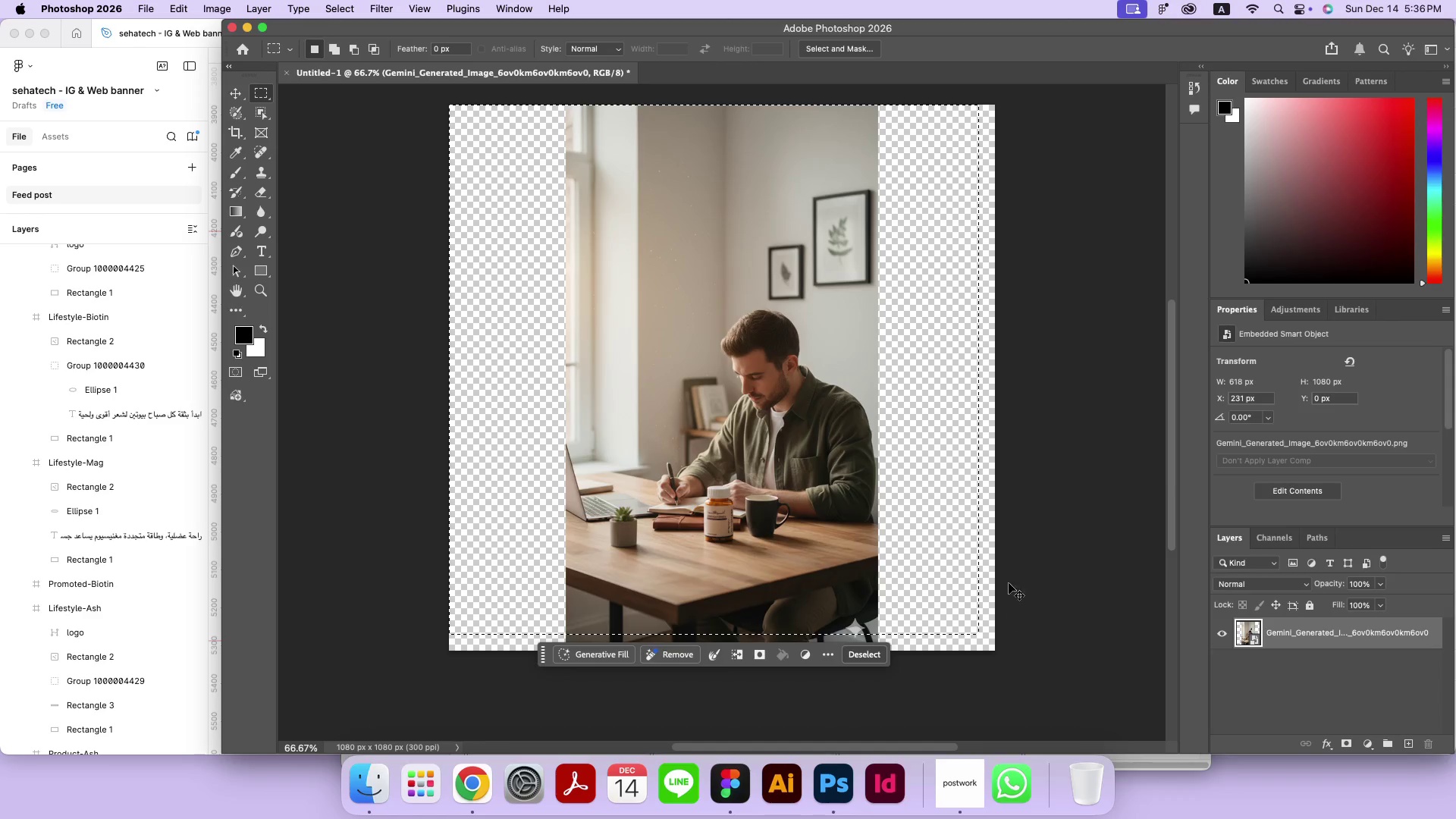 
key(Meta+Z)
 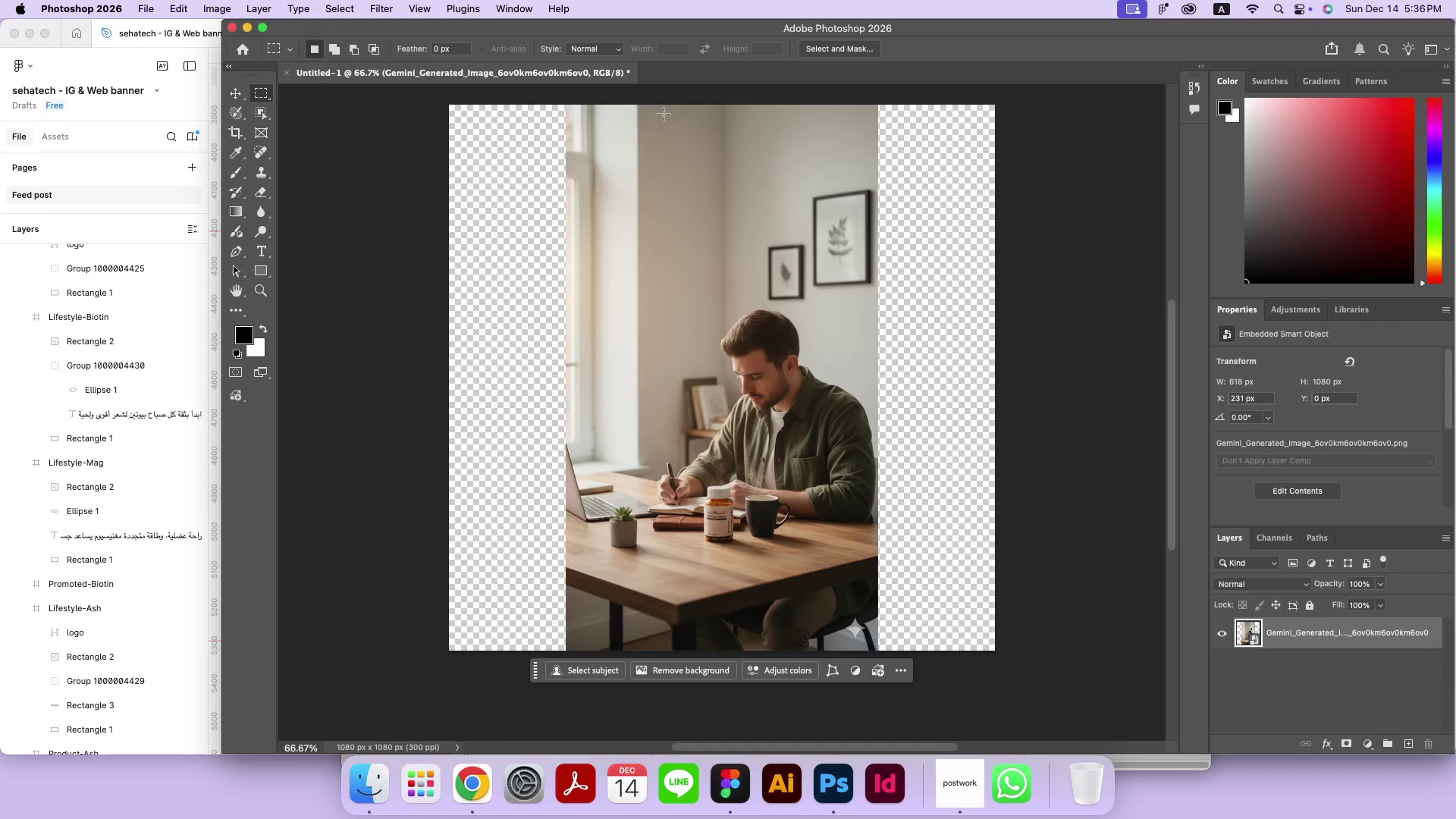 
left_click_drag(start_coordinate=[438, 98], to_coordinate=[569, 655])
 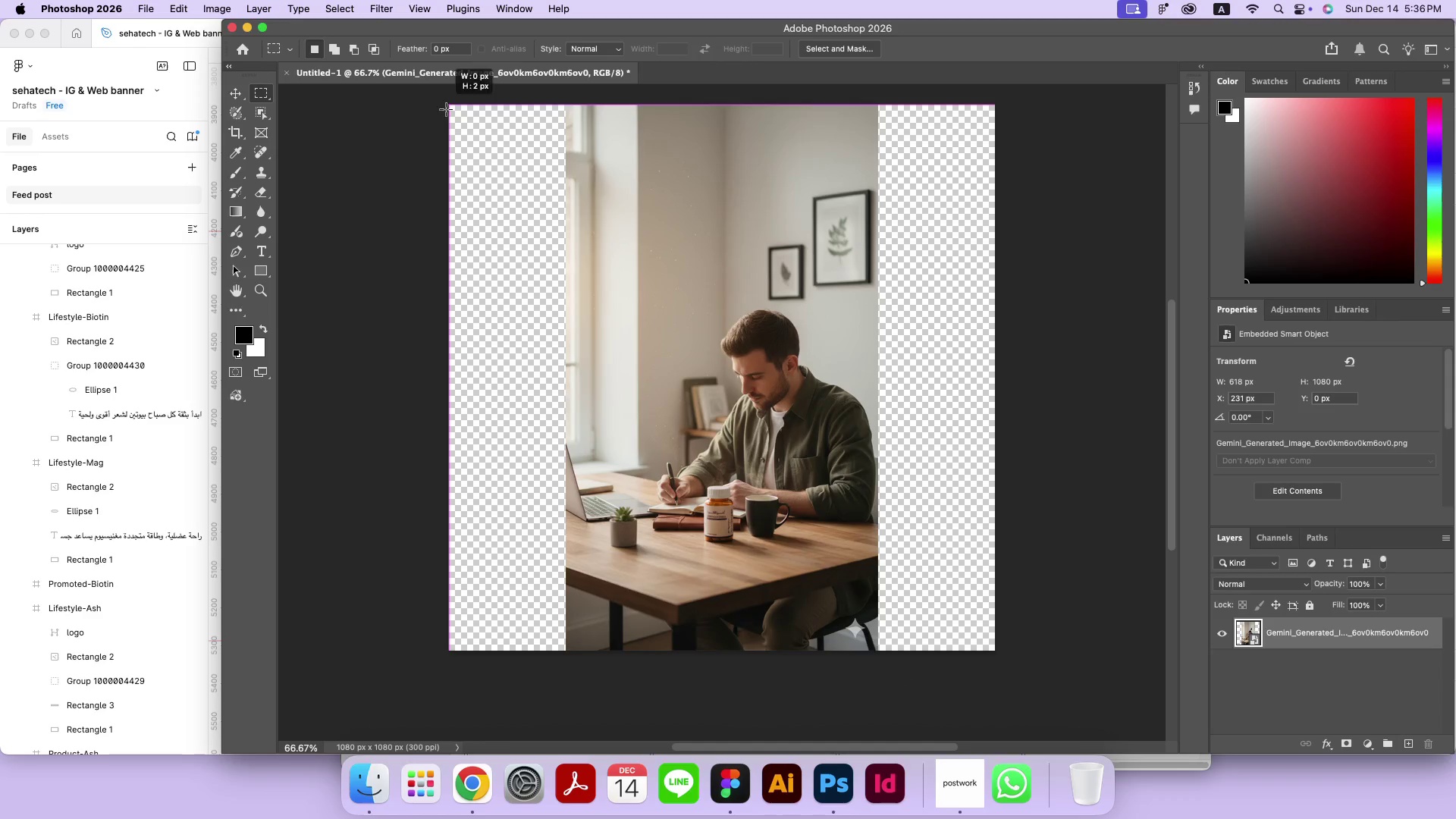 
left_click_drag(start_coordinate=[875, 96], to_coordinate=[999, 666])
 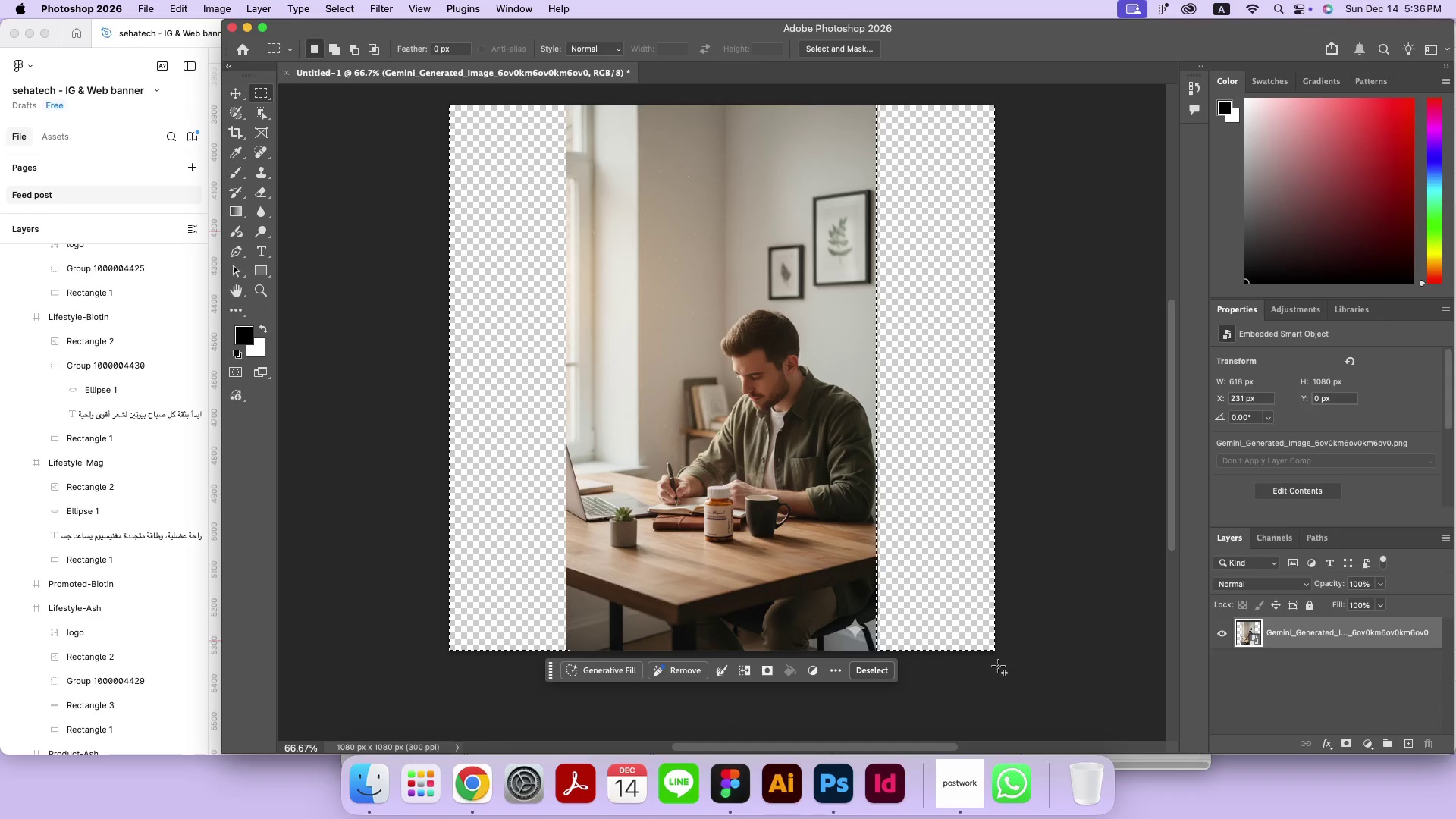 
left_click_drag(start_coordinate=[842, 610], to_coordinate=[868, 640])
 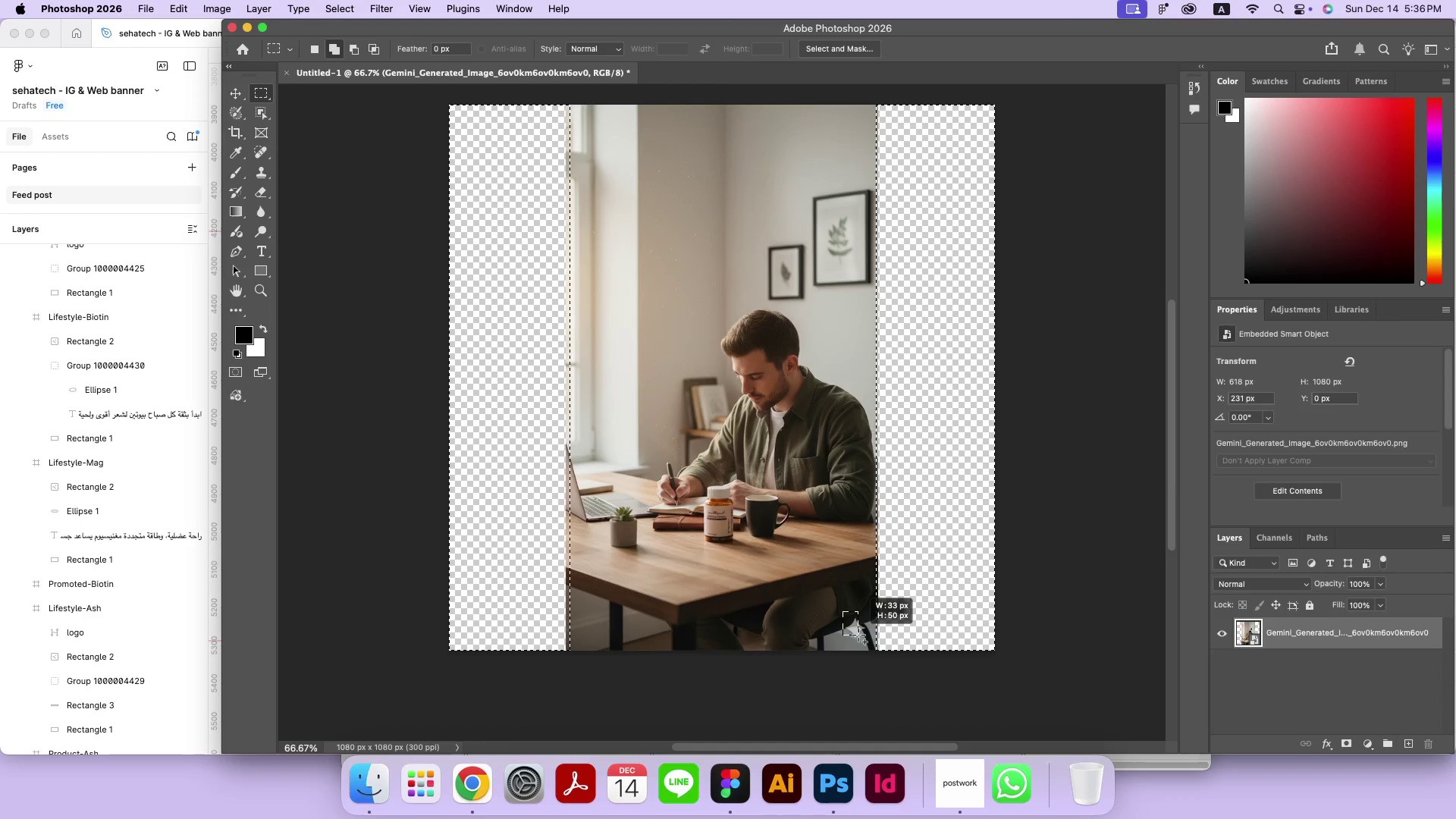 
wait(5.62)
 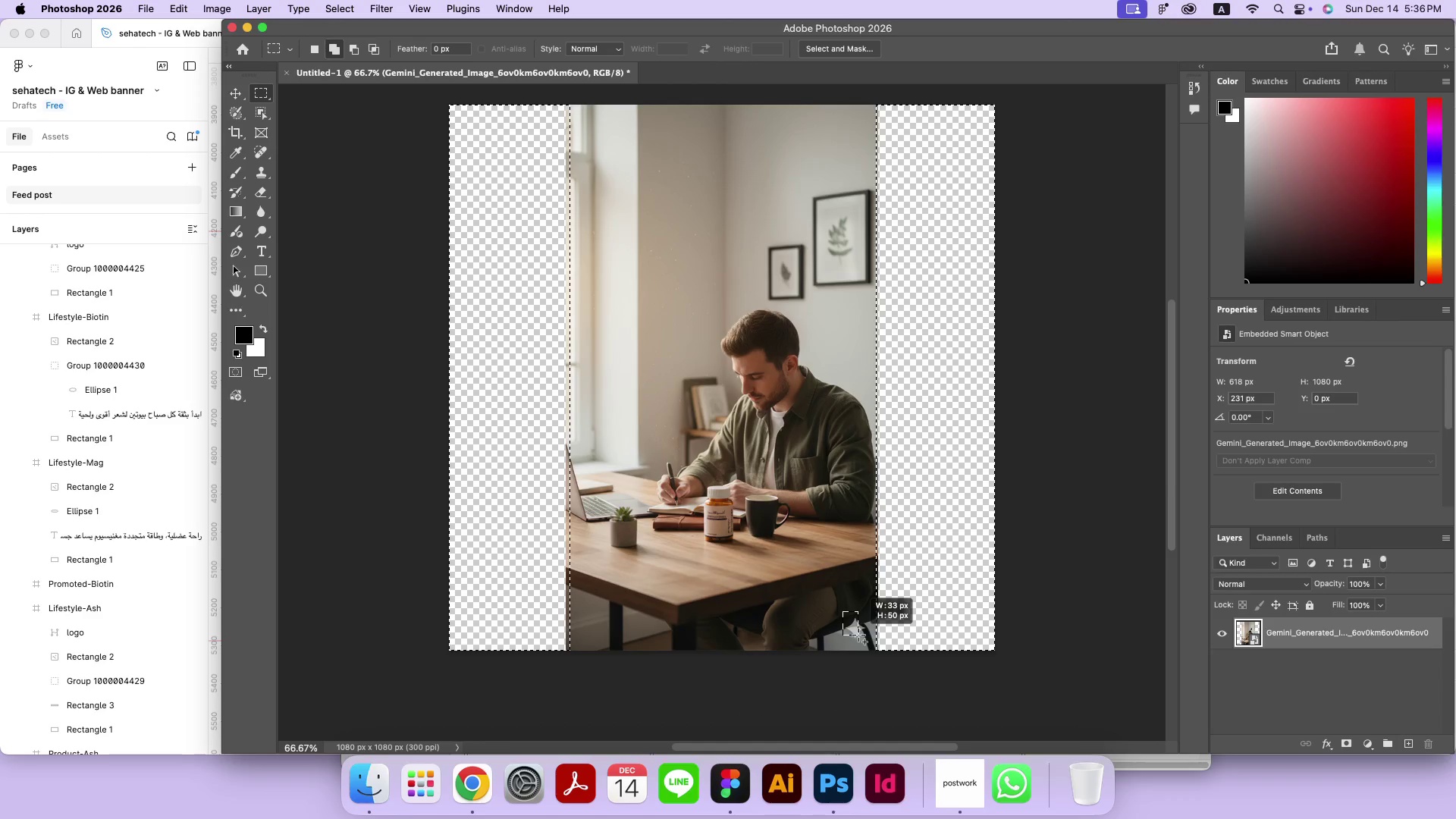 
left_click([610, 669])
 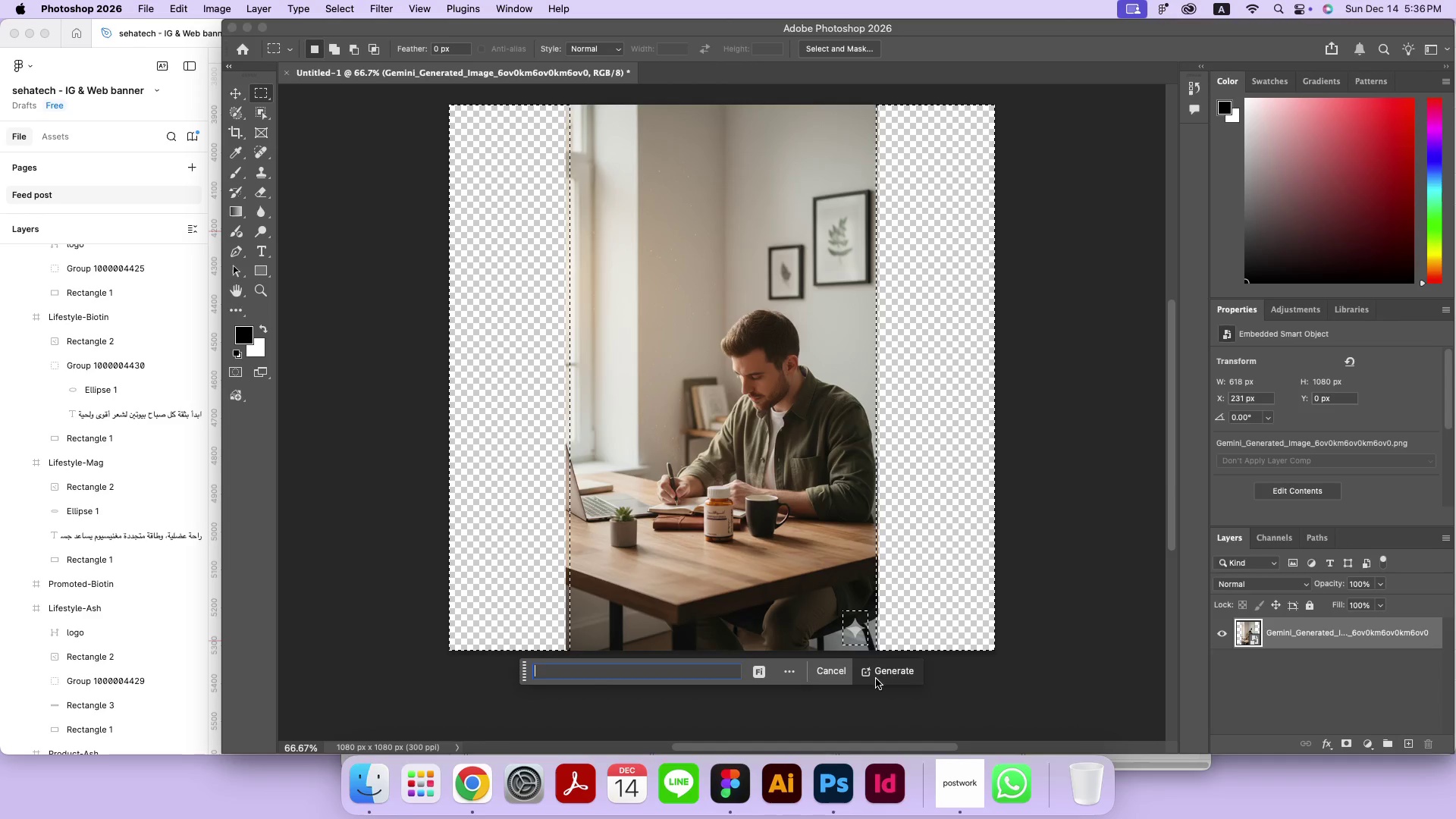 
left_click([877, 679])
 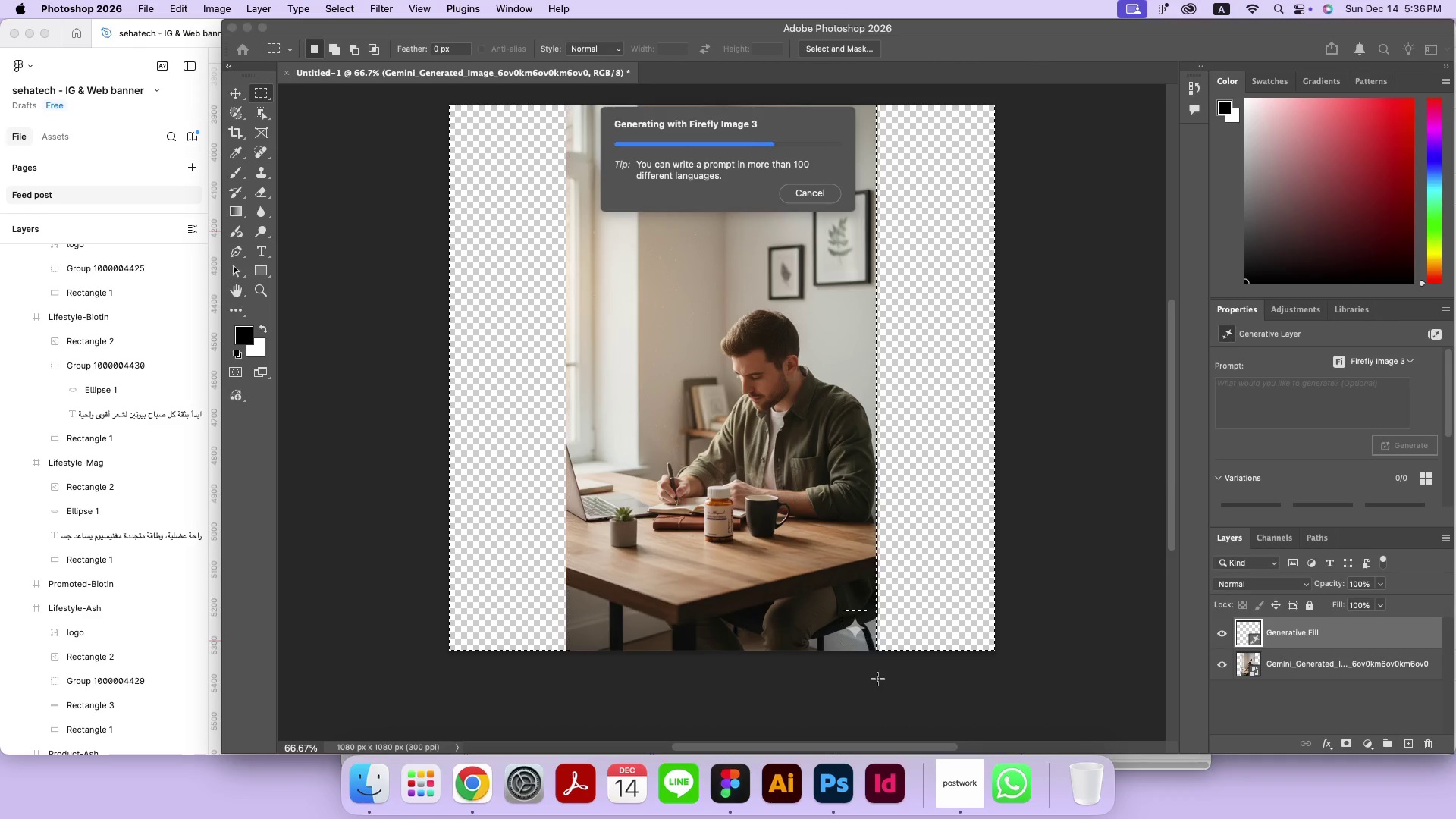 
wait(14.12)
 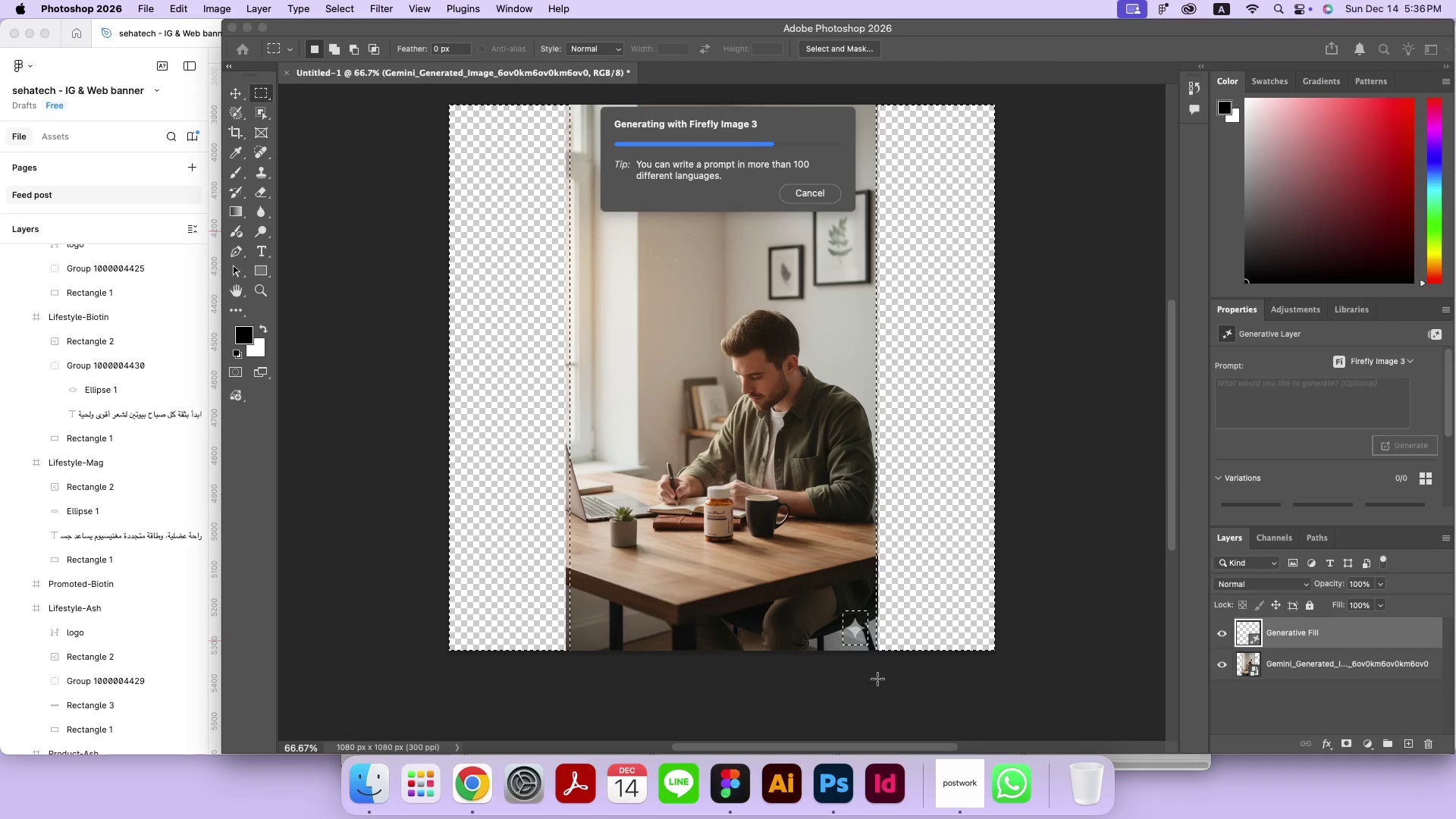 
left_click([760, 673])
 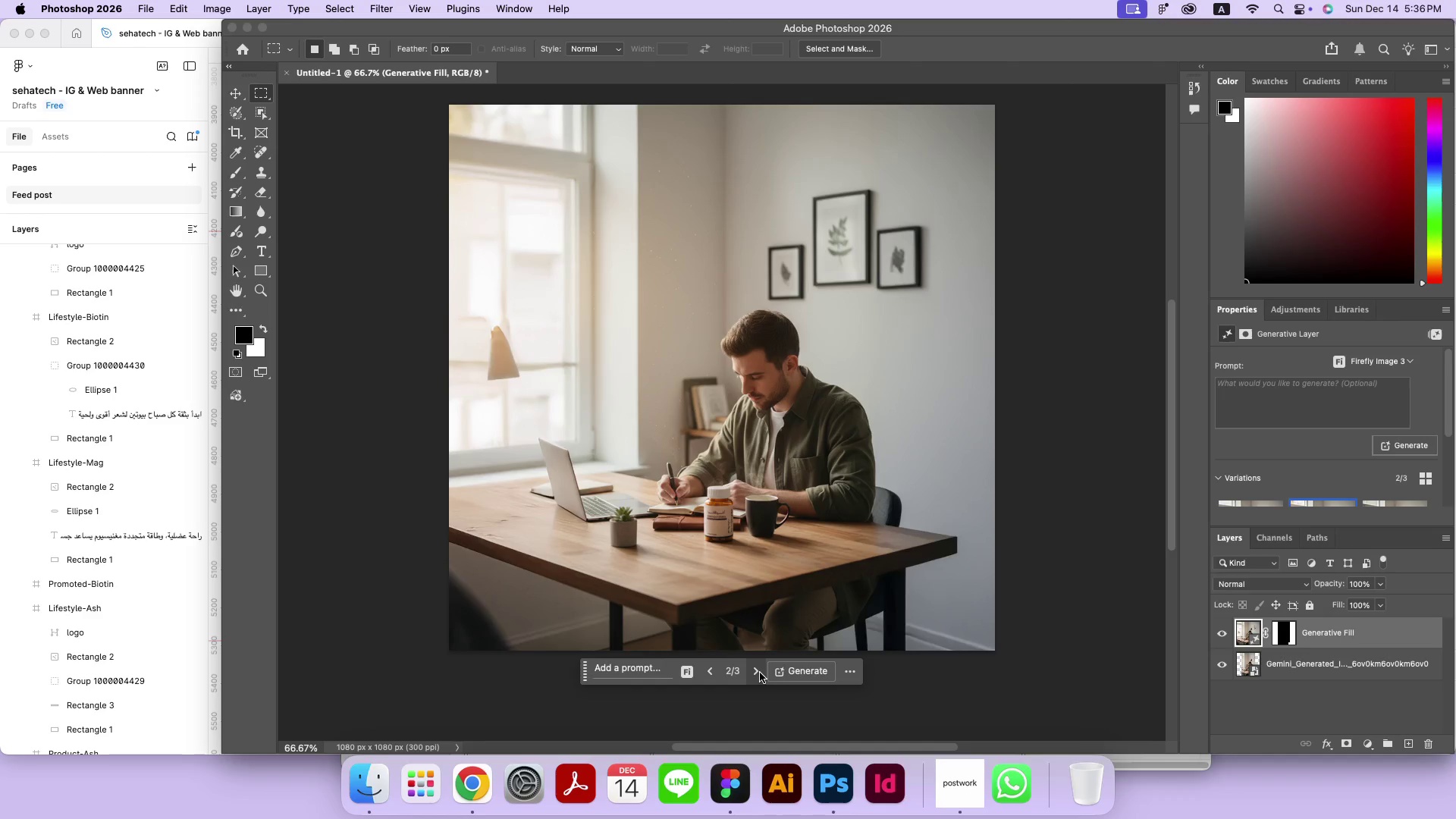 
left_click([760, 673])
 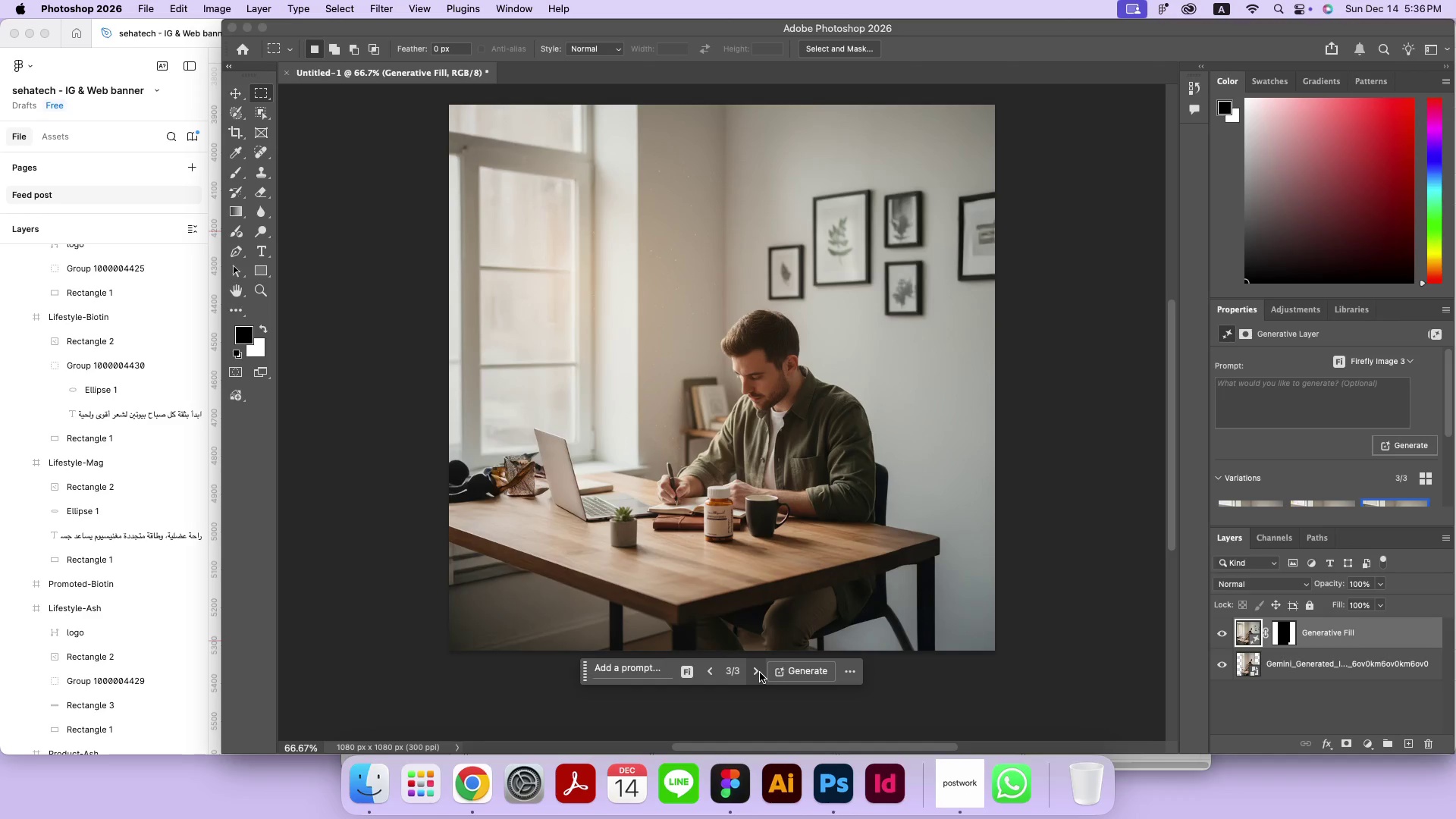 
left_click([760, 673])
 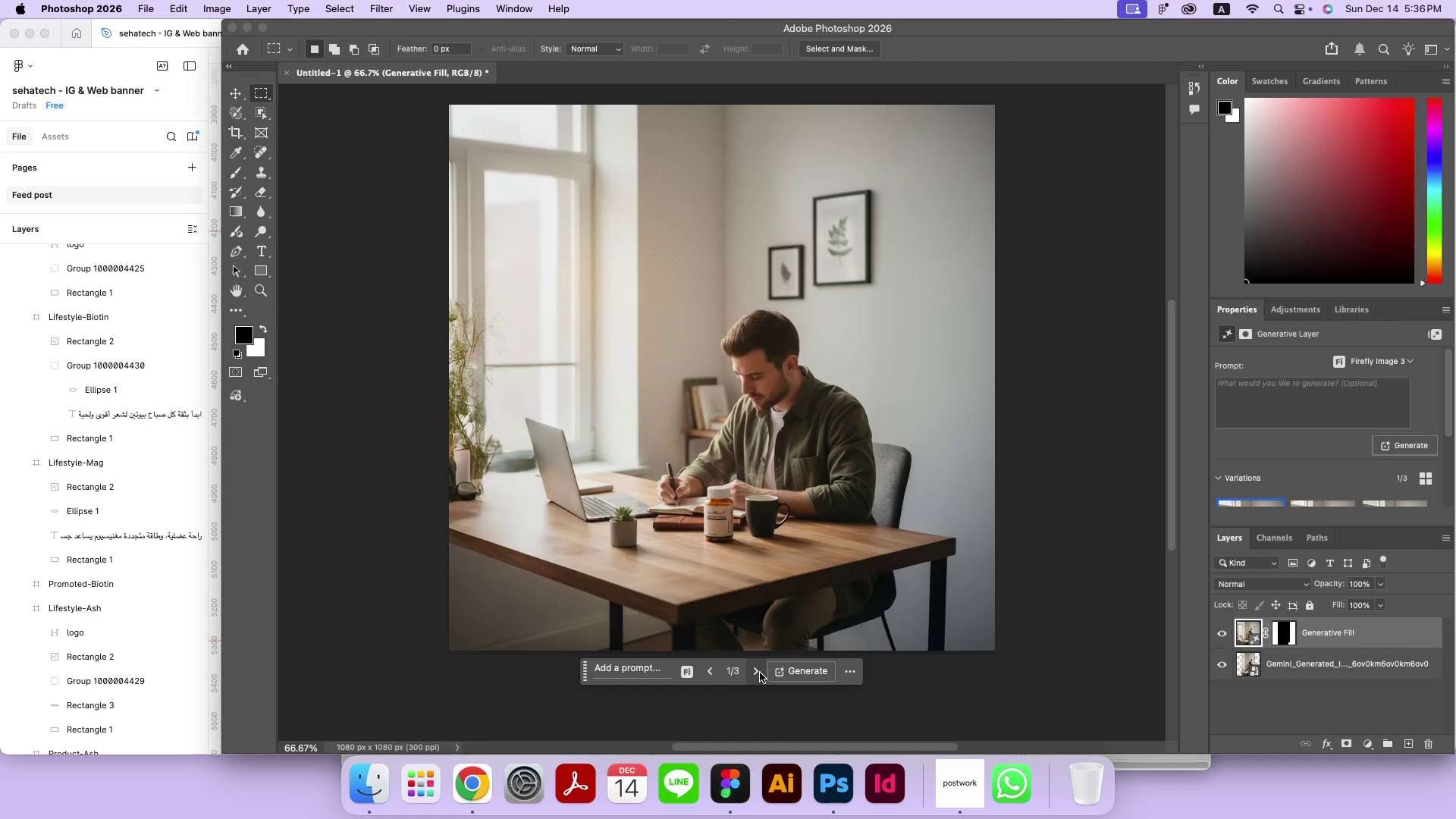 
wait(6.28)
 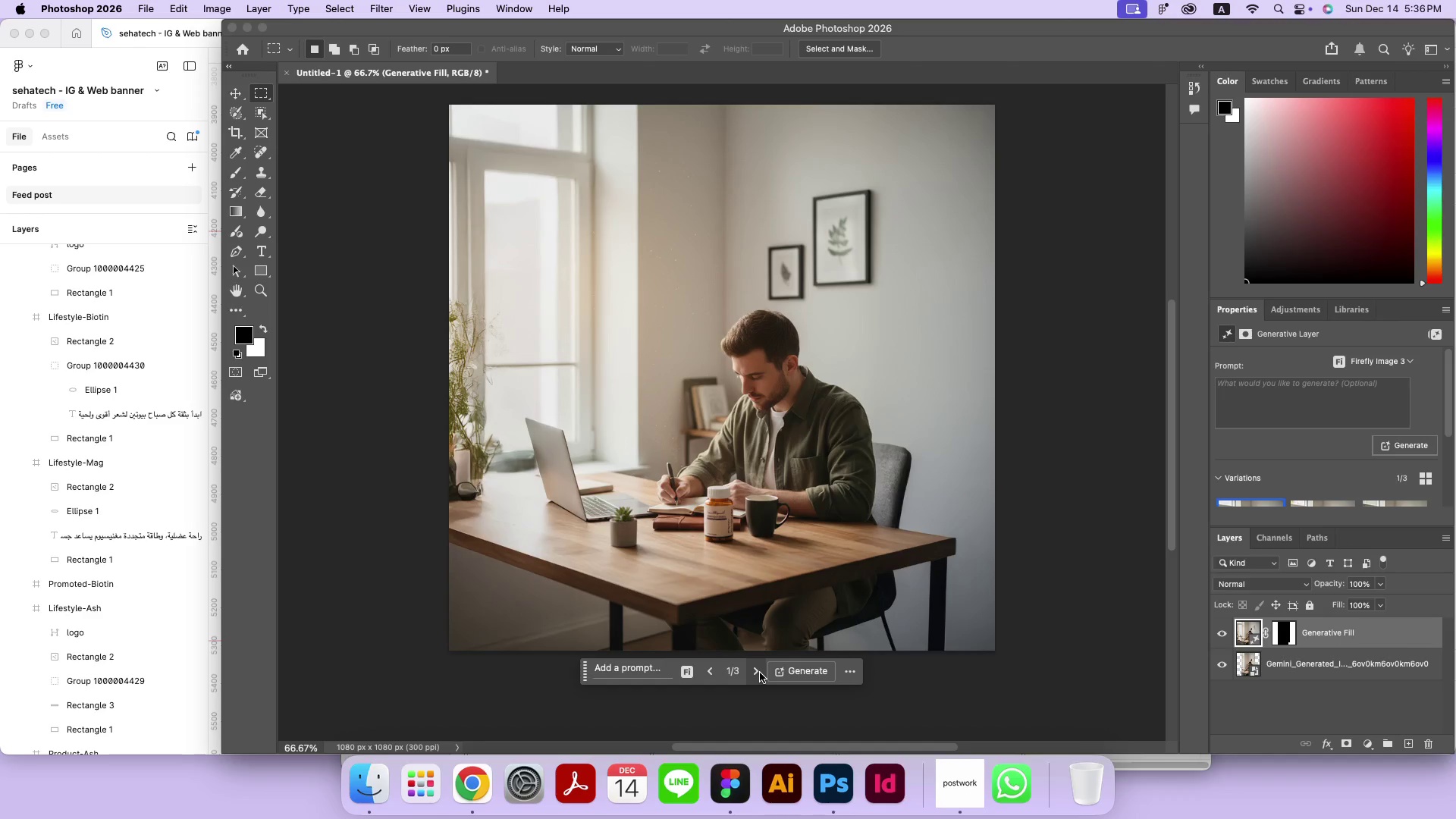 
left_click([760, 673])
 